 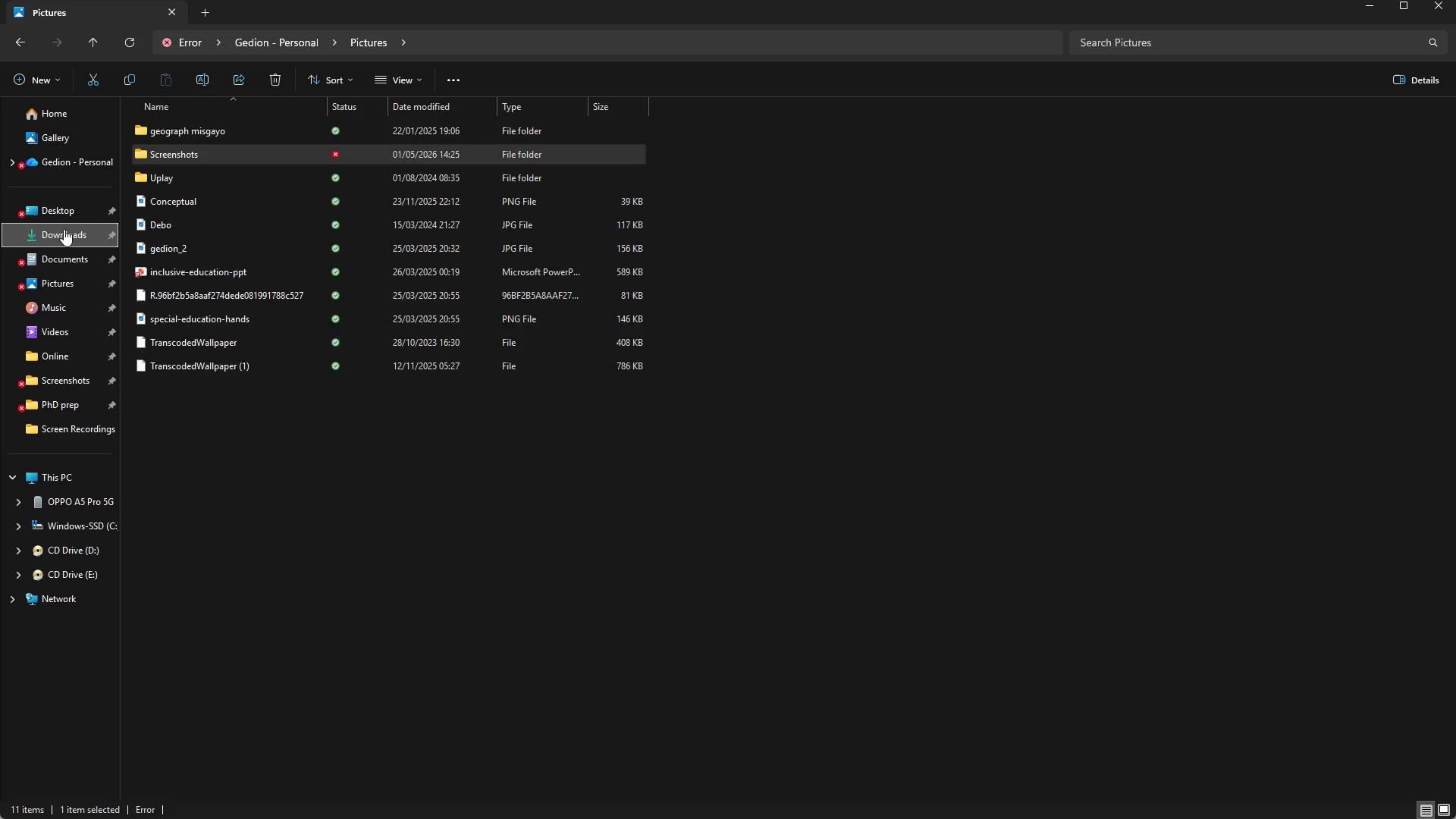 
left_click([73, 358])
 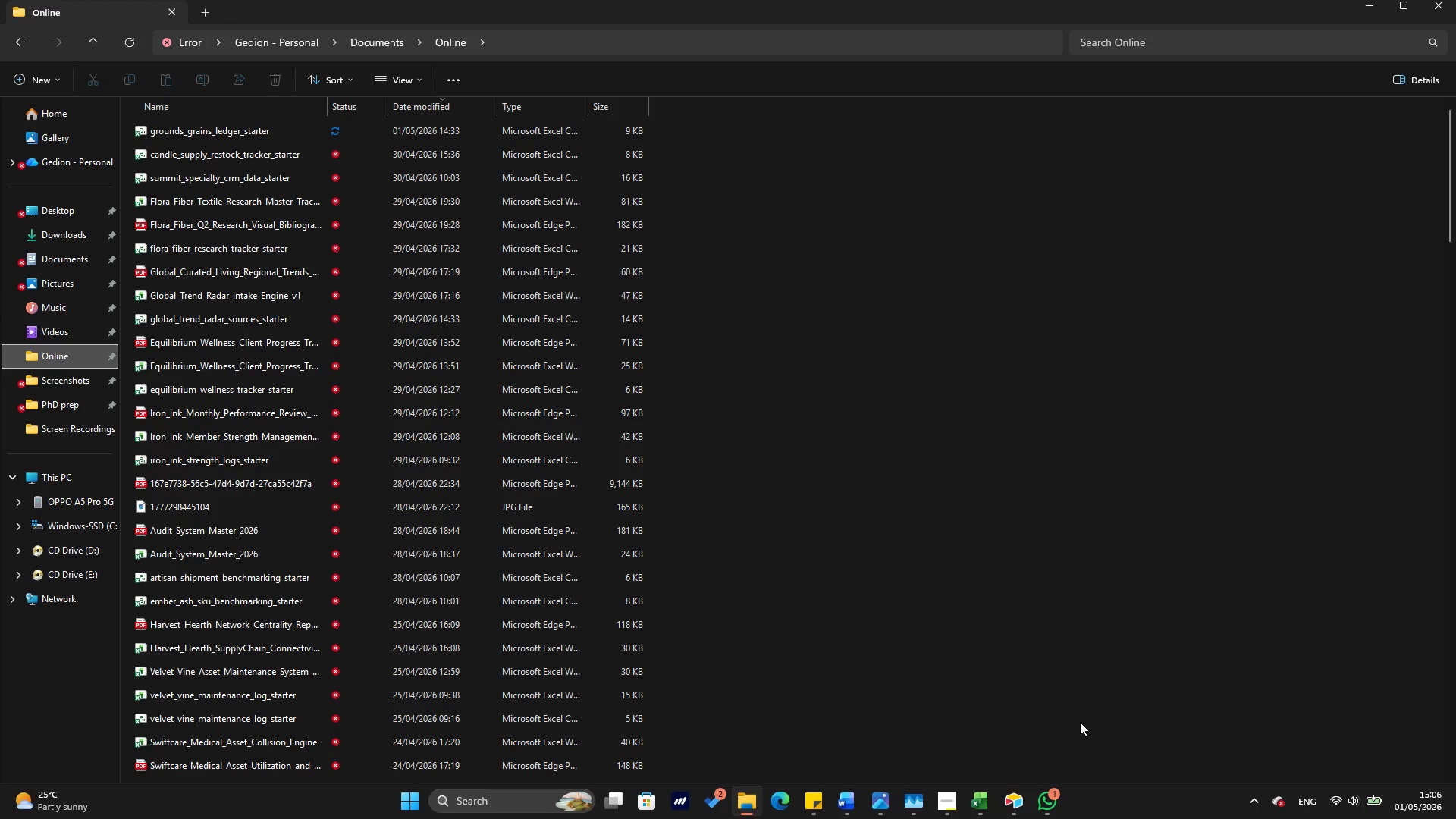 
mouse_move([981, 801])
 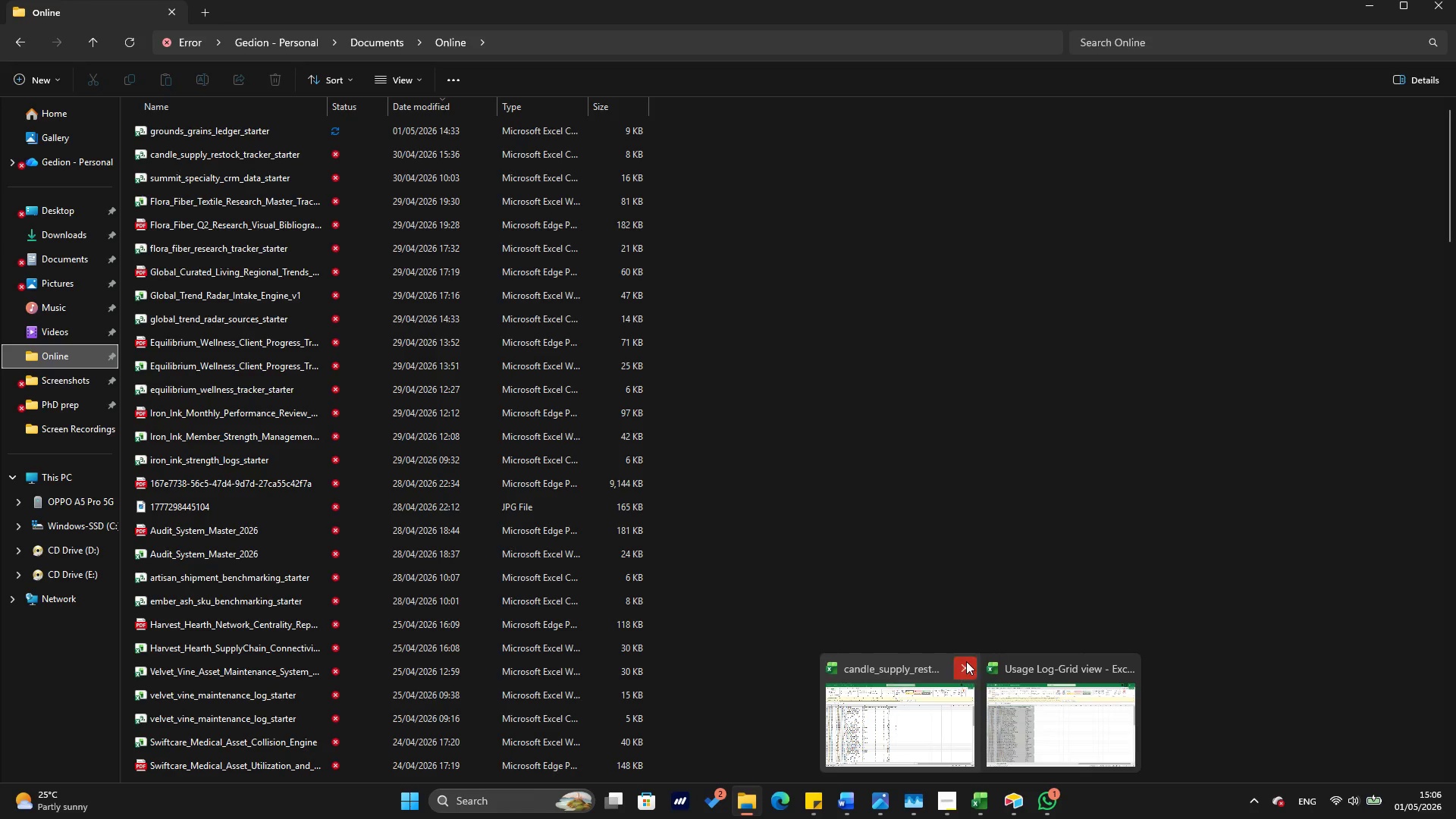 
left_click([966, 661])
 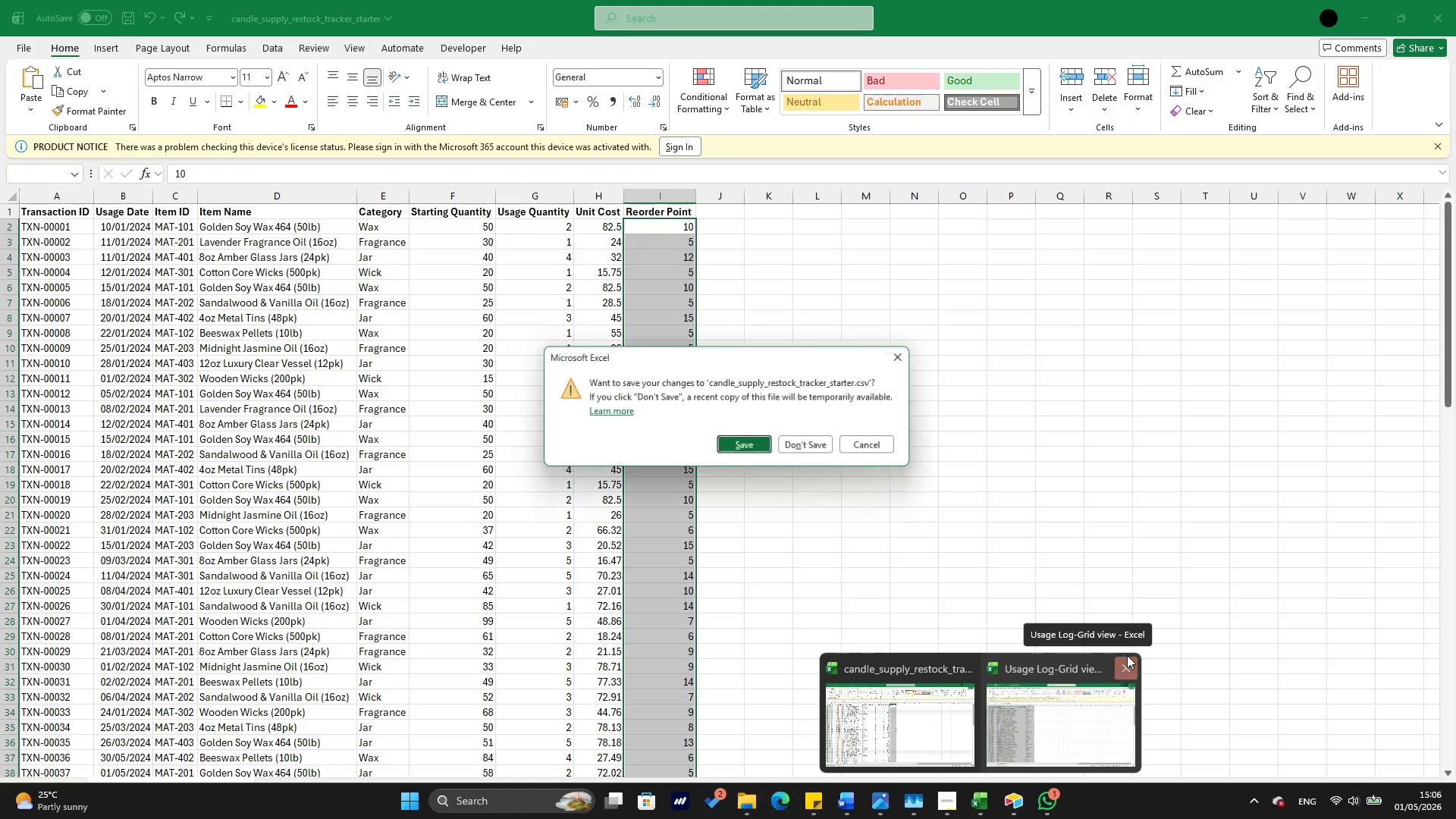 
left_click([1125, 660])
 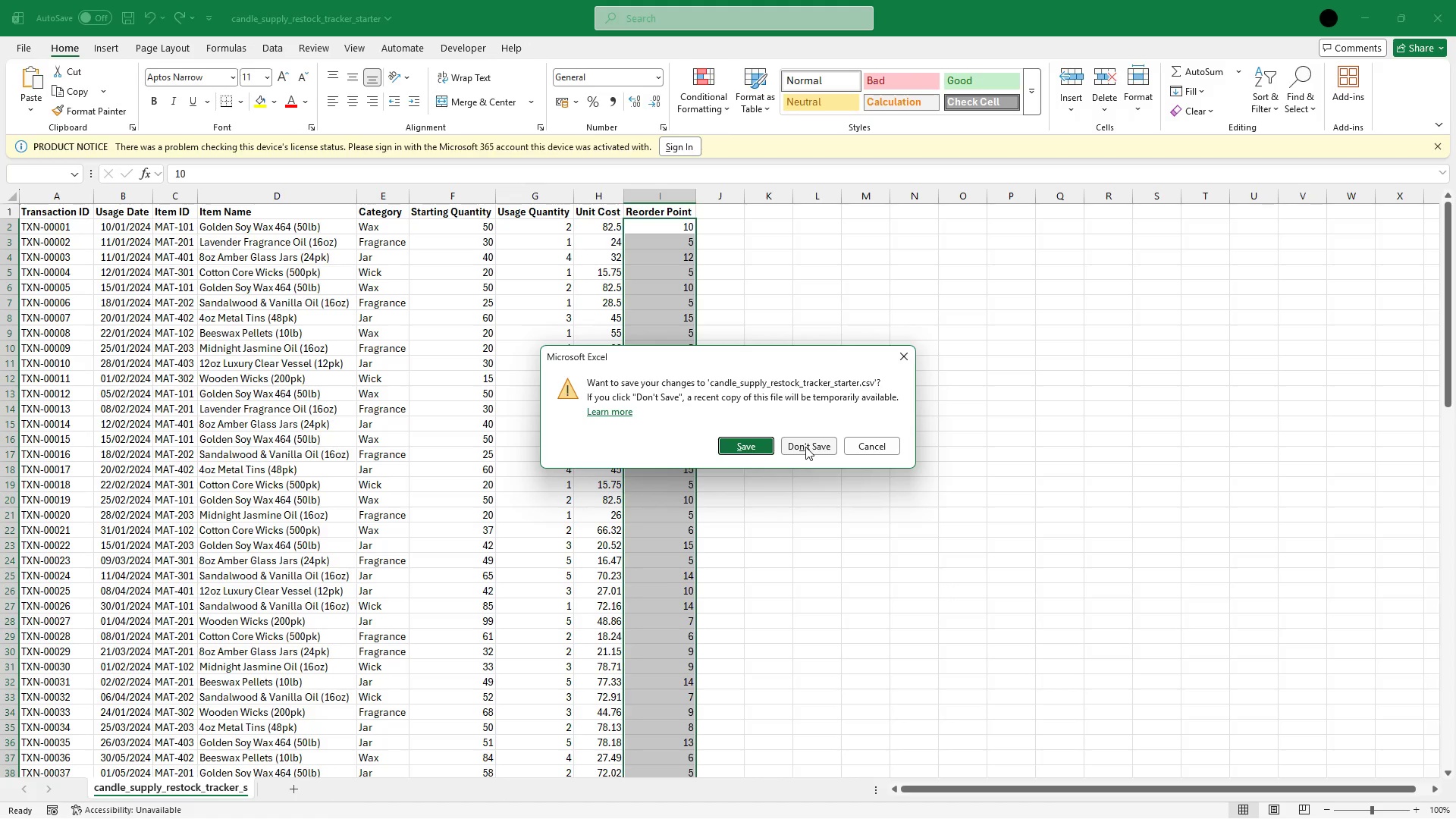 
left_click([805, 447])
 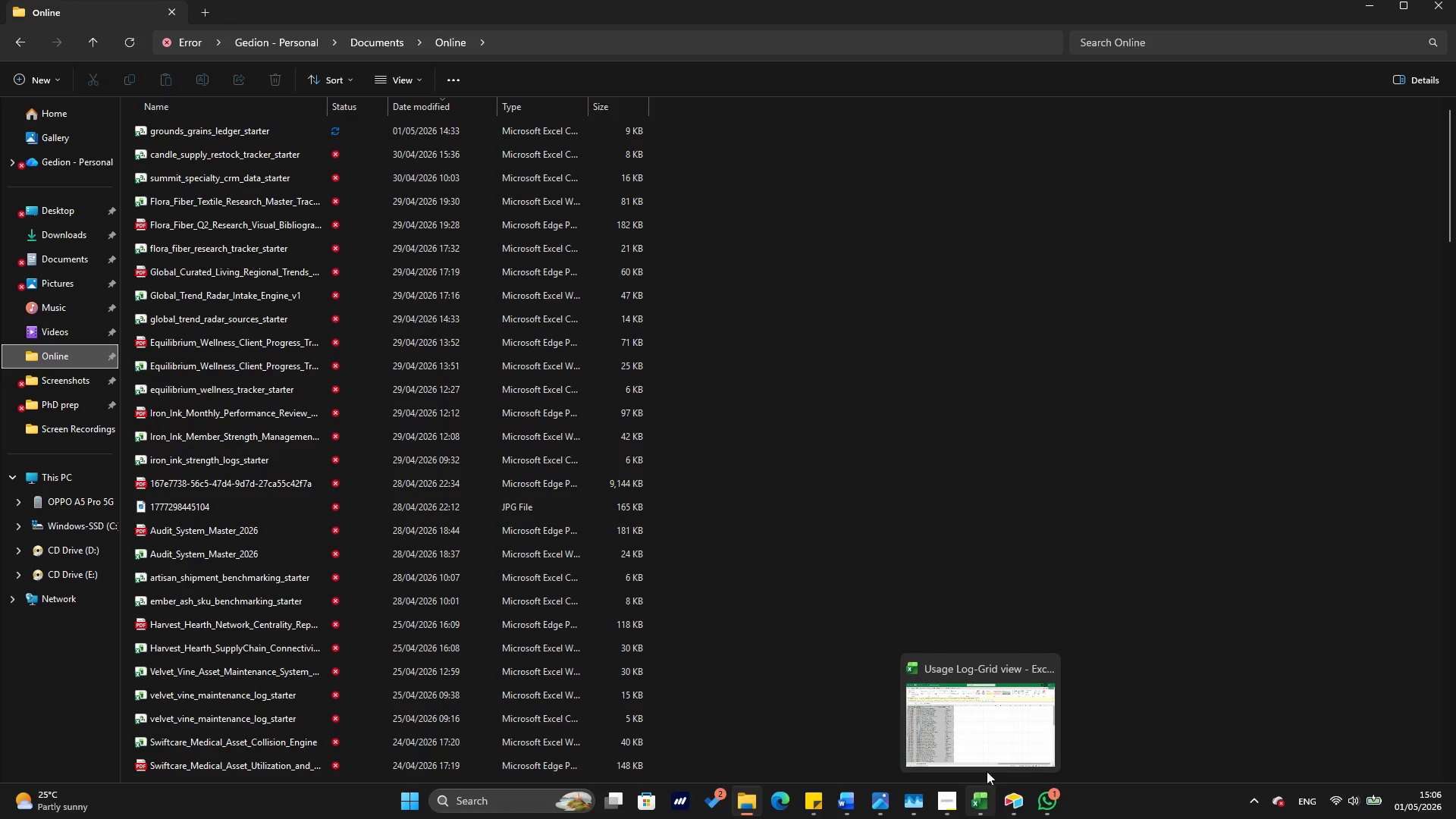 
left_click([1038, 670])
 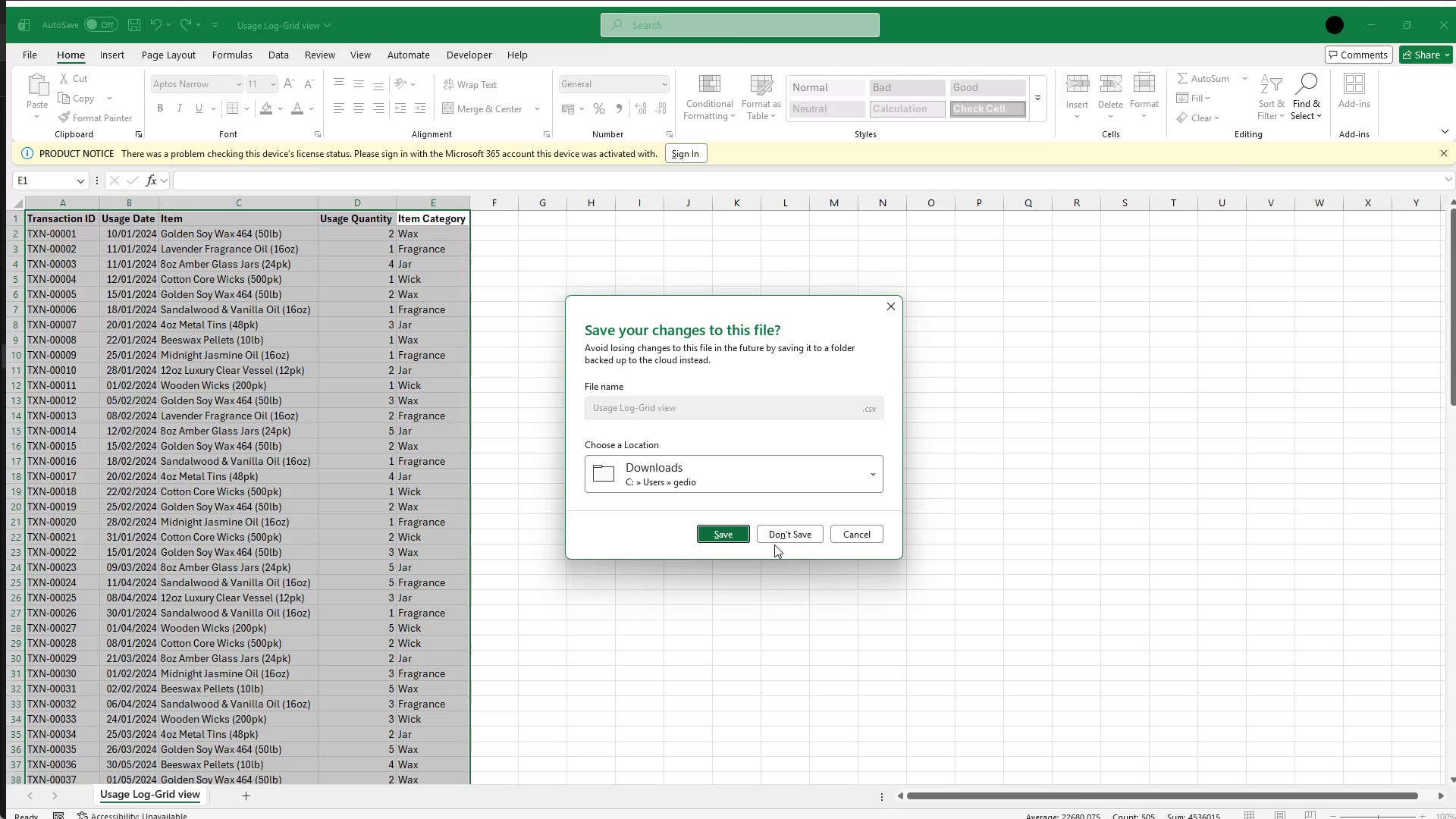 
left_click([777, 536])
 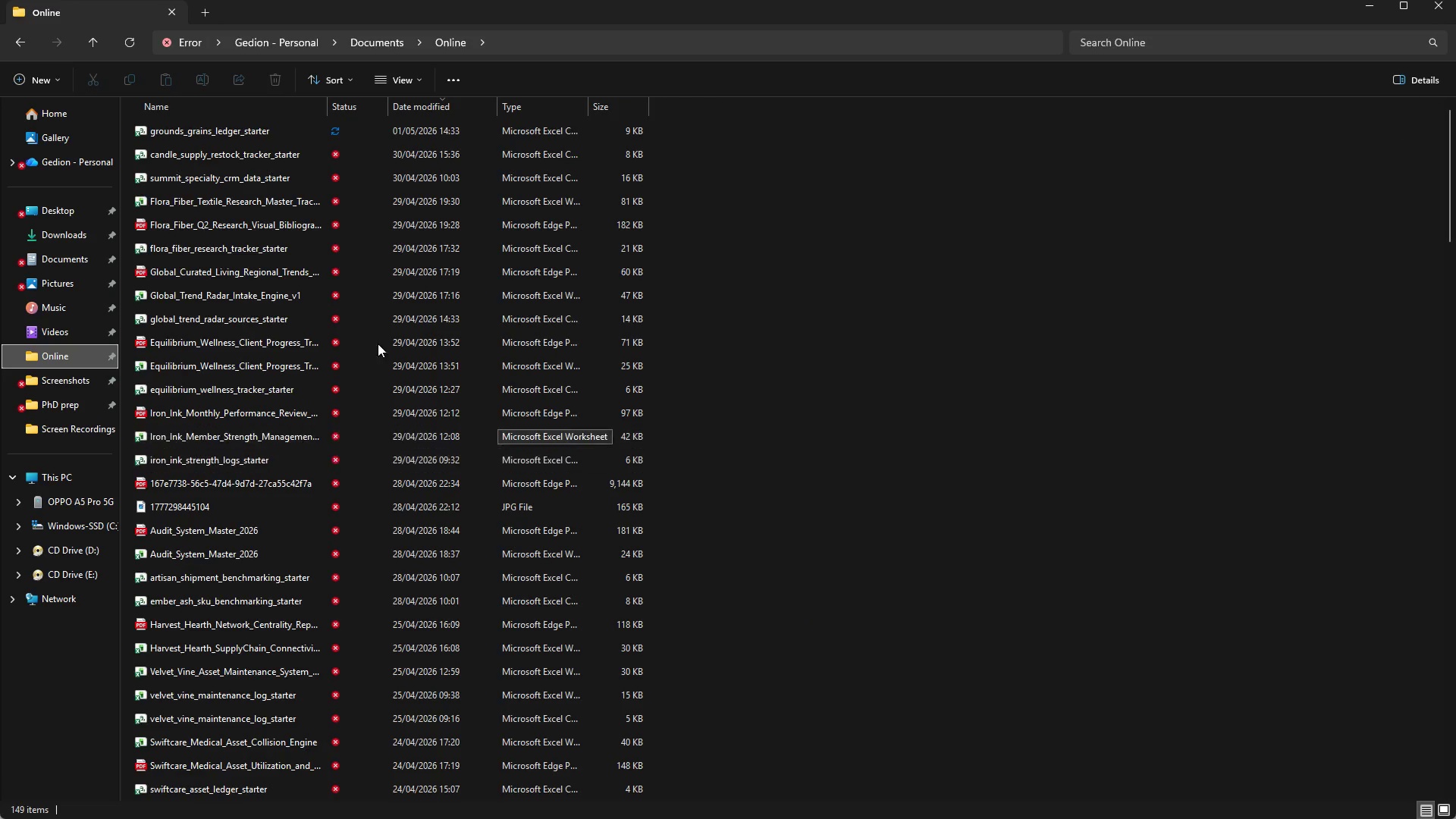 
scroll: coordinate [270, 291], scroll_direction: up, amount: 1.0
 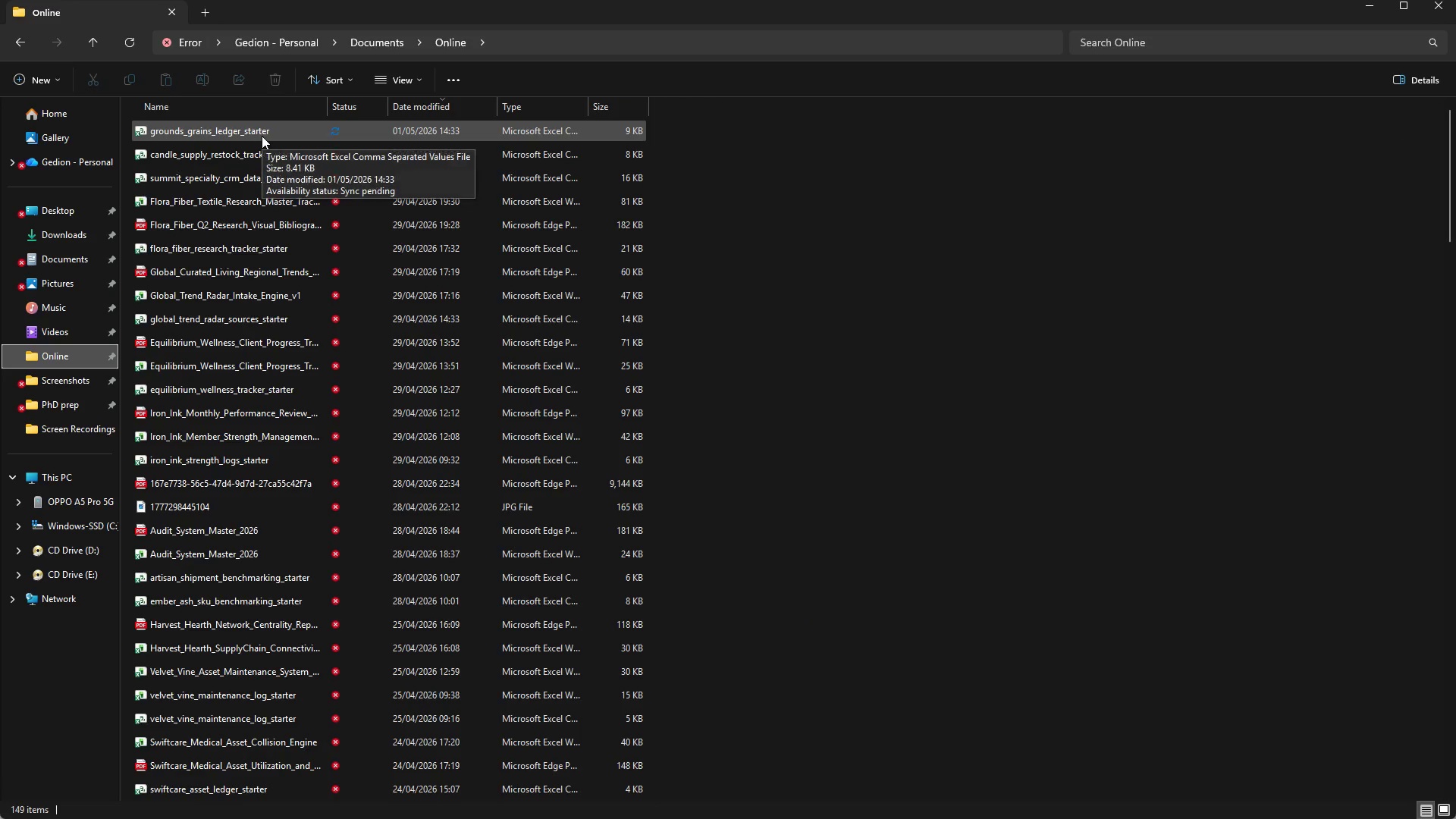 
double_click([262, 136])
 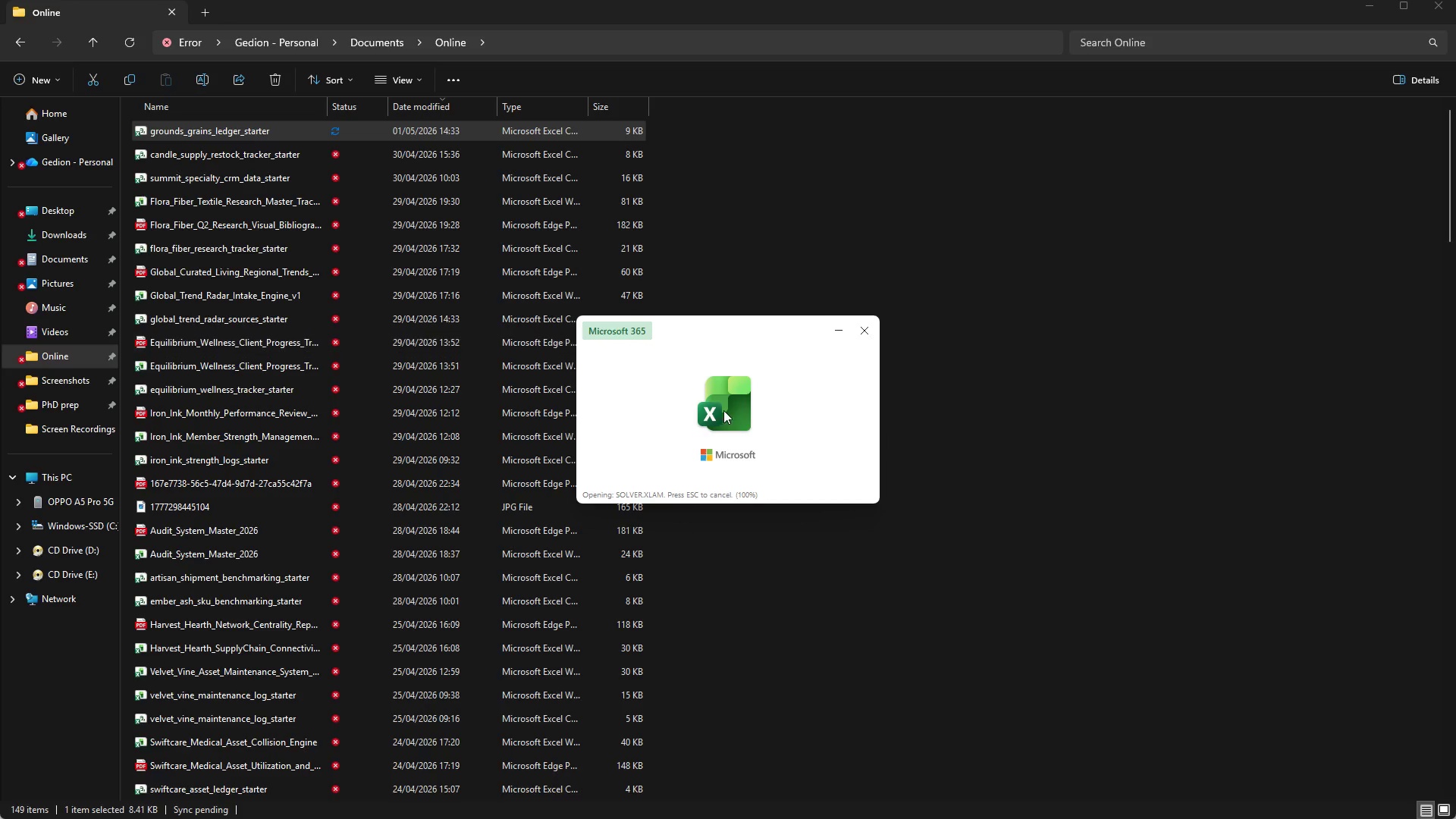 
wait(14.64)
 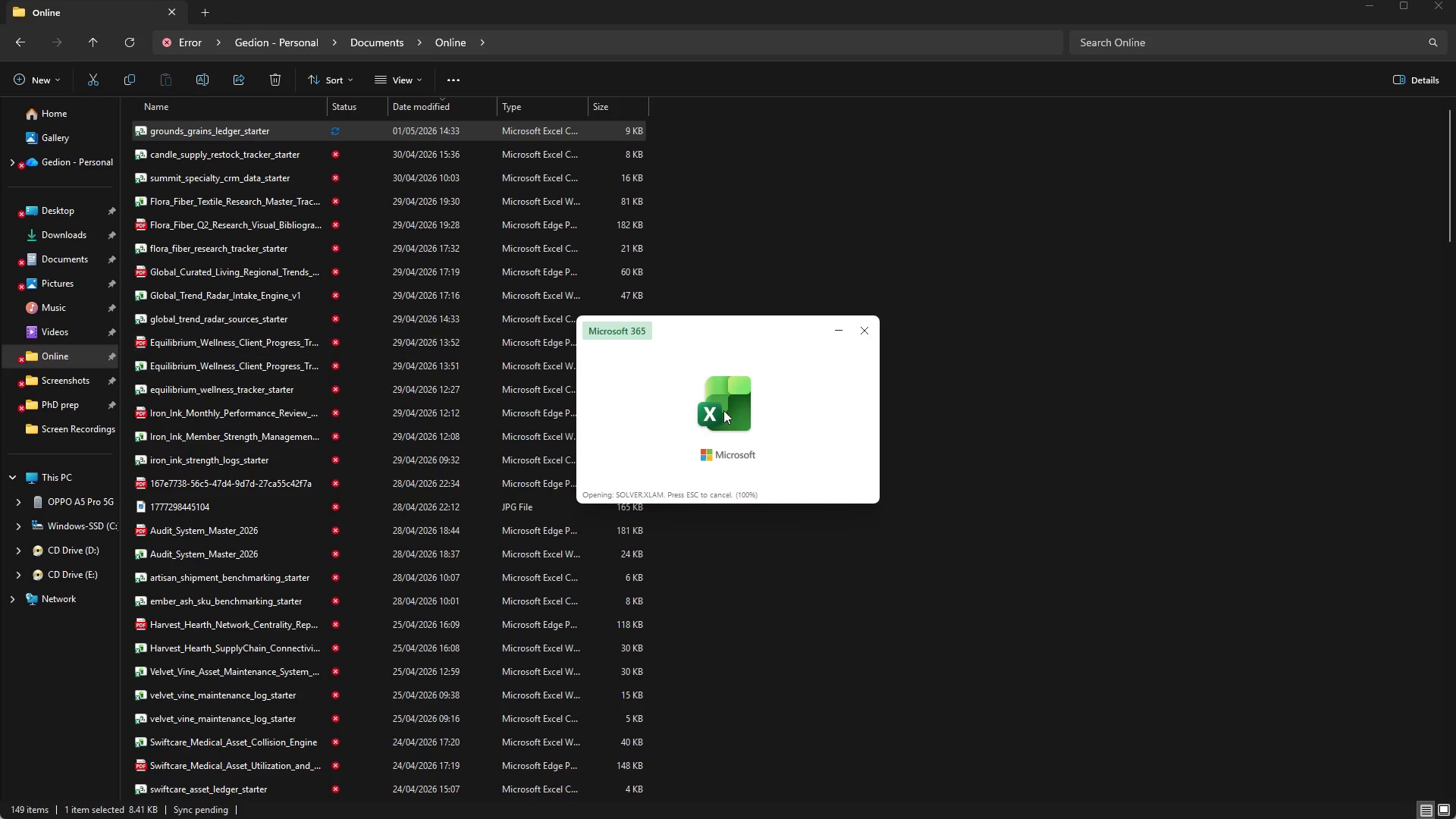 
left_click([1153, 127])
 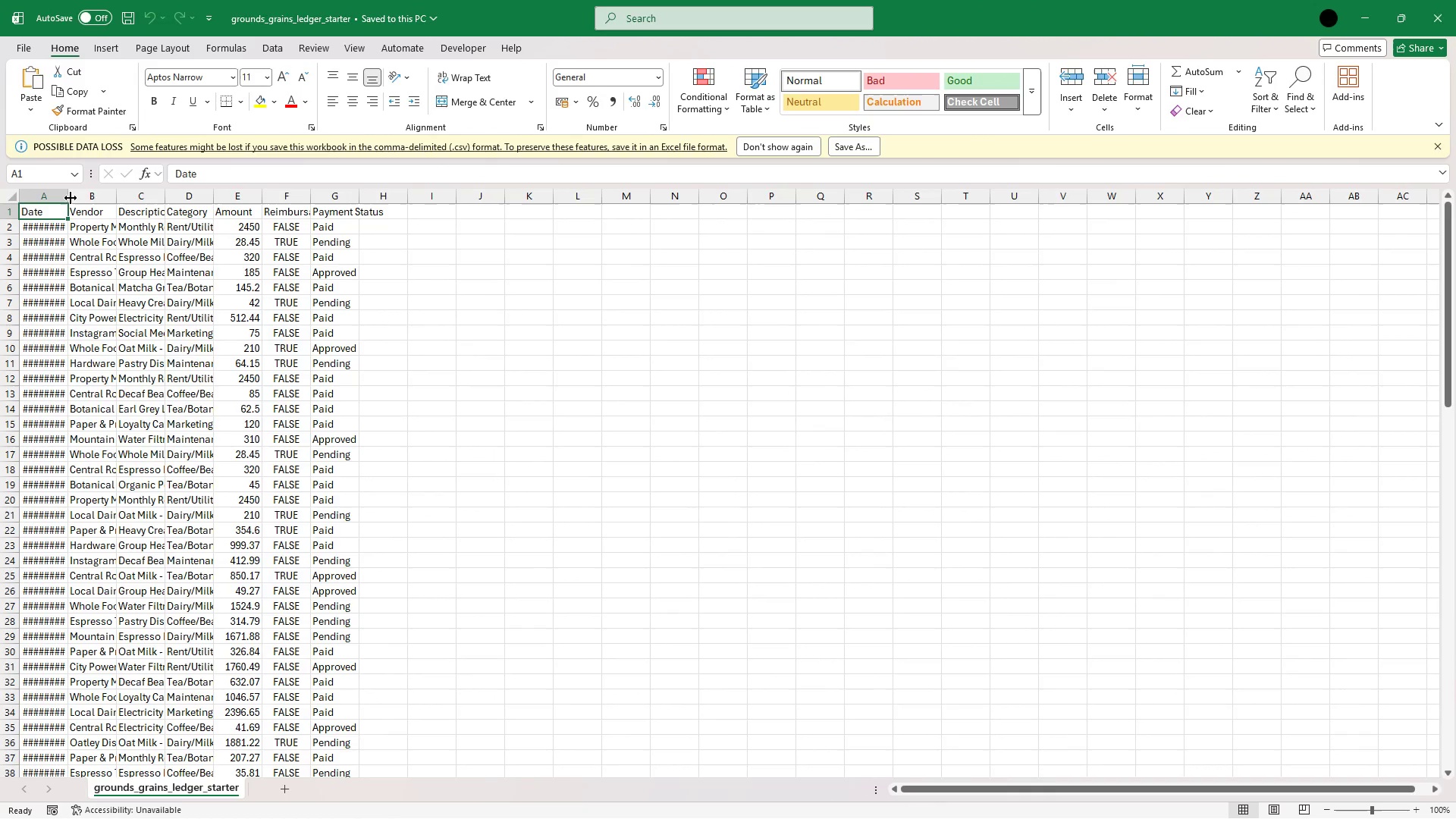 
left_click_drag(start_coordinate=[70, 196], to_coordinate=[124, 194])
 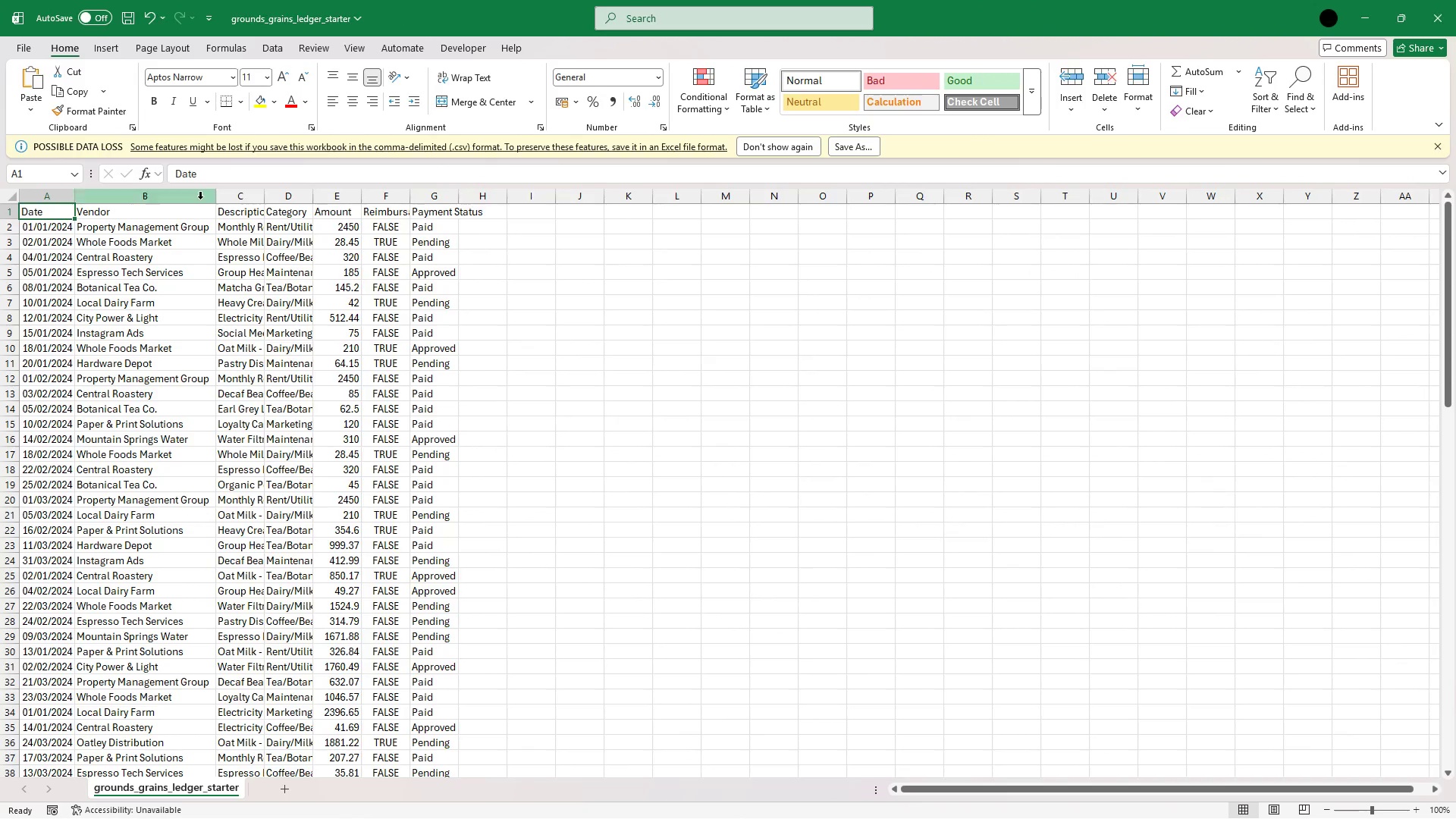 
left_click([124, 194])
 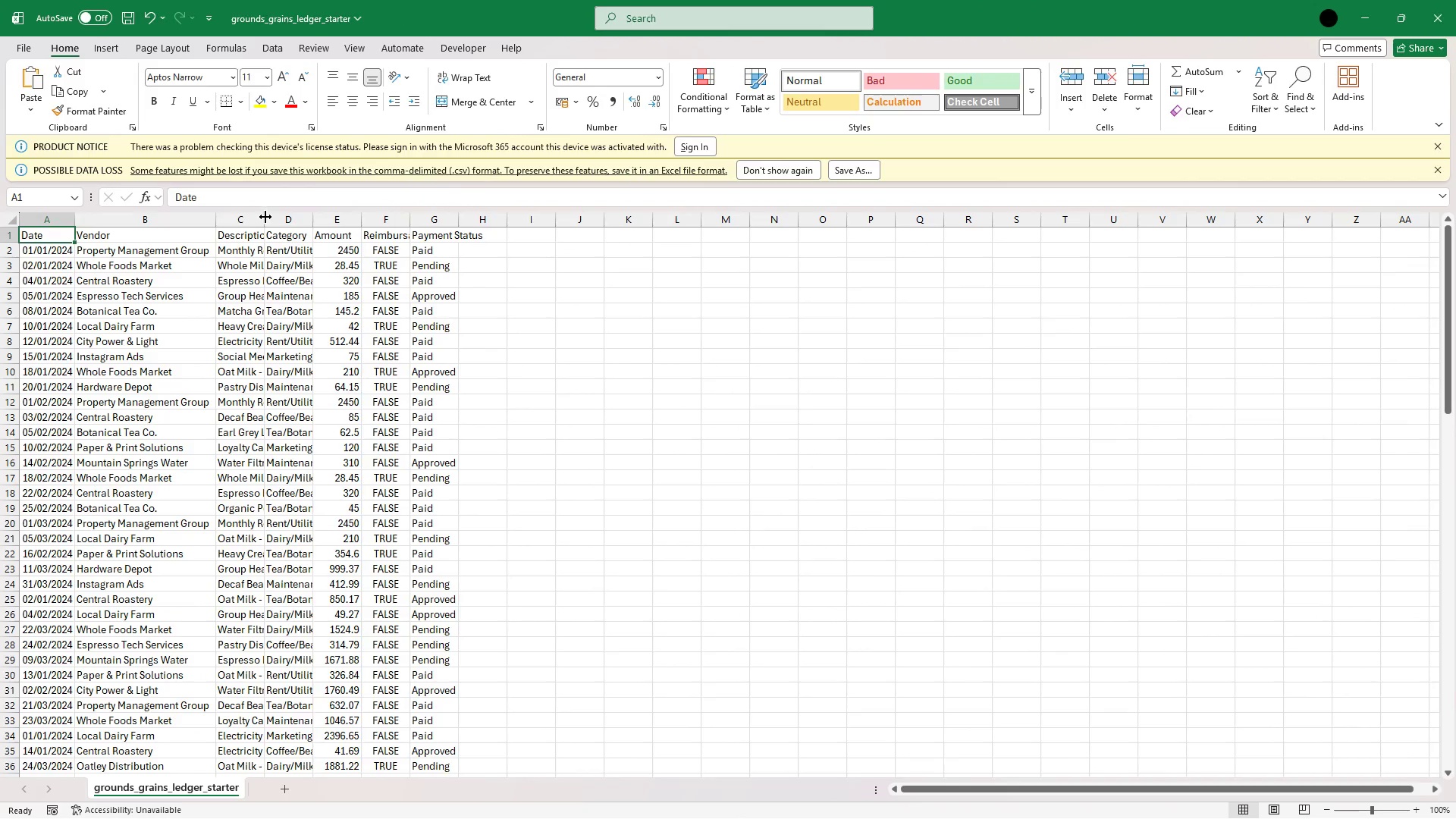 
double_click([265, 217])
 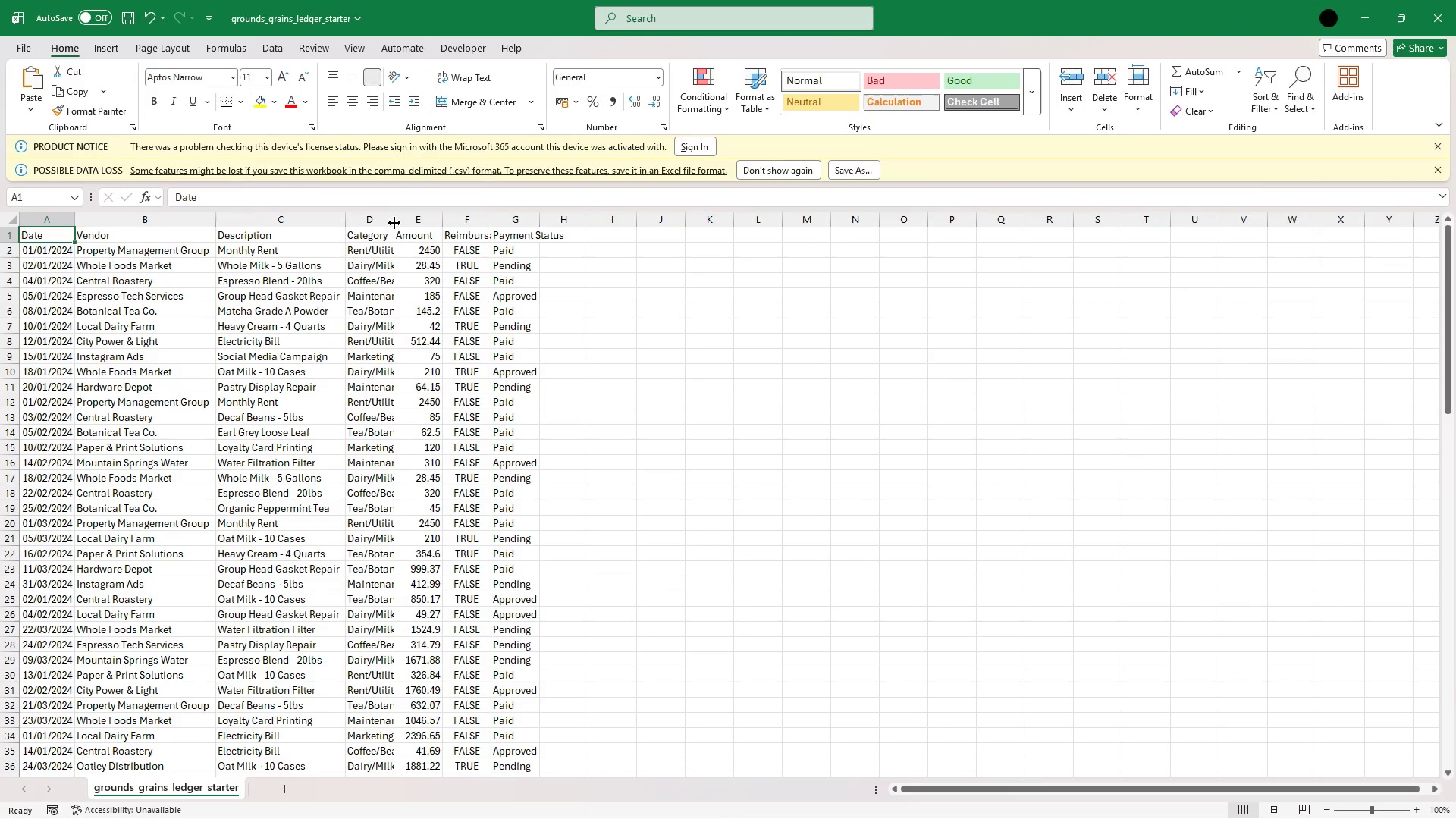 
double_click([394, 222])
 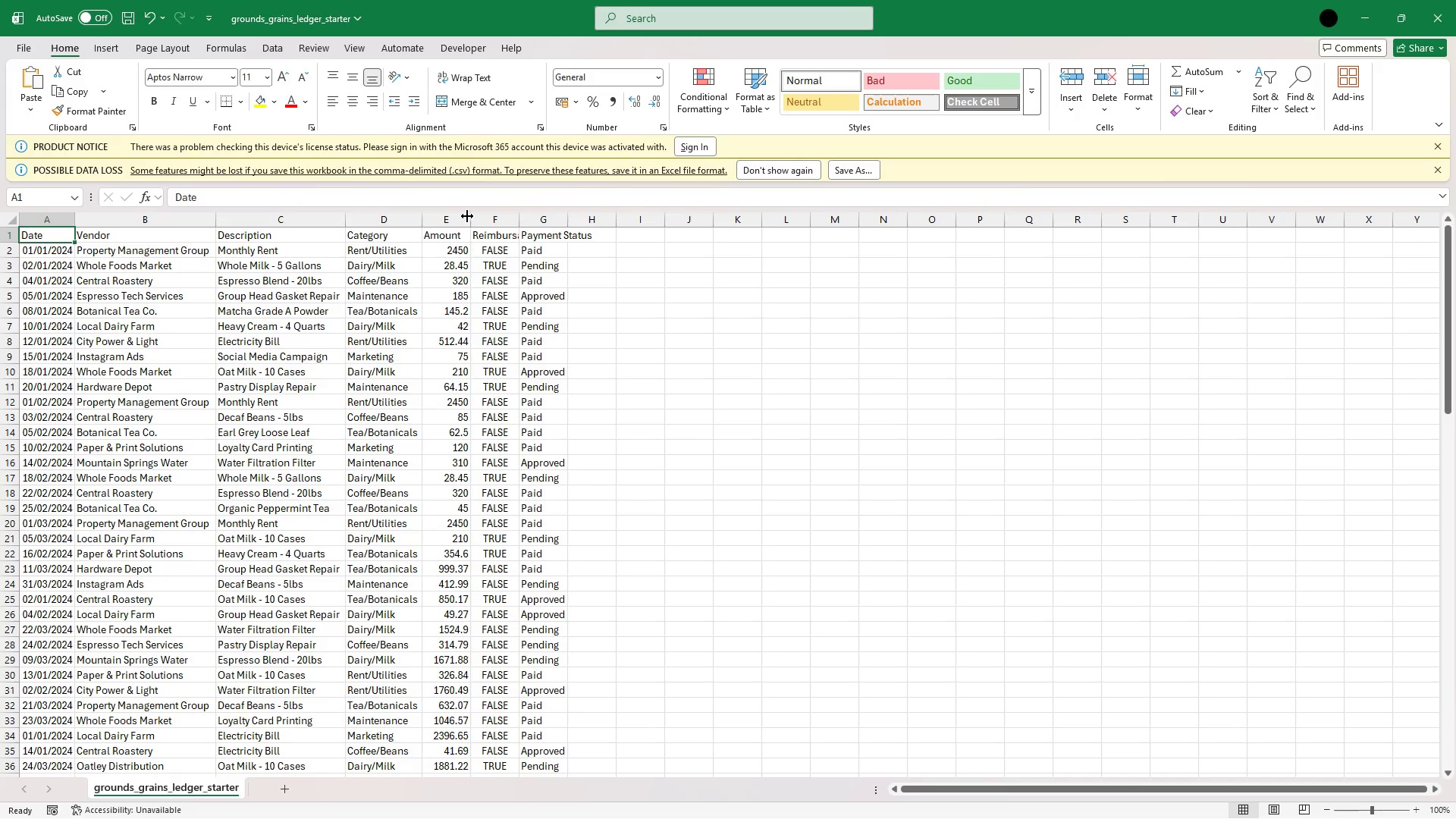 
double_click([469, 216])
 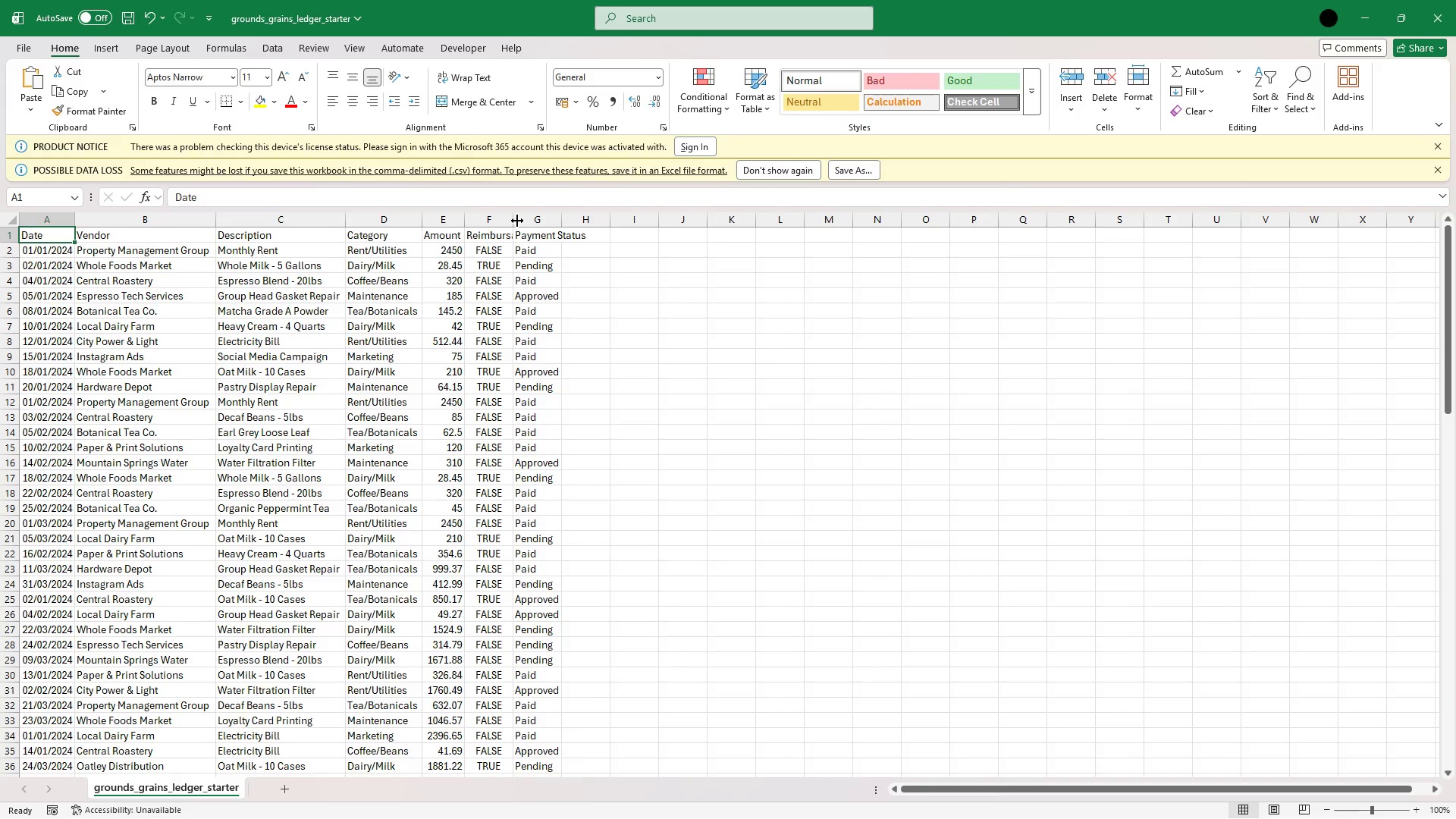 
double_click([517, 221])
 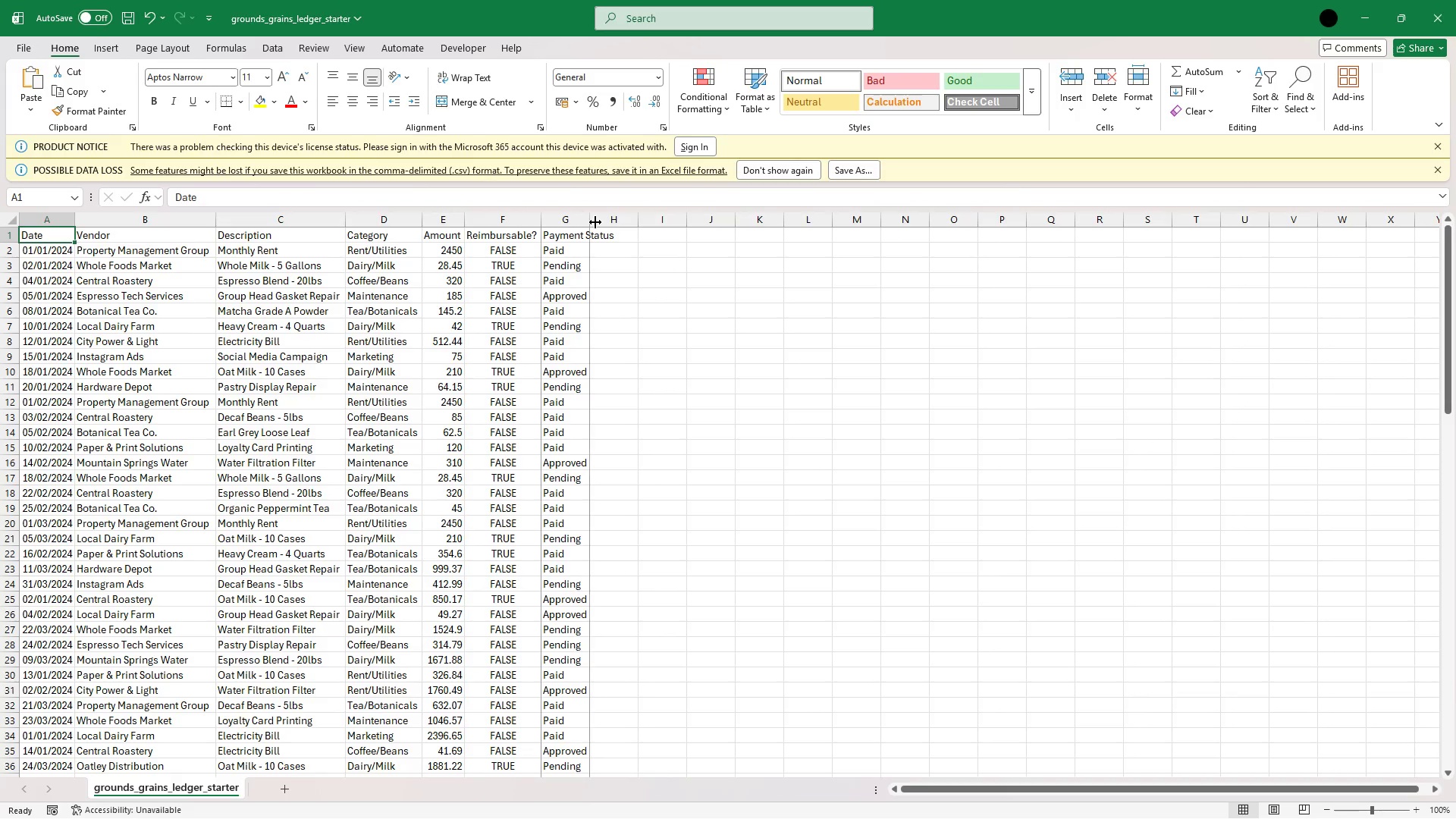 
double_click([595, 222])
 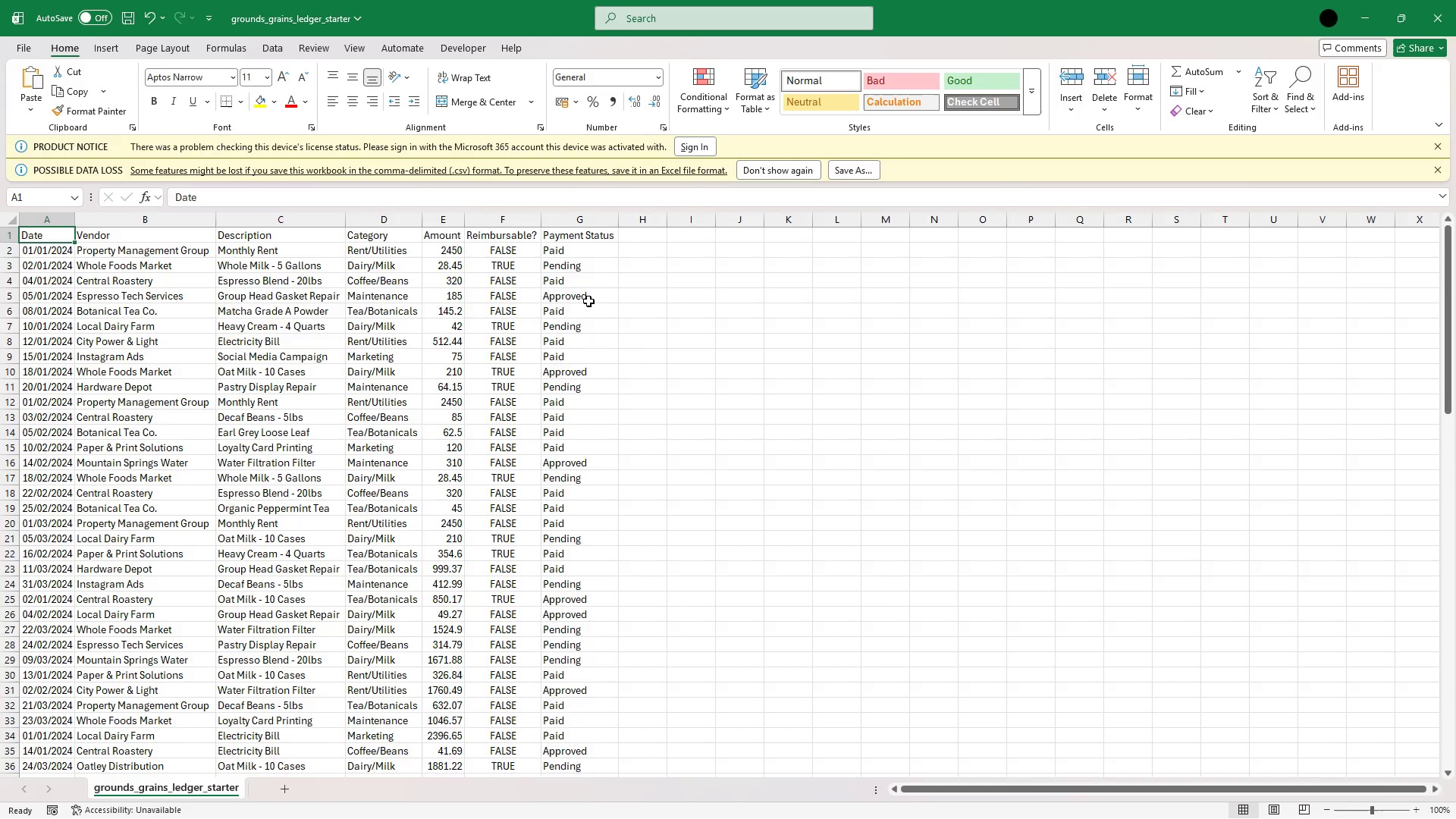 
scroll: coordinate [370, 377], scroll_direction: down, amount: 24.0
 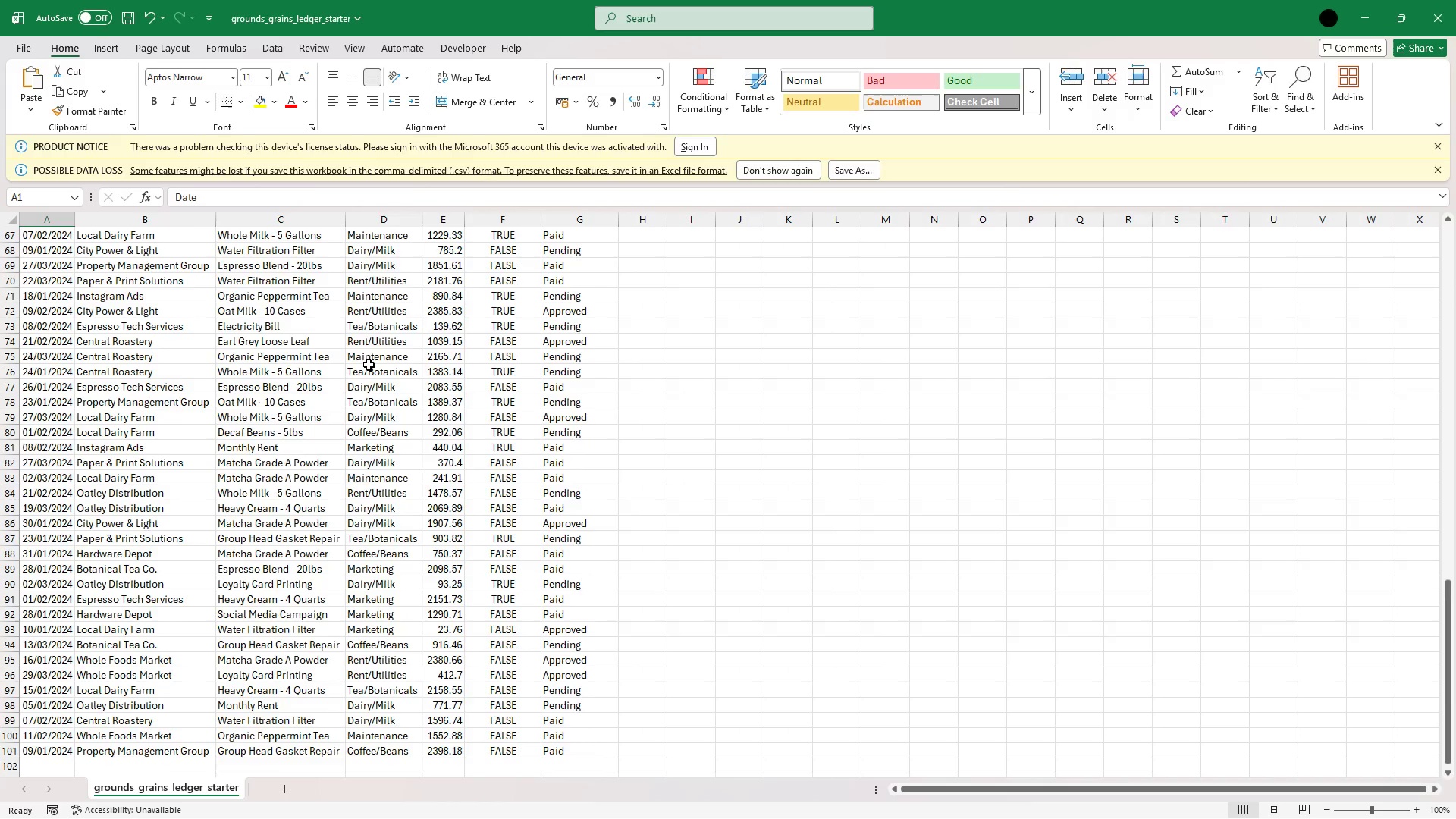 
scroll: coordinate [218, 276], scroll_direction: up, amount: 26.0
 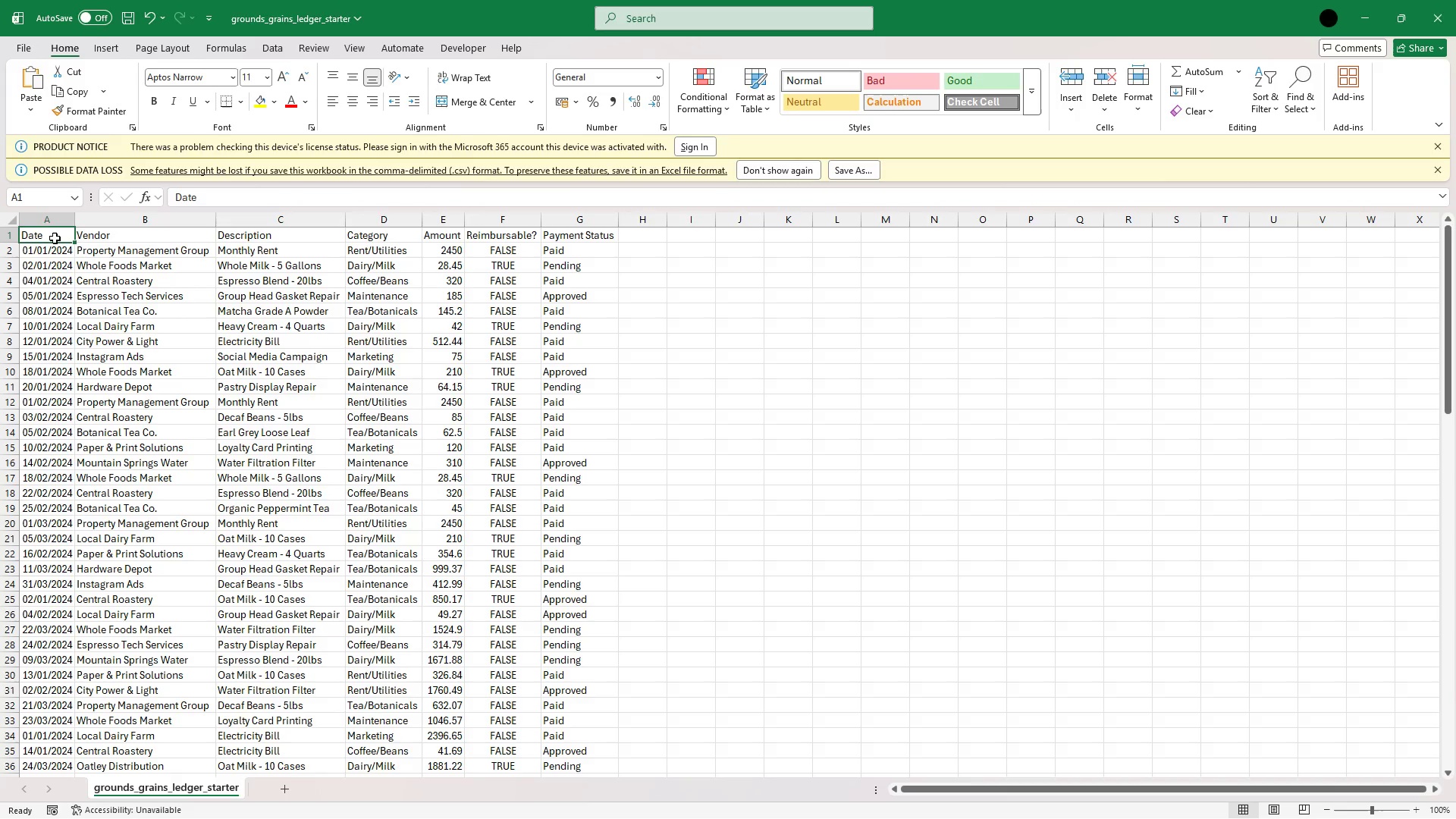 
wait(12.33)
 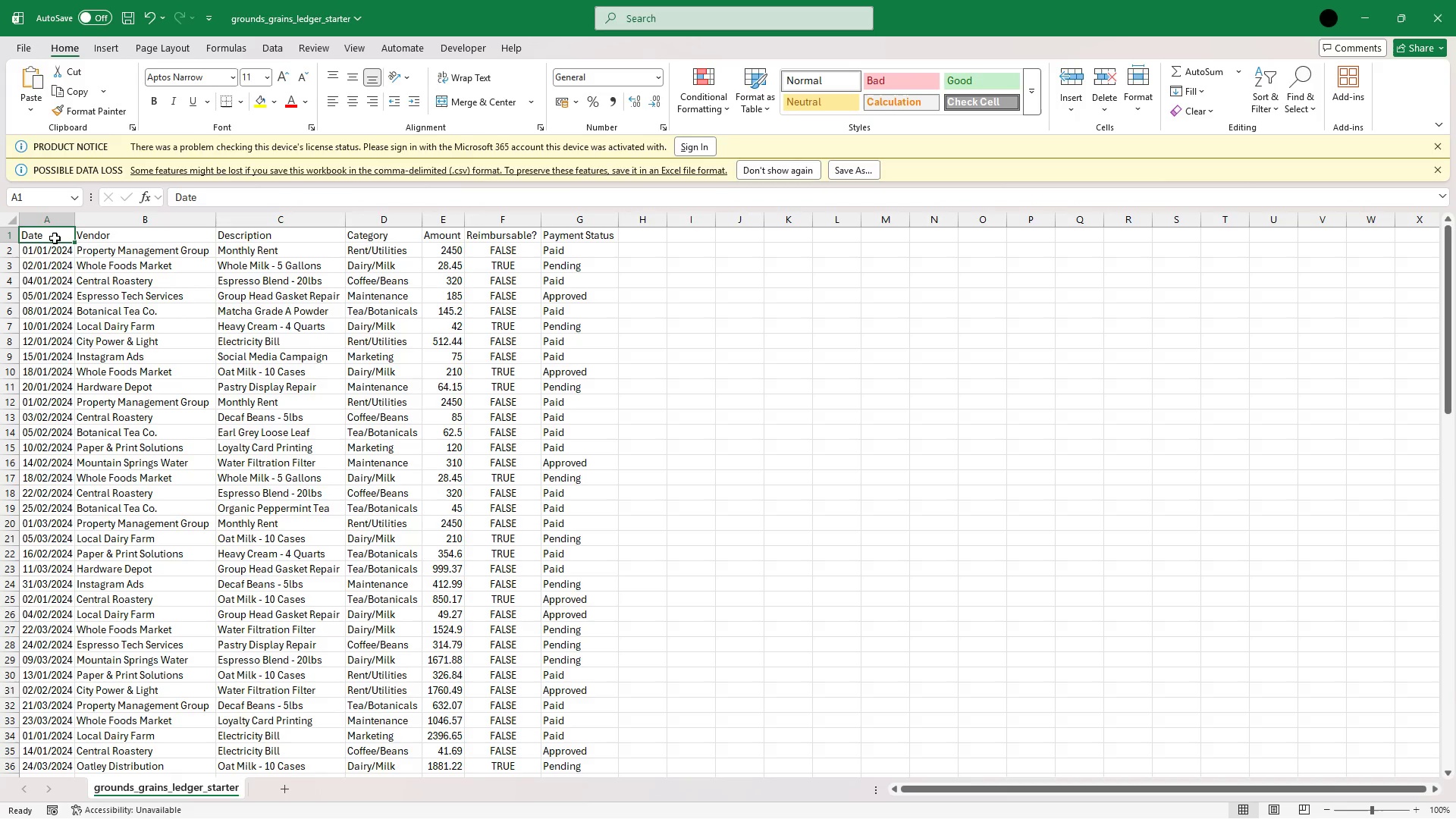 
left_click_drag(start_coordinate=[988, 813], to_coordinate=[422, 801])
 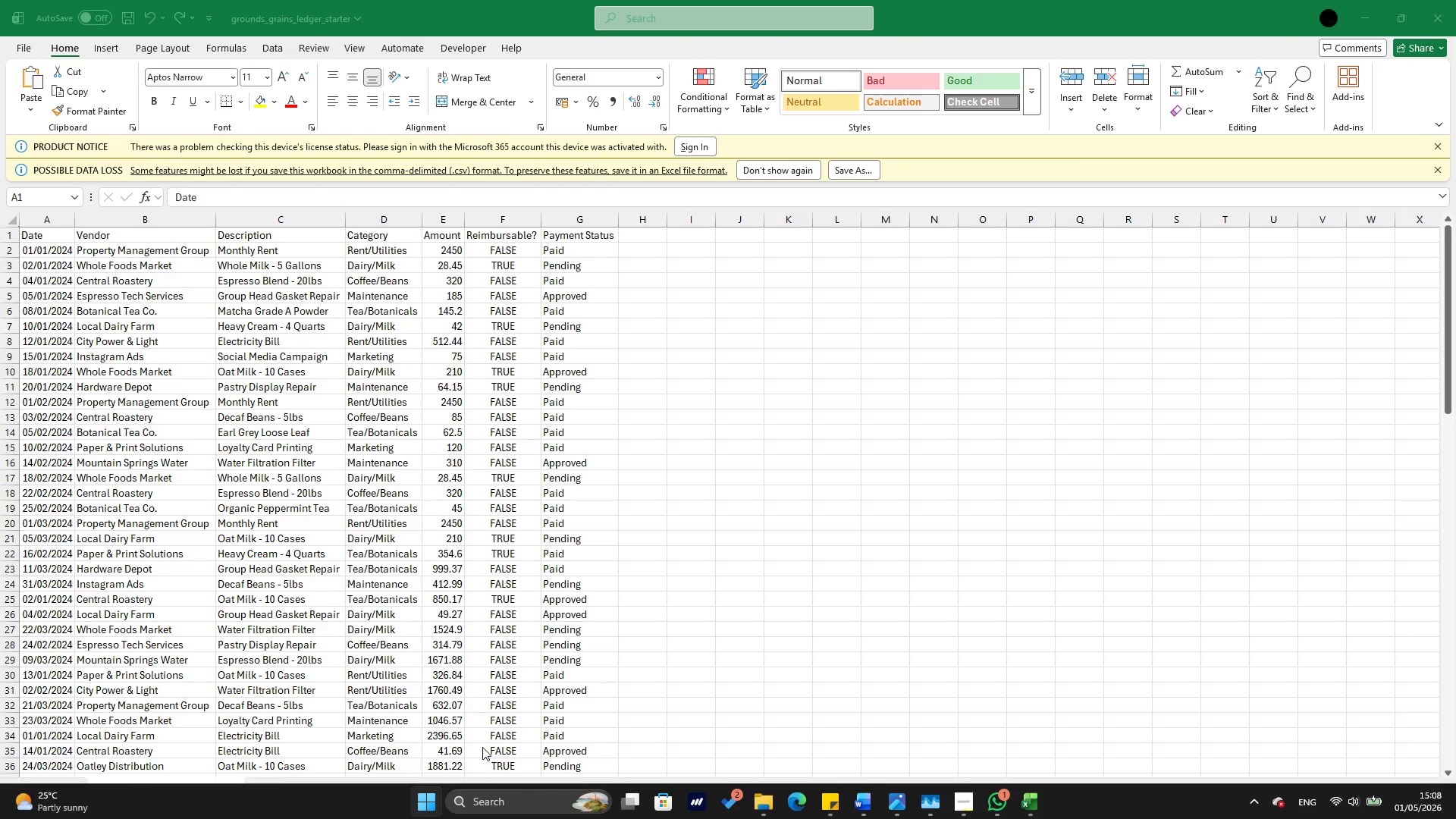 
left_click([422, 801])
 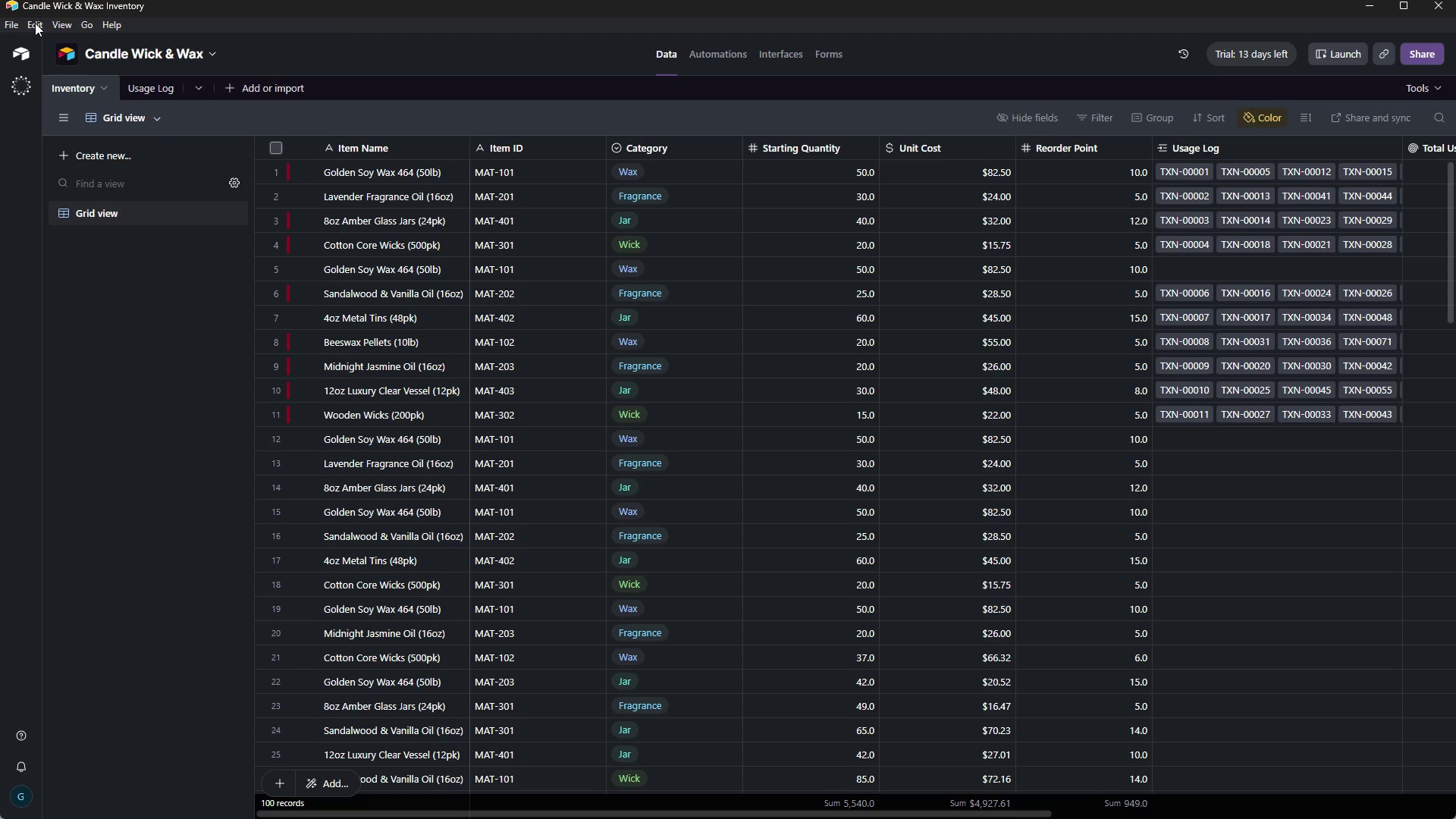 
wait(118.25)
 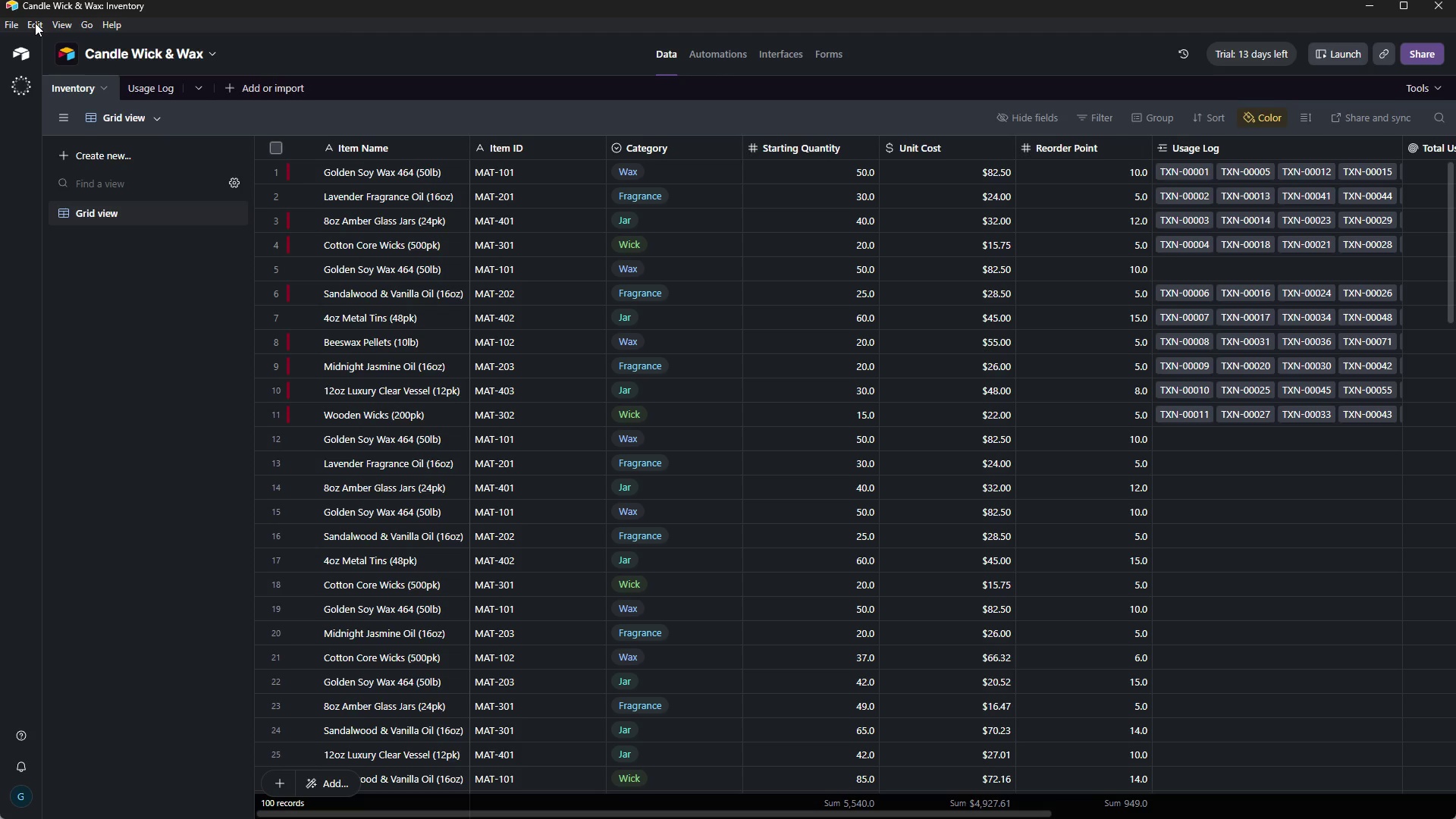 
left_click([20, 55])
 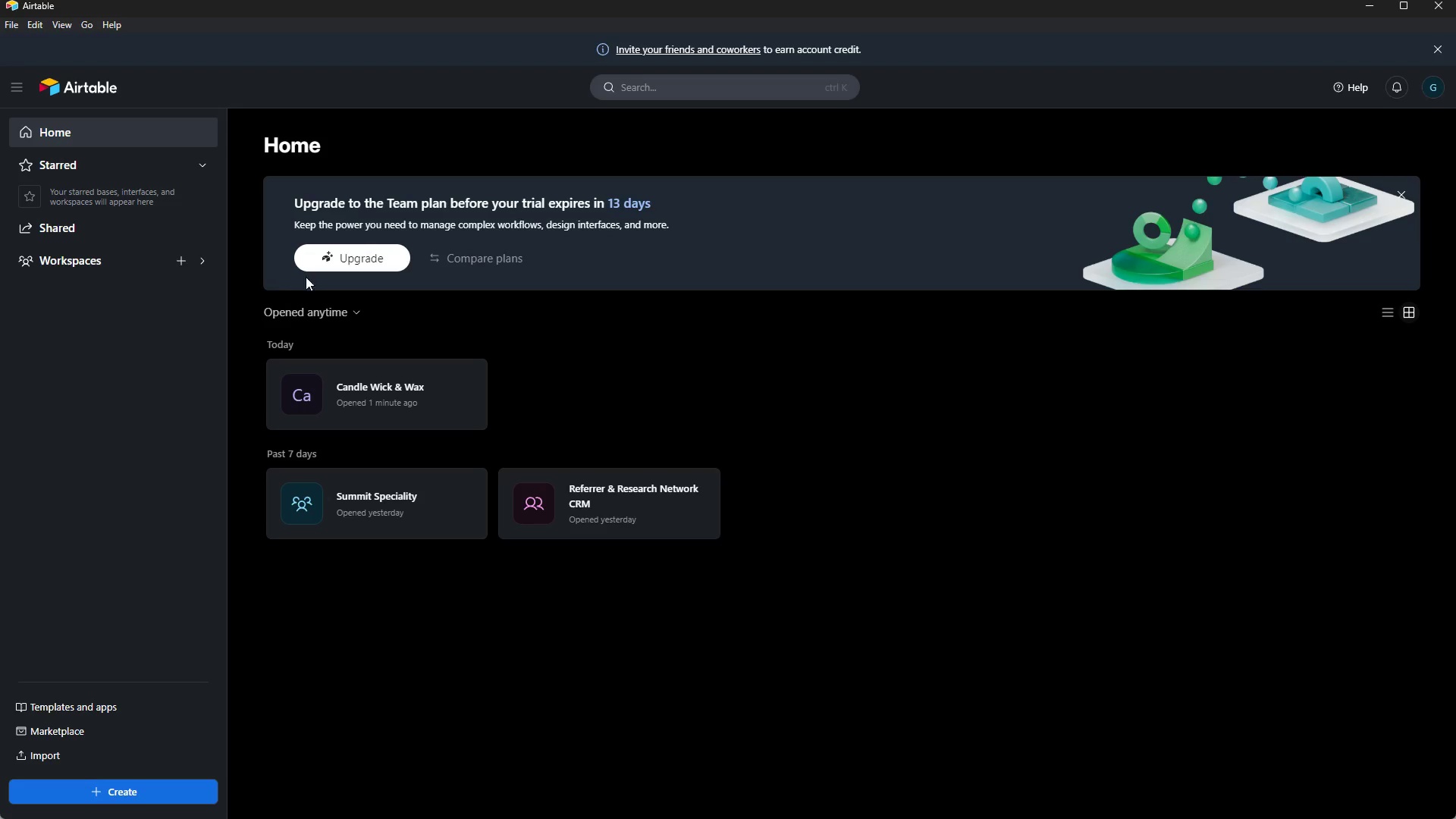 
wait(6.3)
 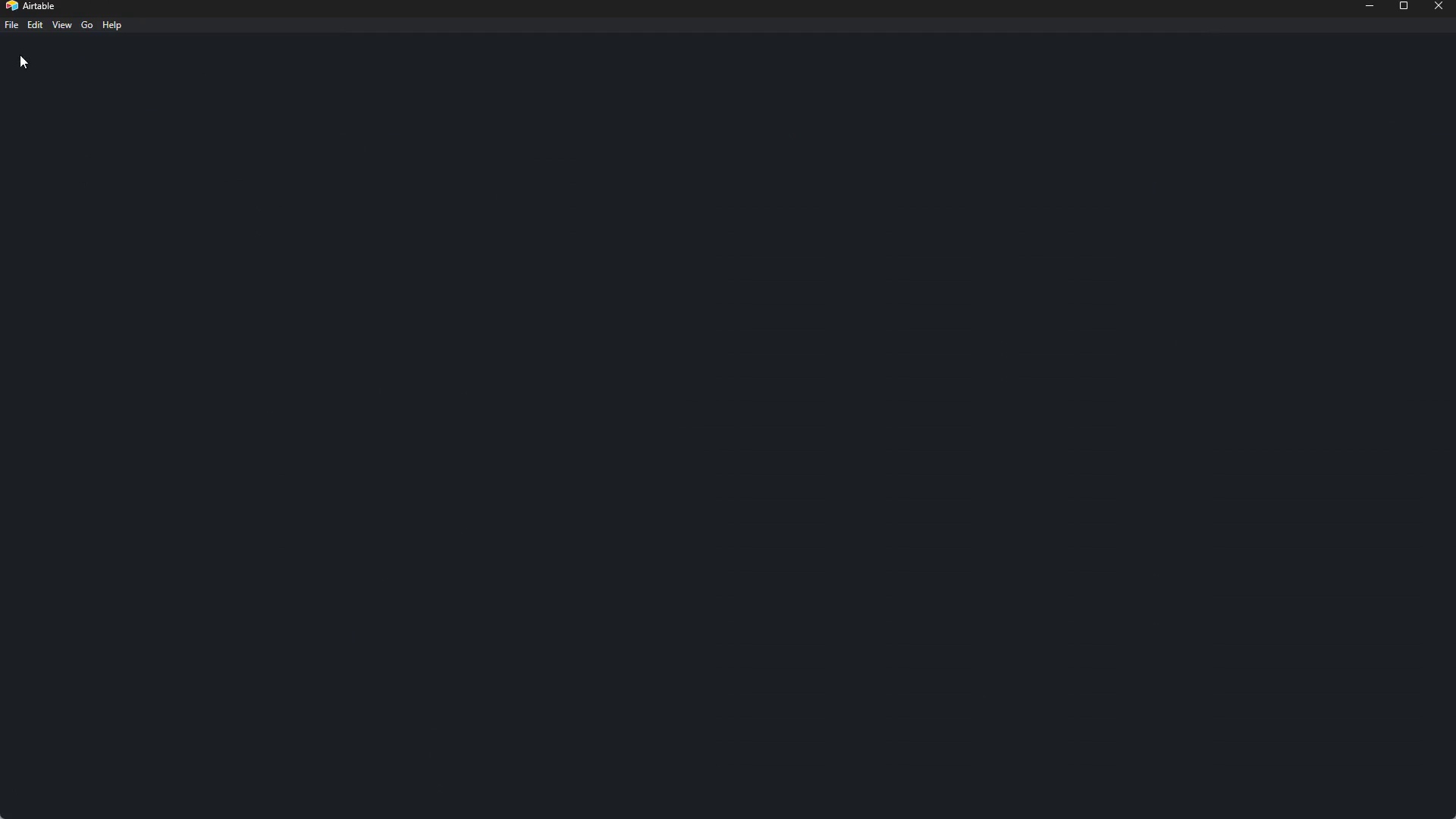 
left_click([169, 787])
 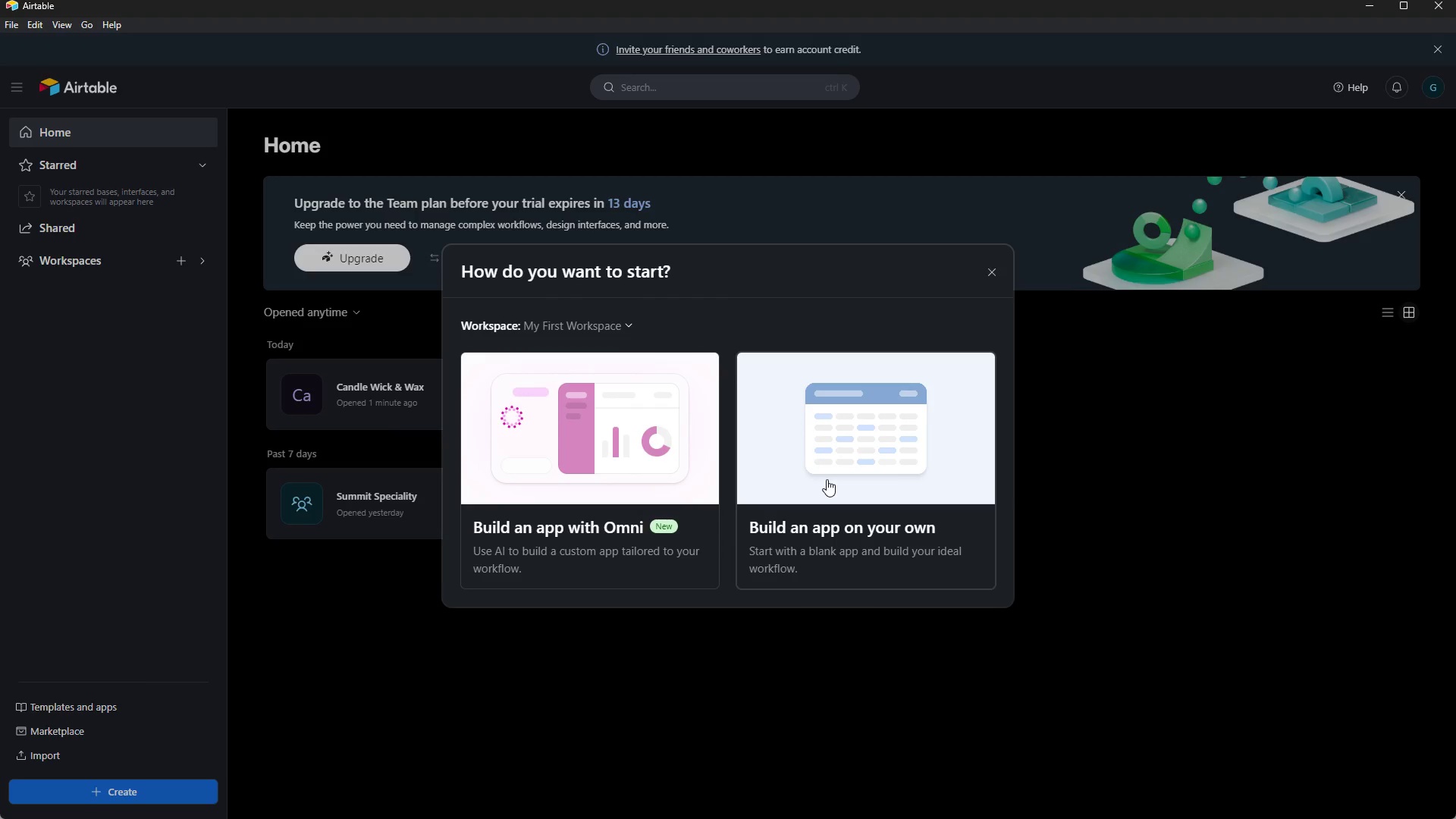 
left_click([827, 479])
 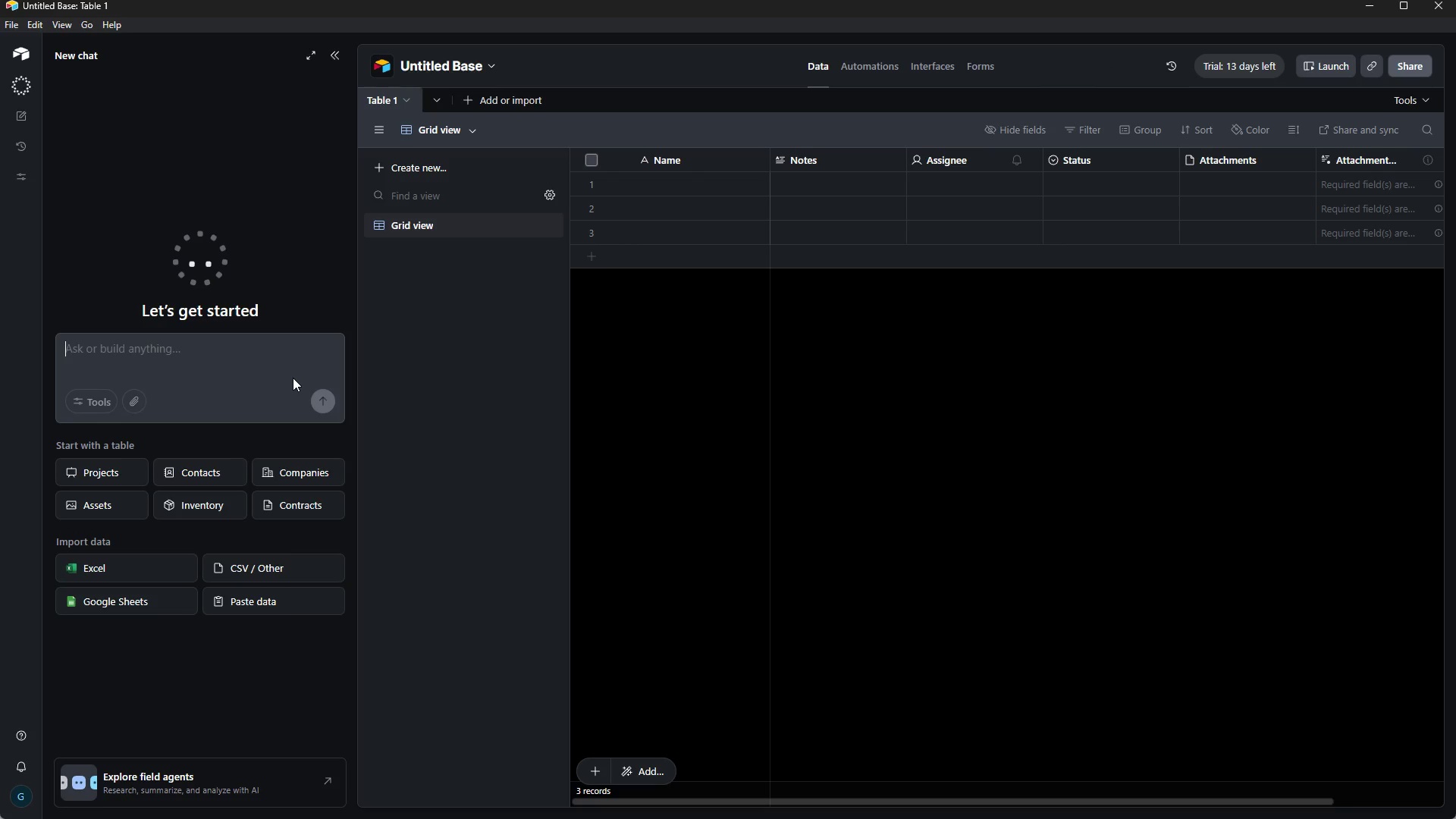 
wait(18.25)
 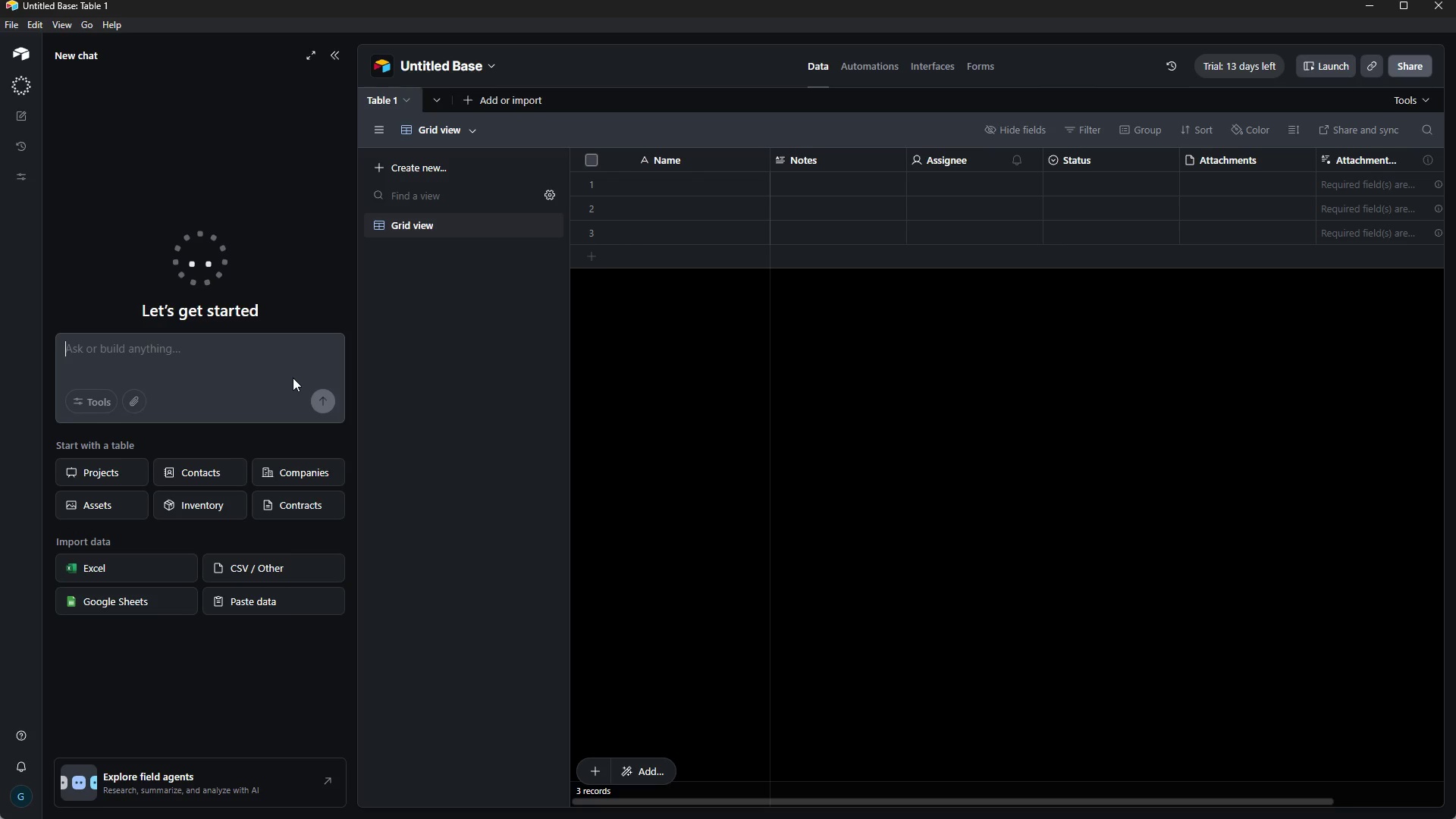 
left_click([336, 55])
 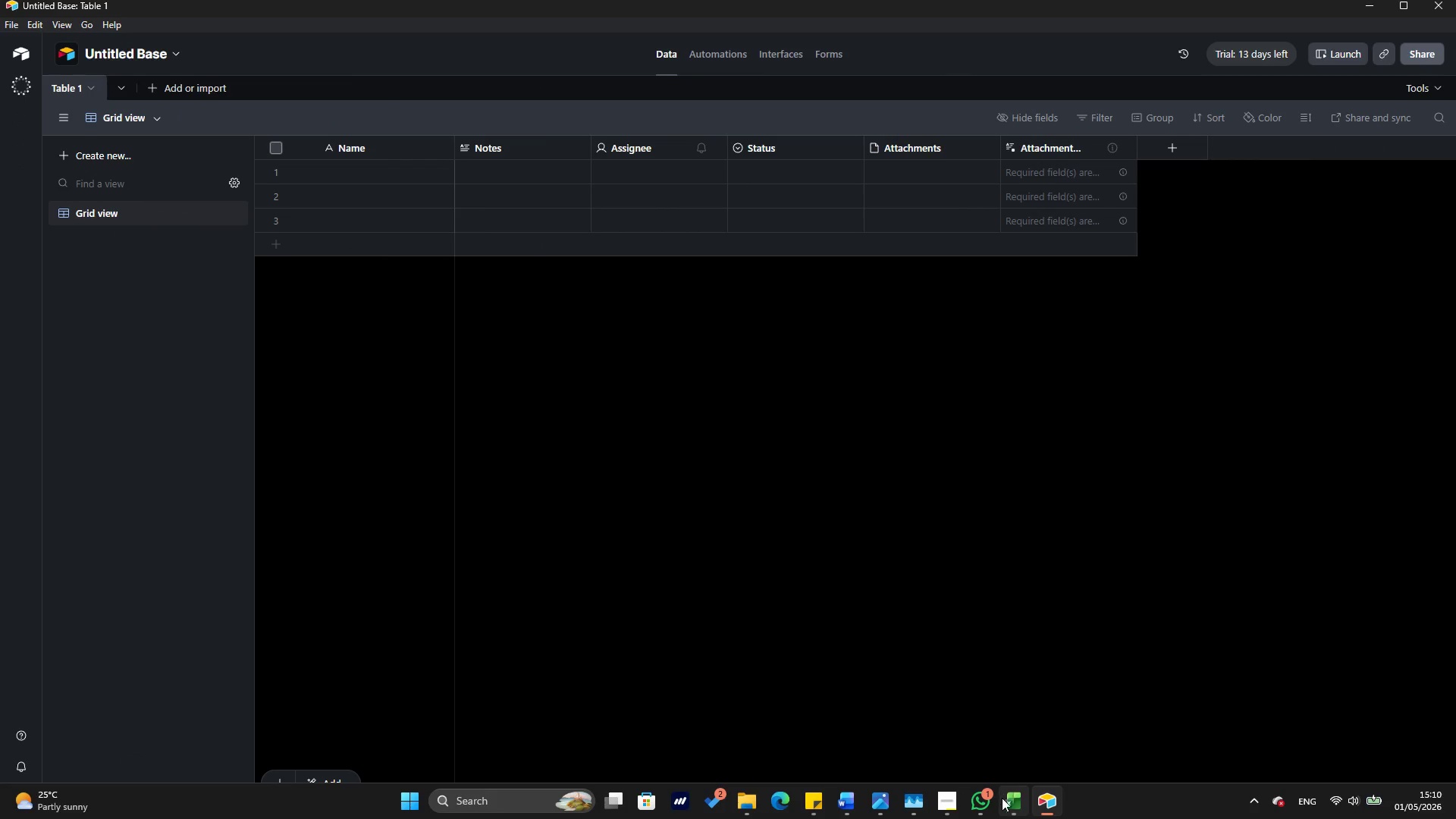 
left_click([1000, 720])
 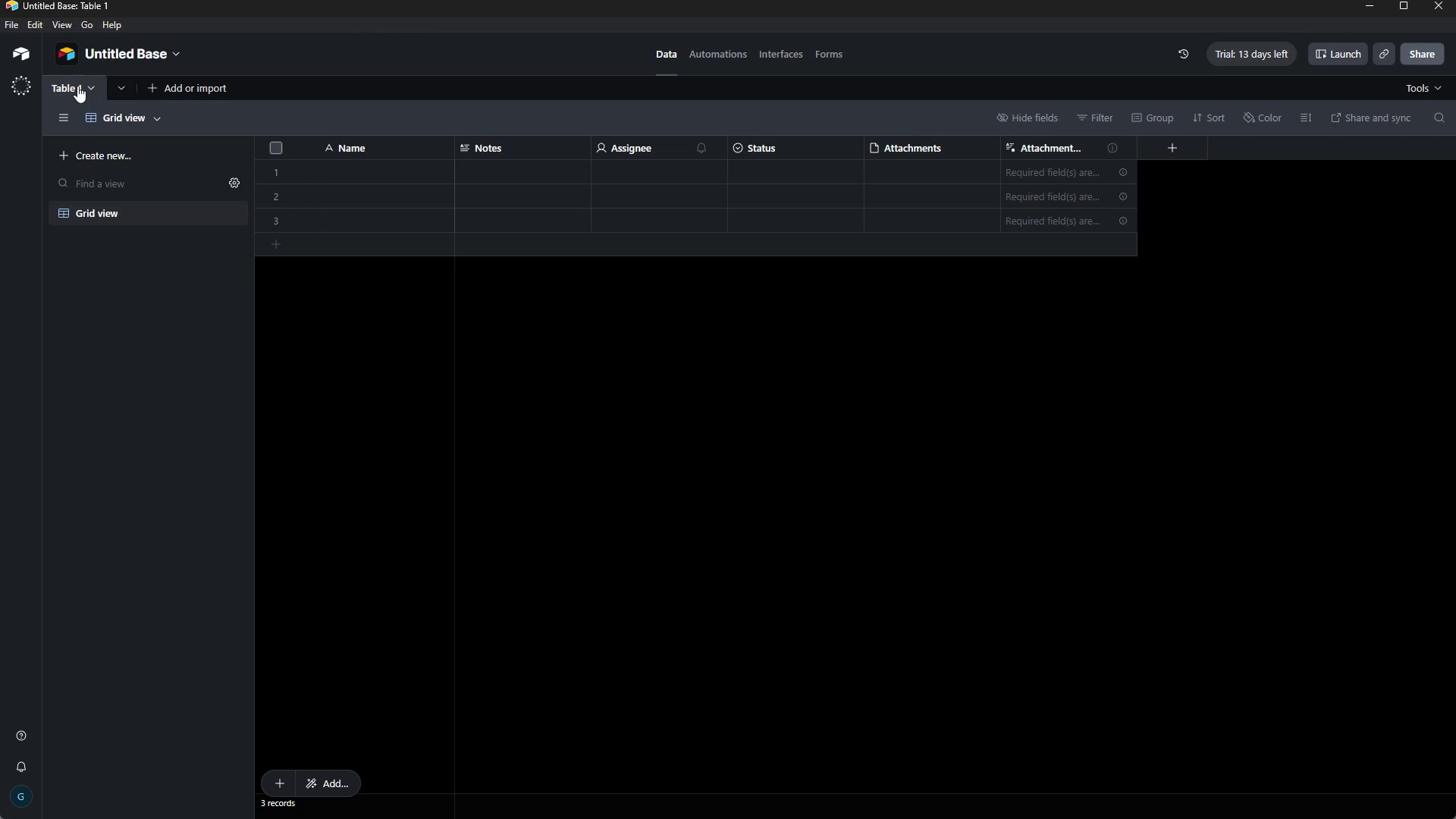 
wait(10.86)
 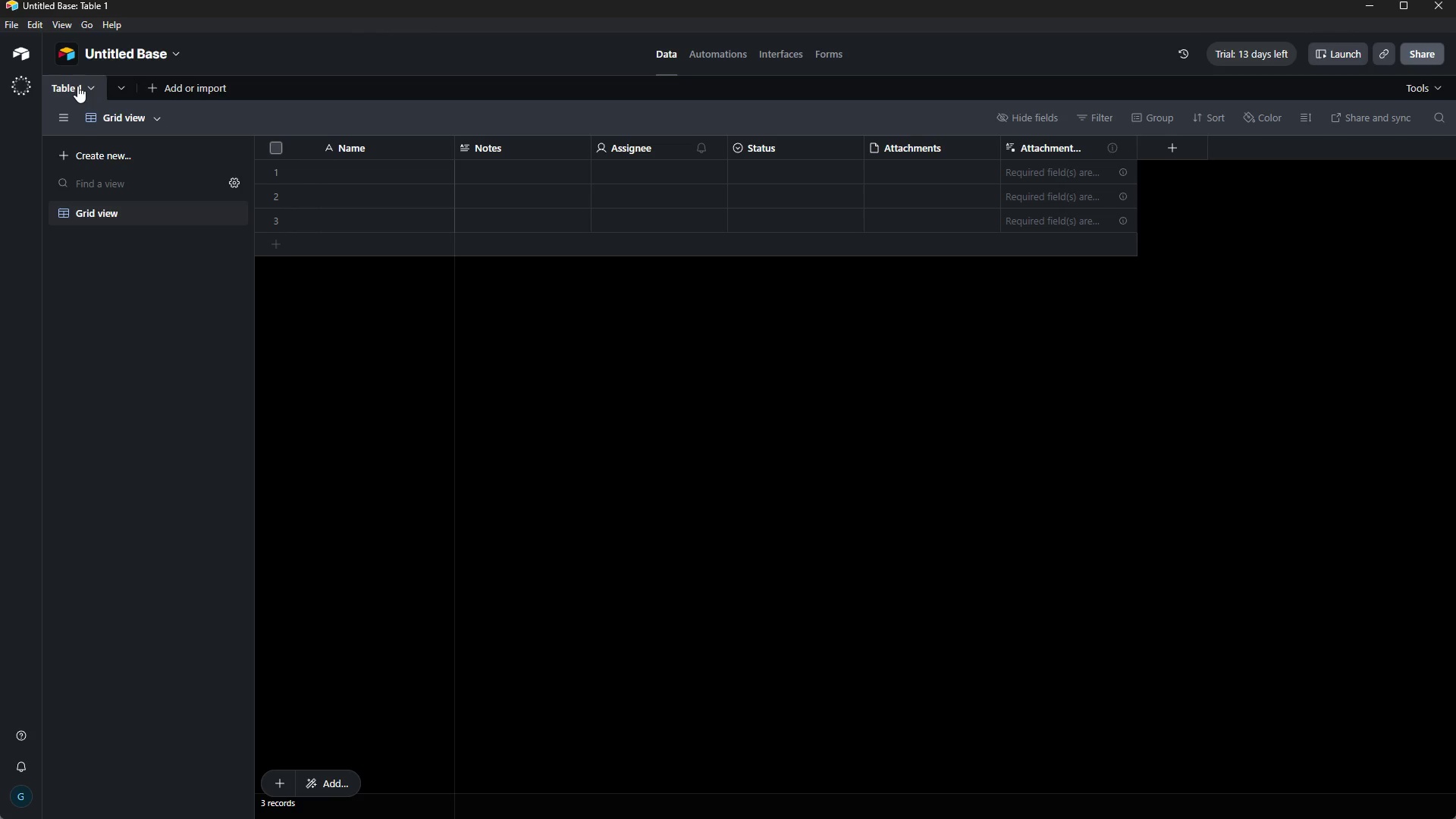 
double_click([352, 146])
 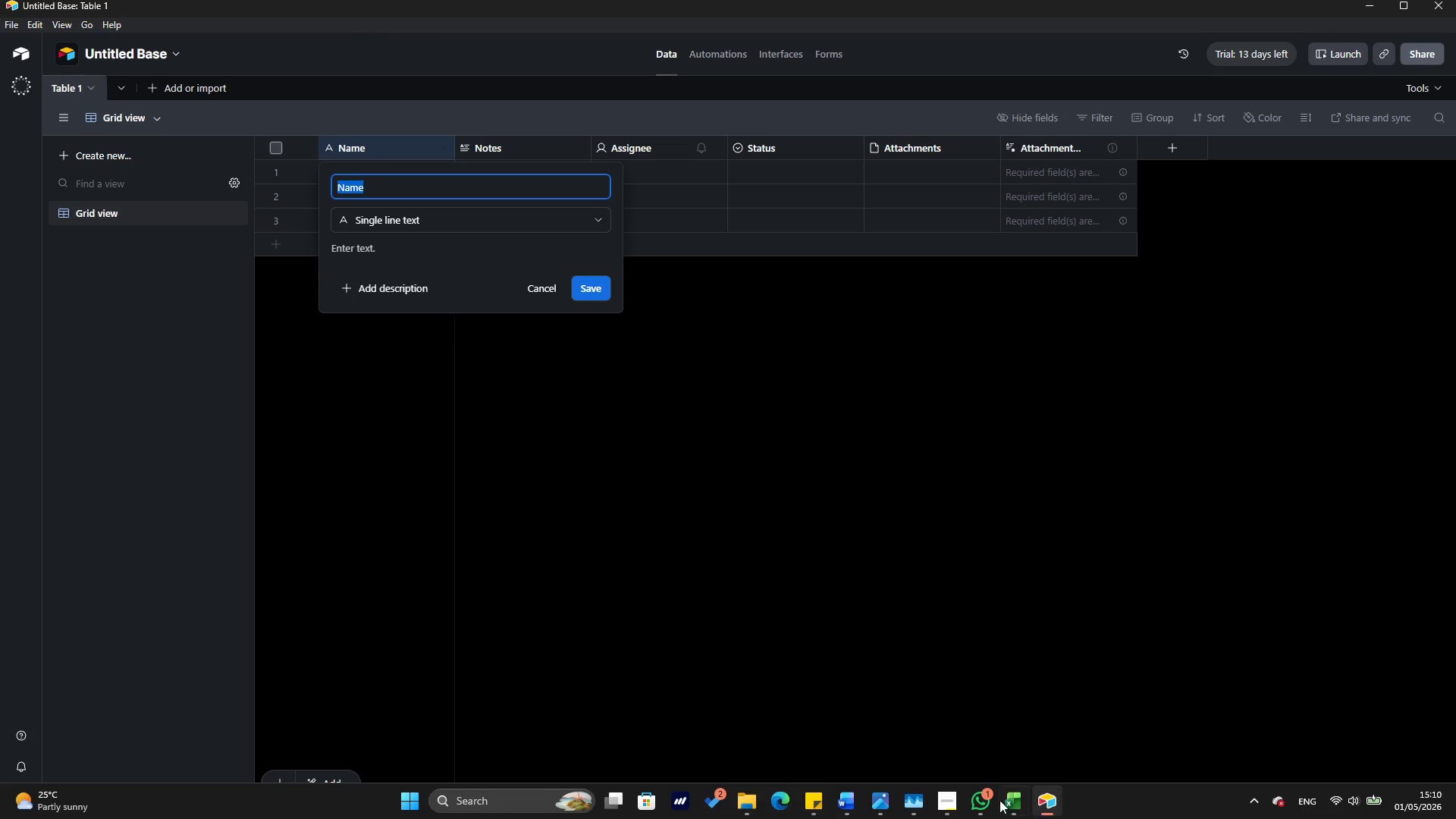 
wait(6.14)
 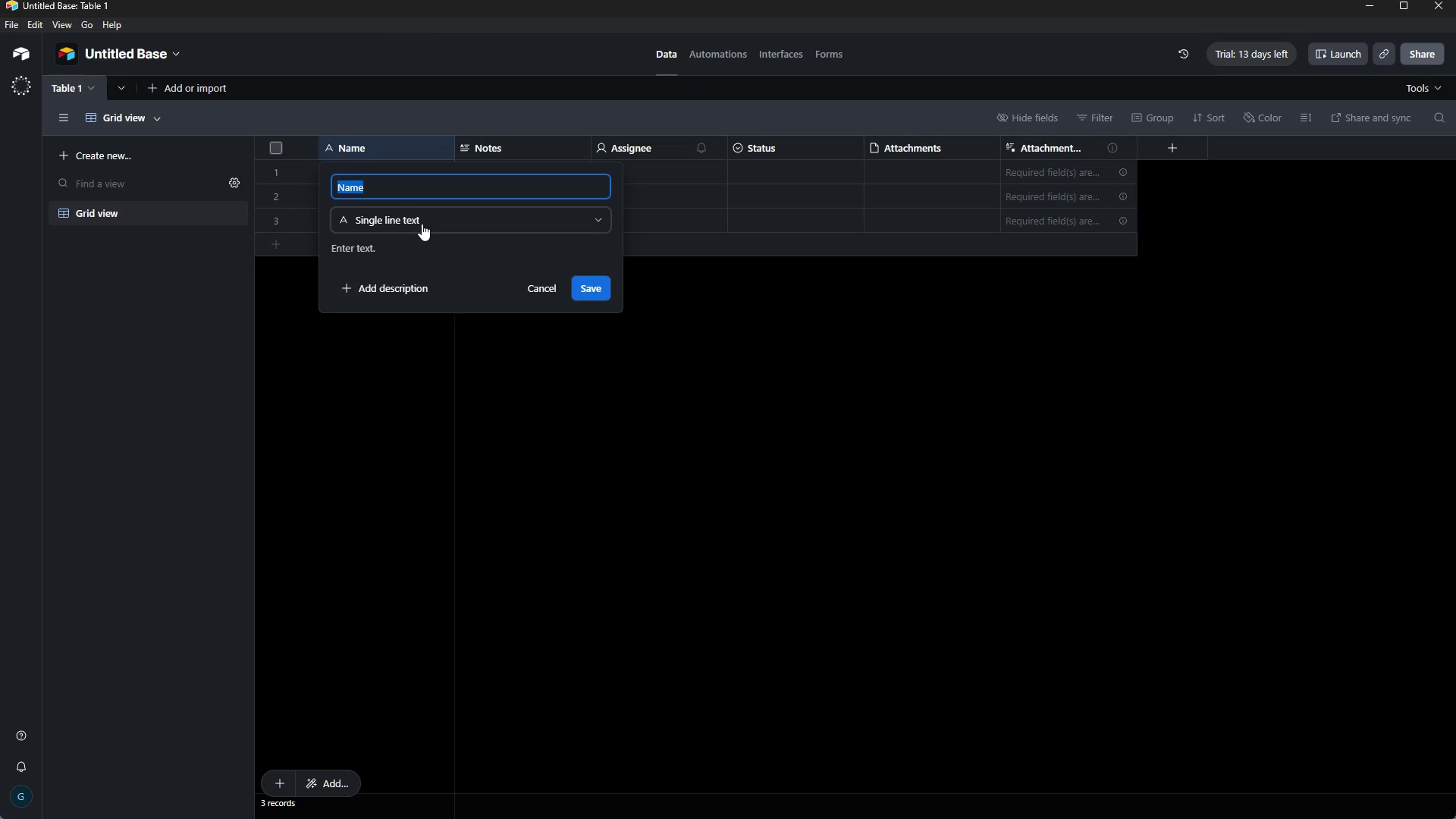 
left_click([1013, 725])
 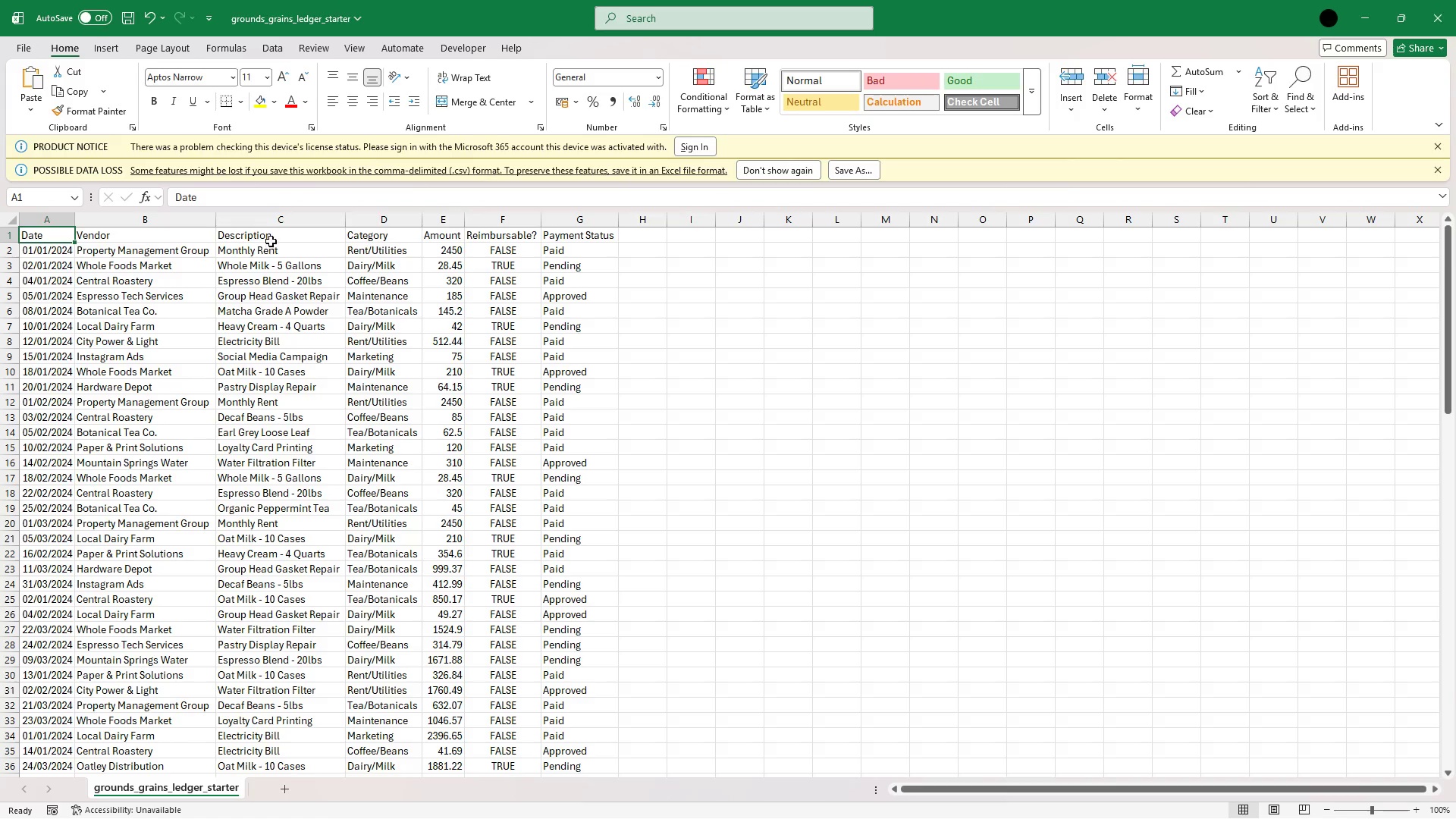 
left_click([271, 233])
 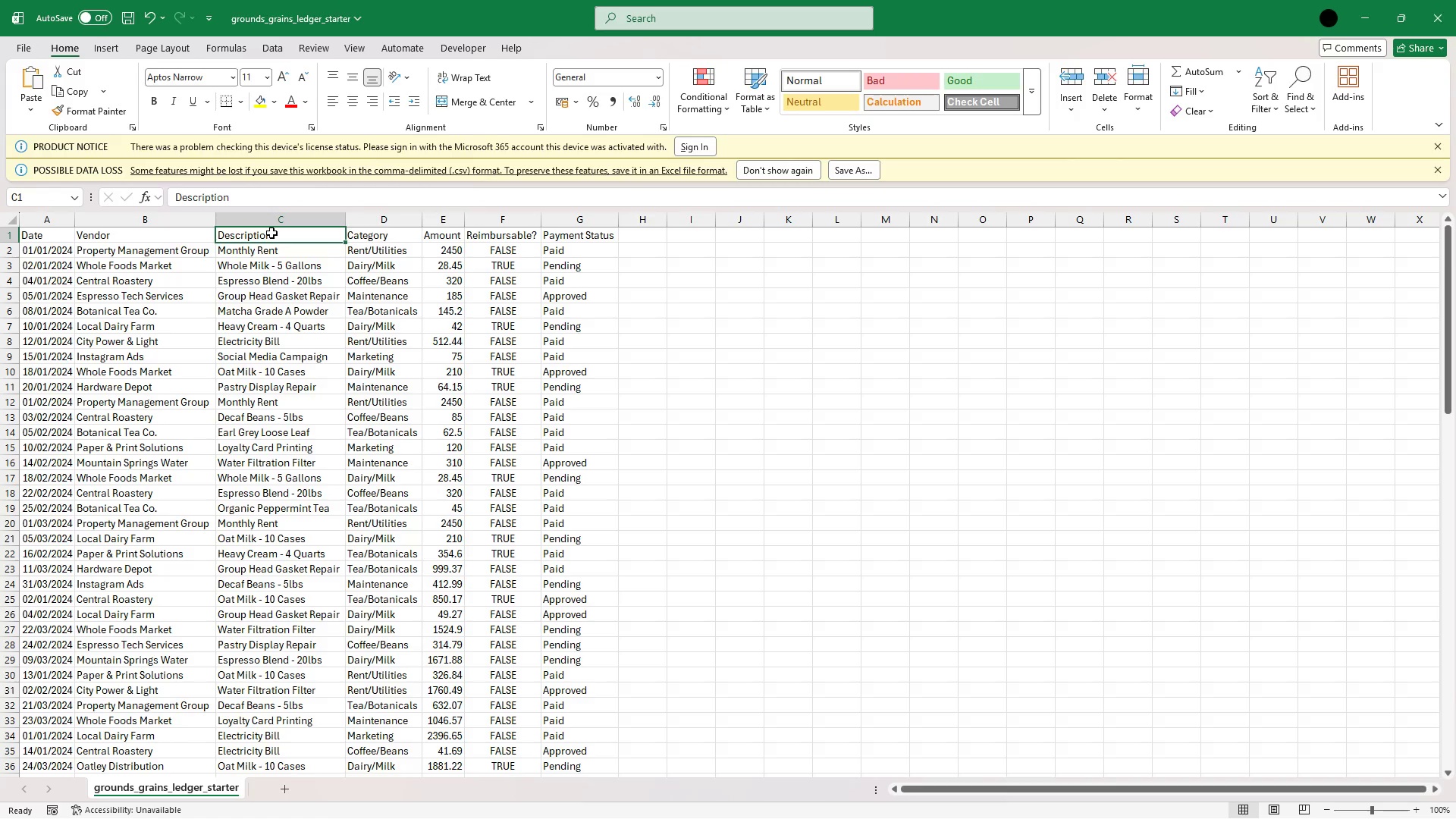 
right_click([271, 233])
 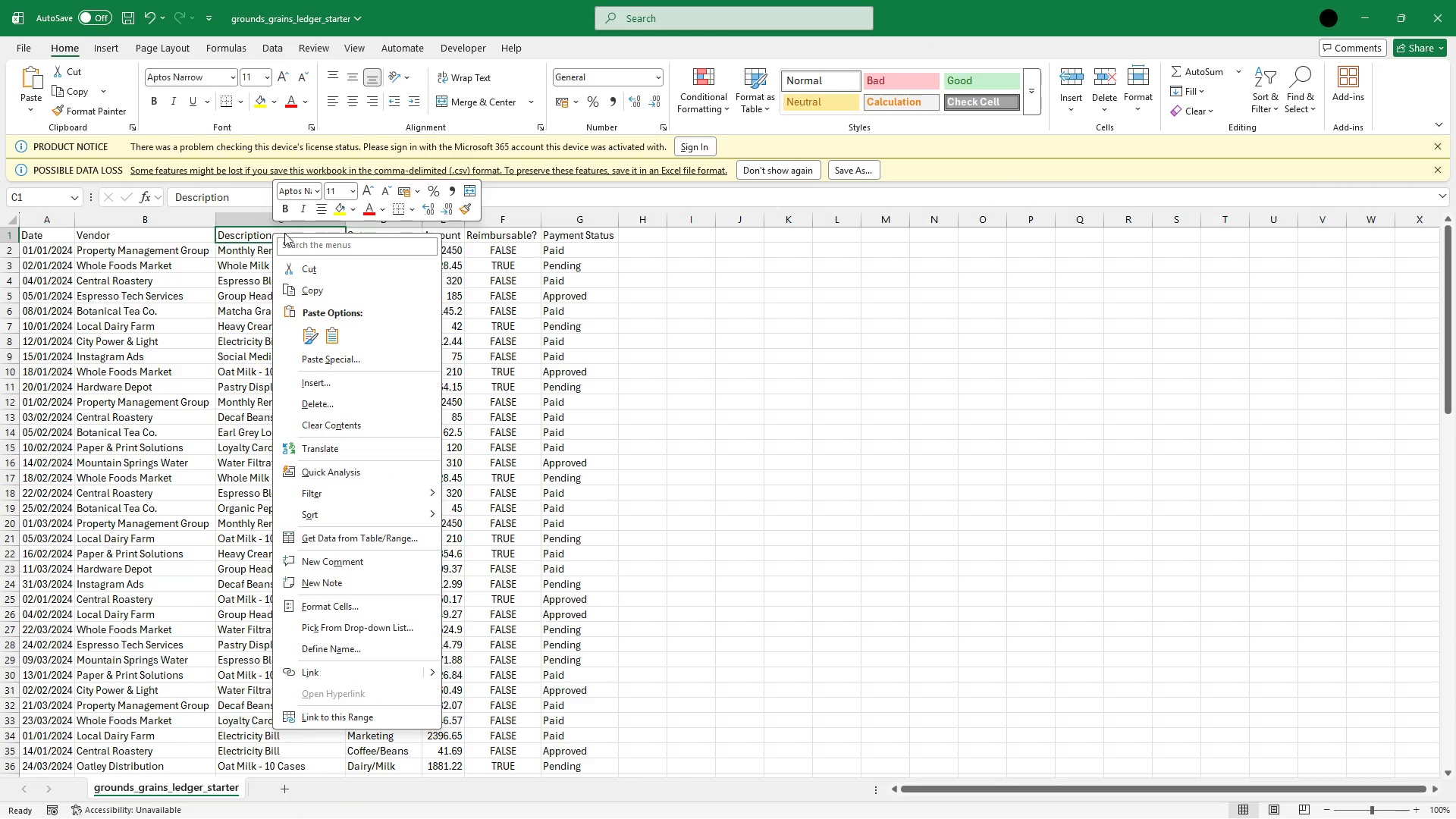 
wait(10.59)
 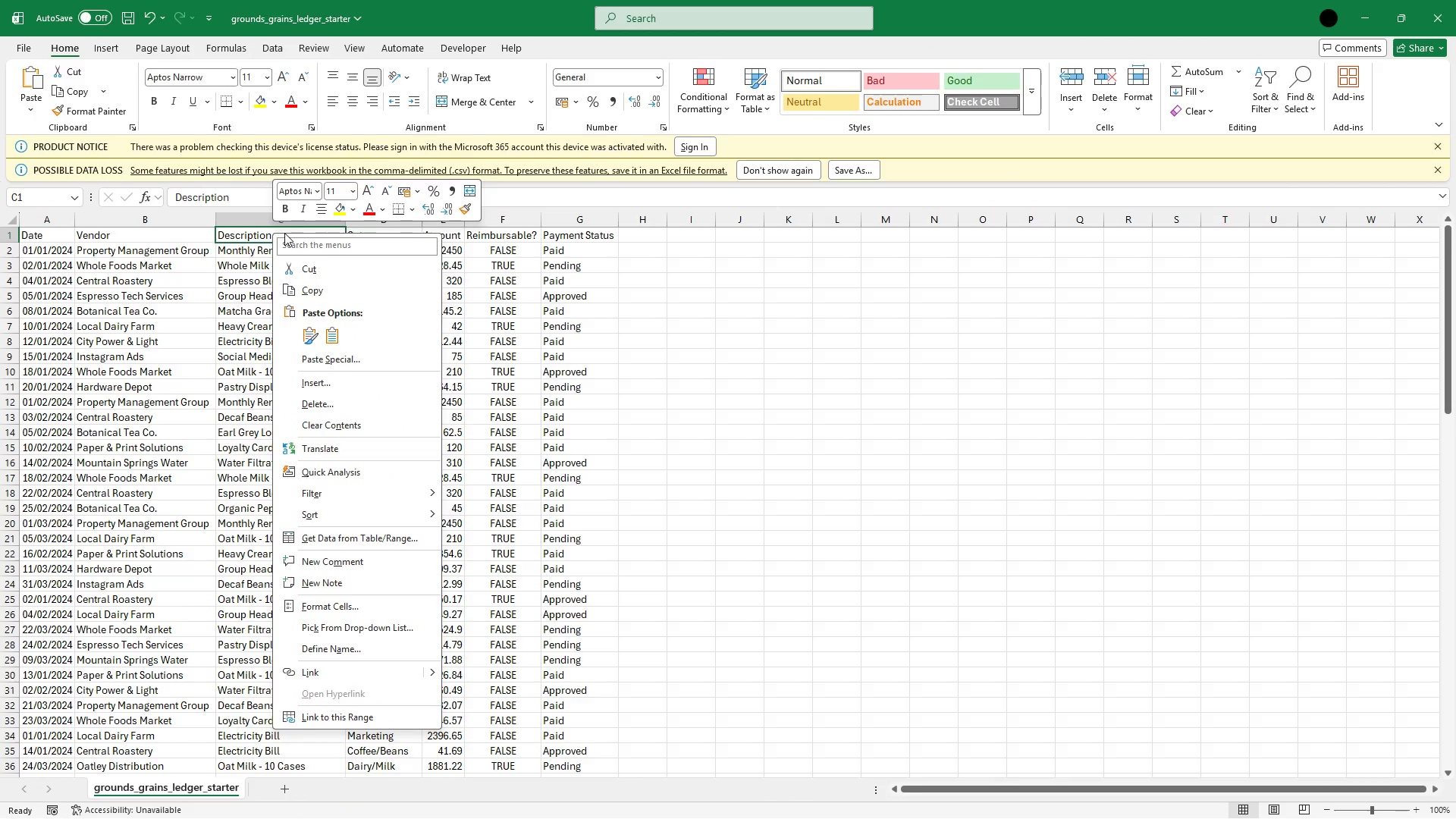 
left_click([339, 287])
 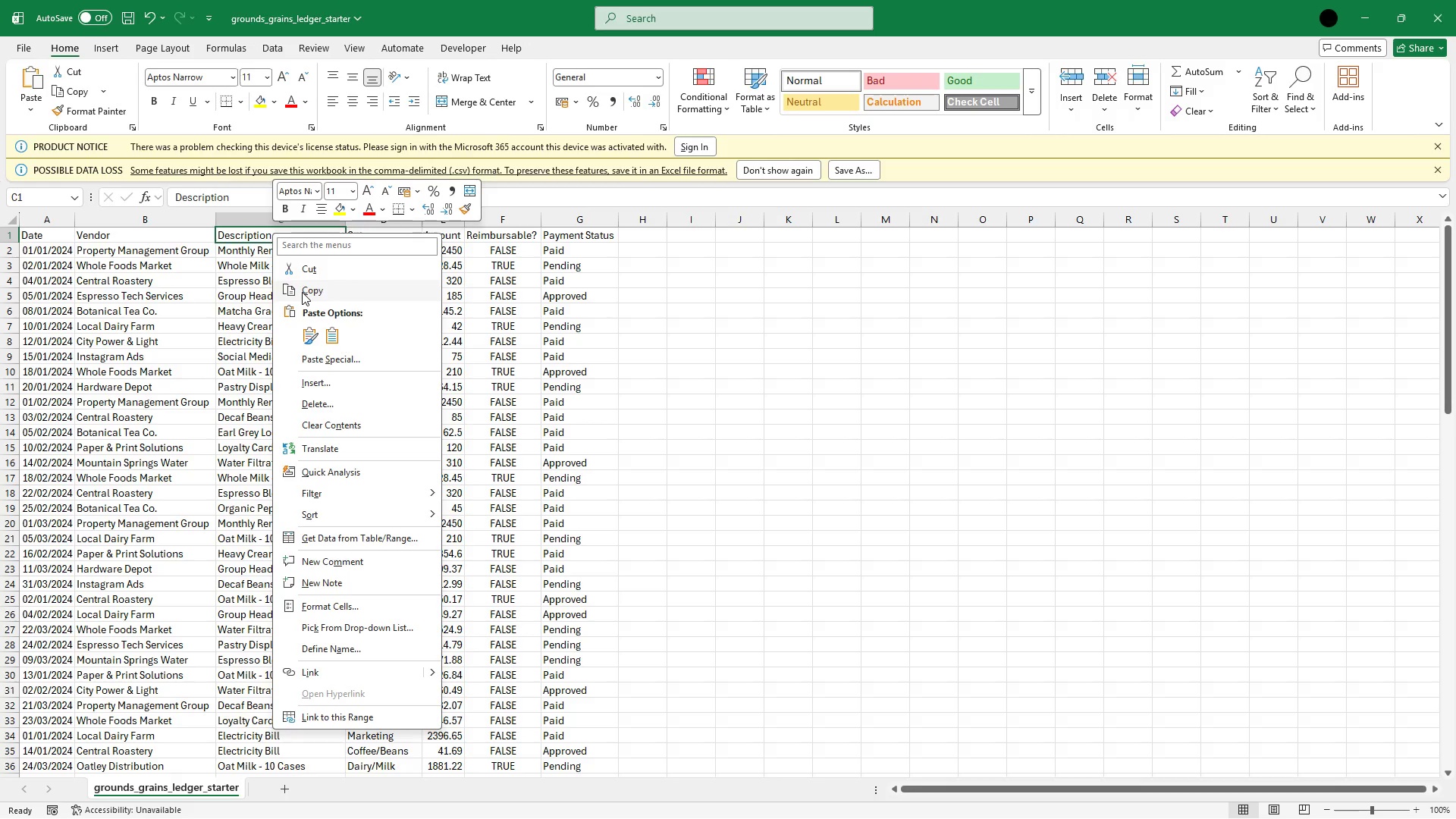 
left_click([302, 292])
 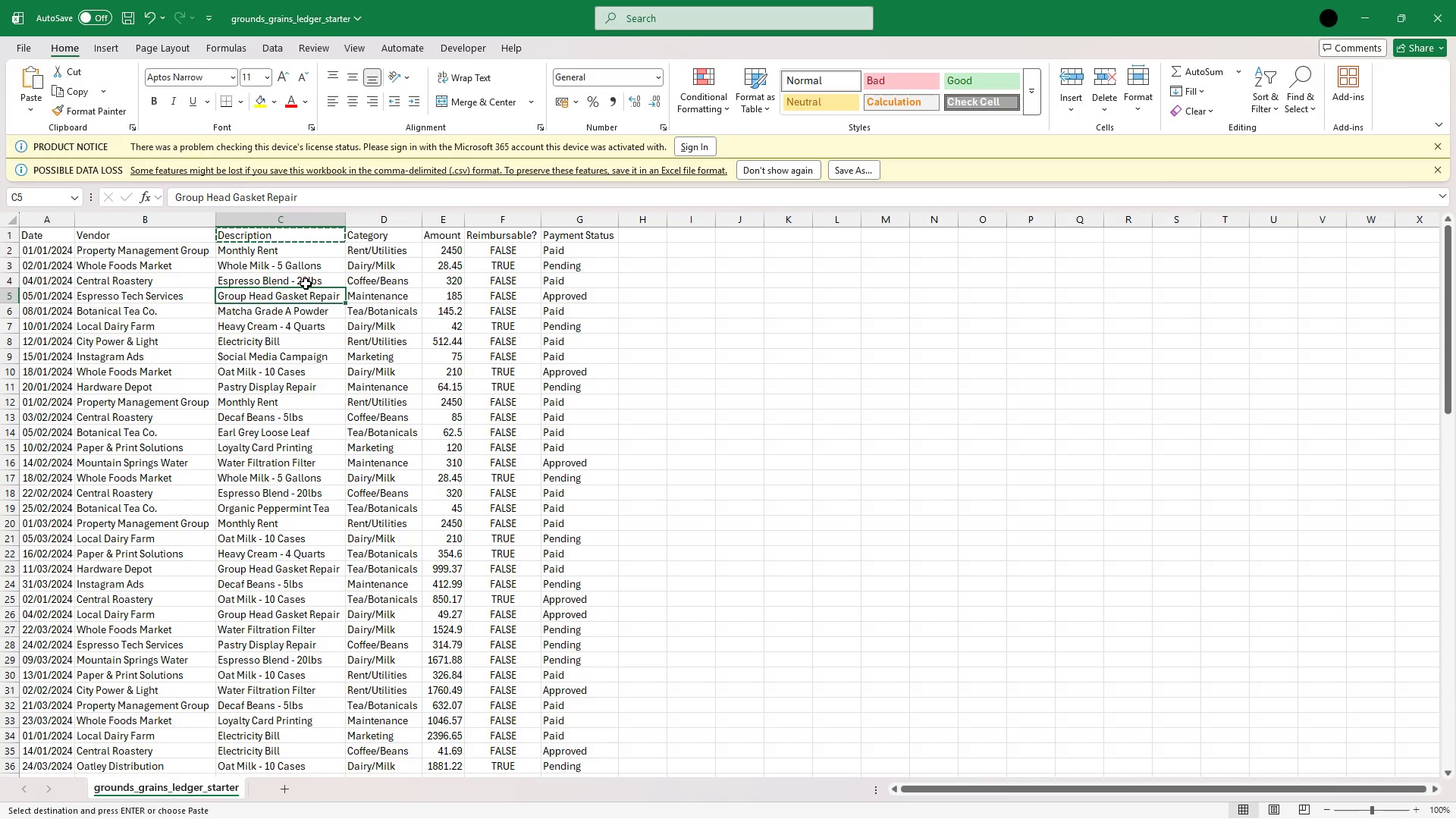 
wait(15.09)
 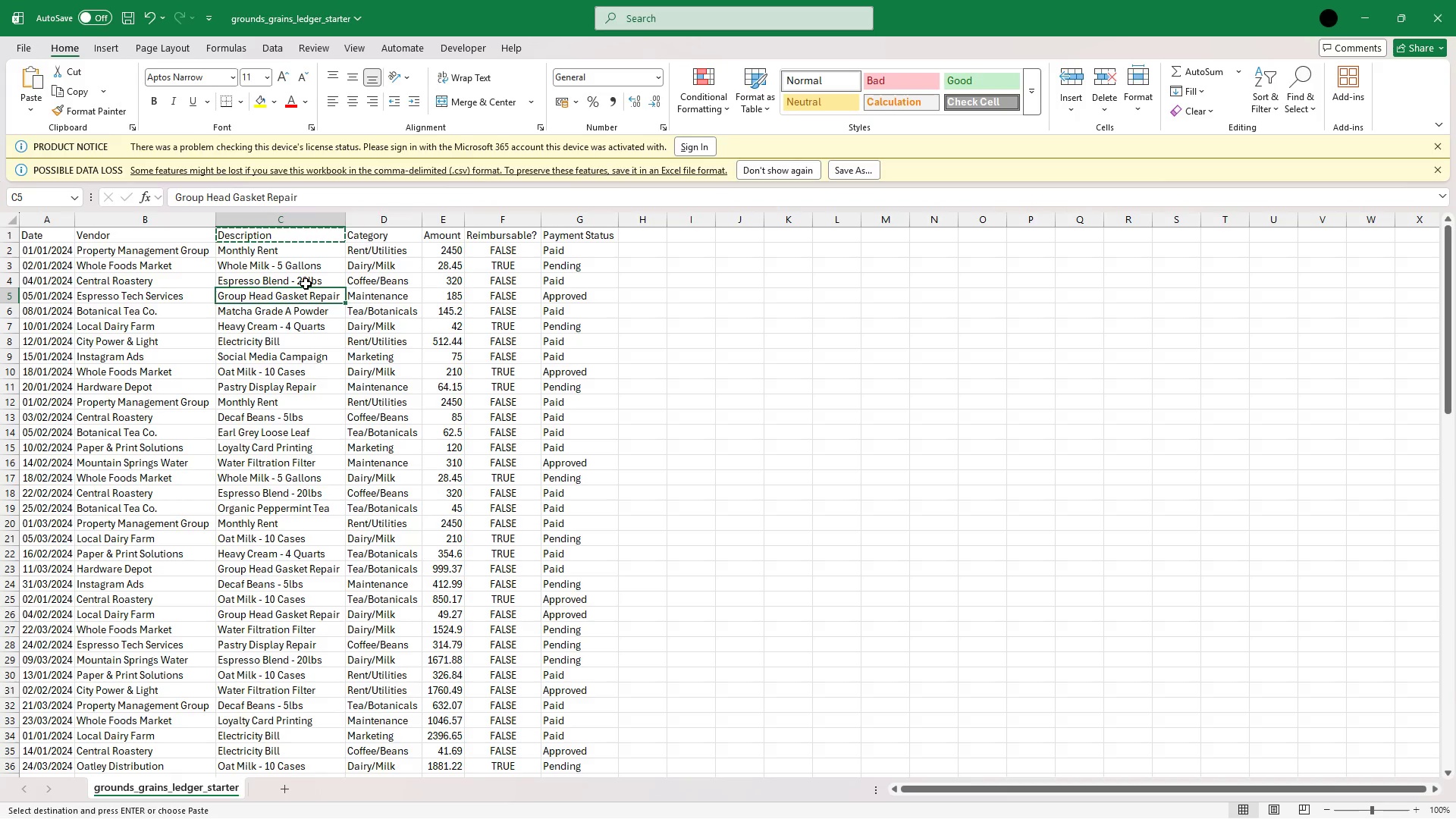 
left_click([1357, 17])
 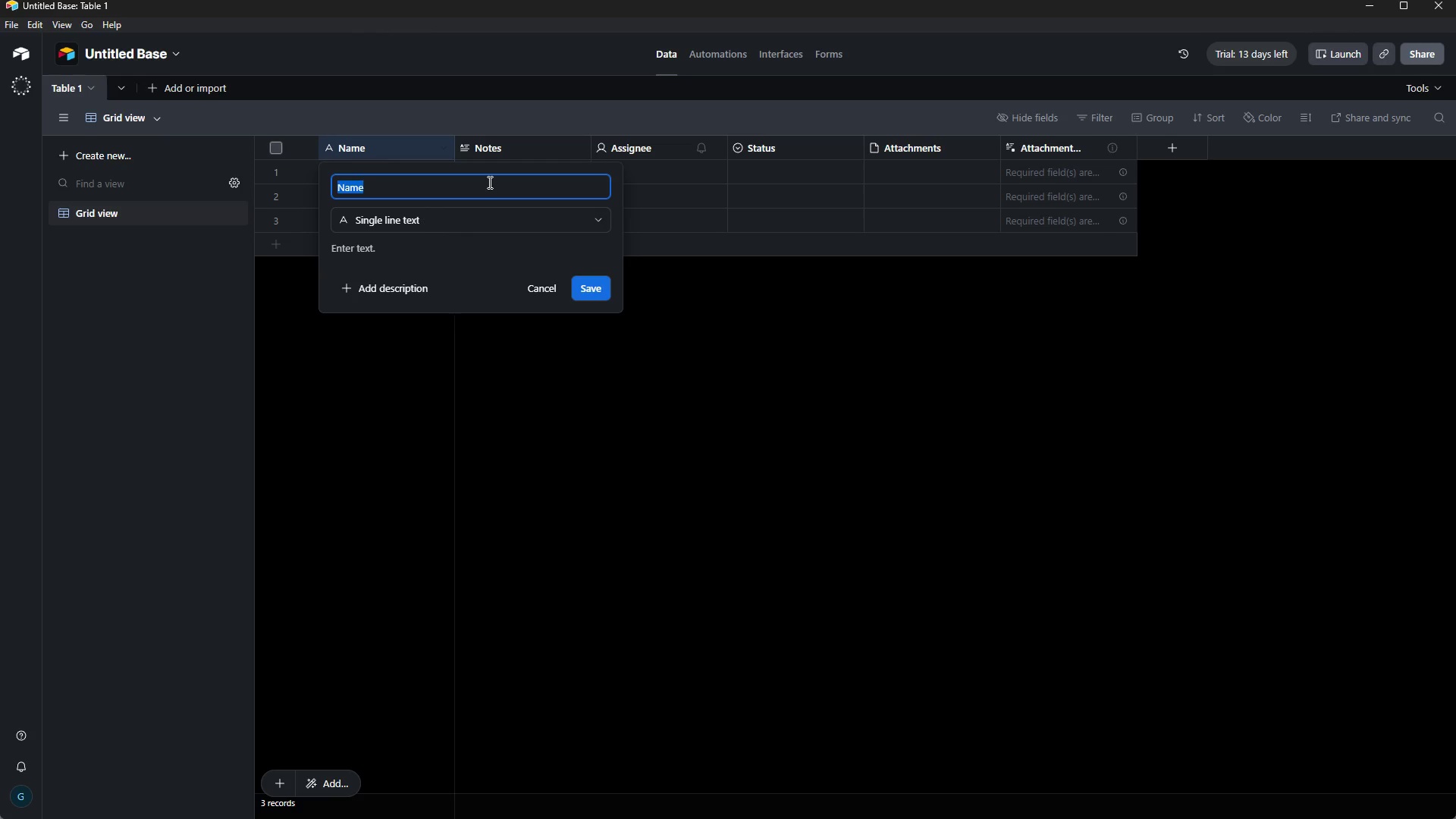 
key(Backspace)
 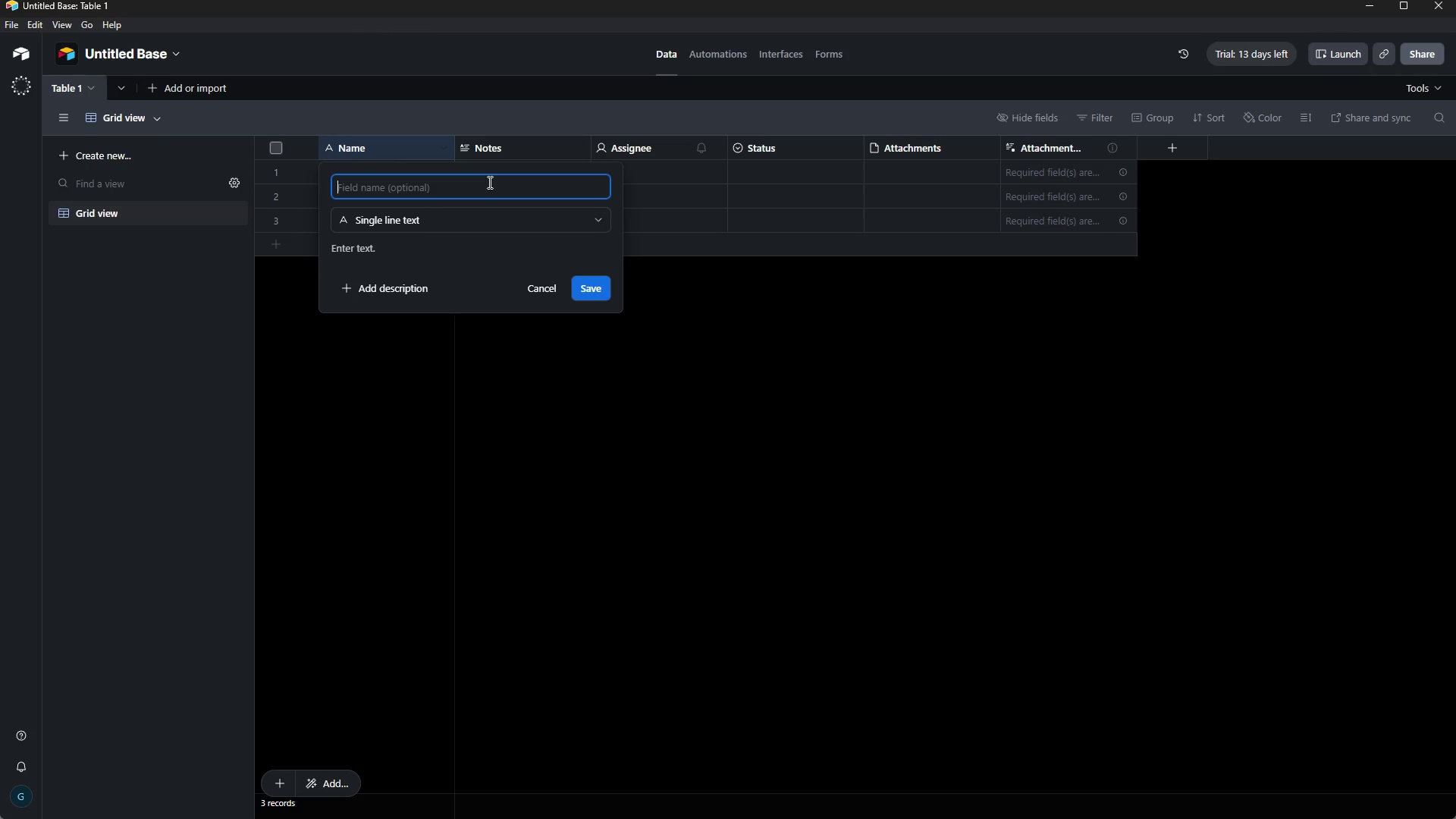 
key(Control+ControlLeft)
 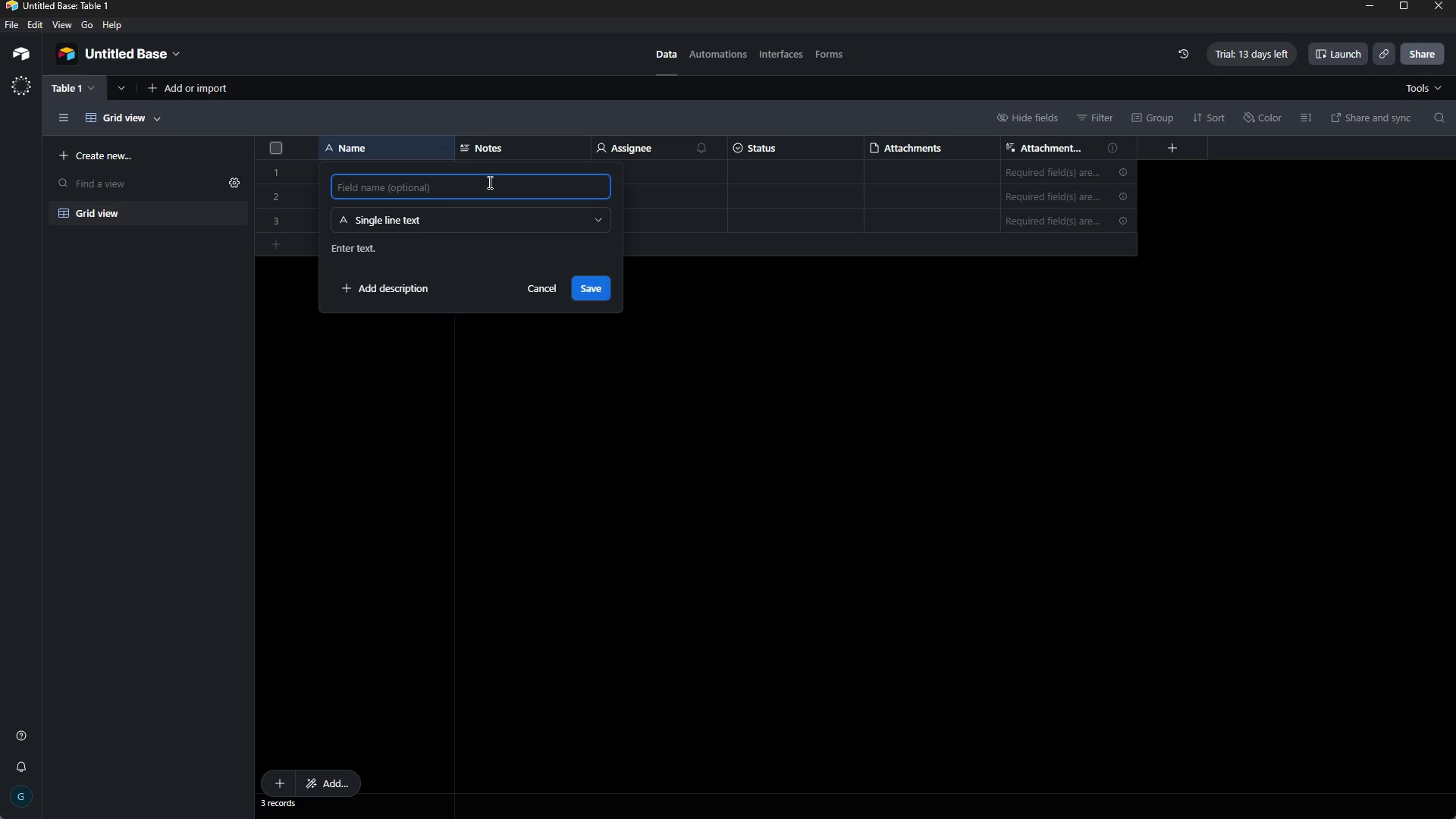 
key(Control+V)
 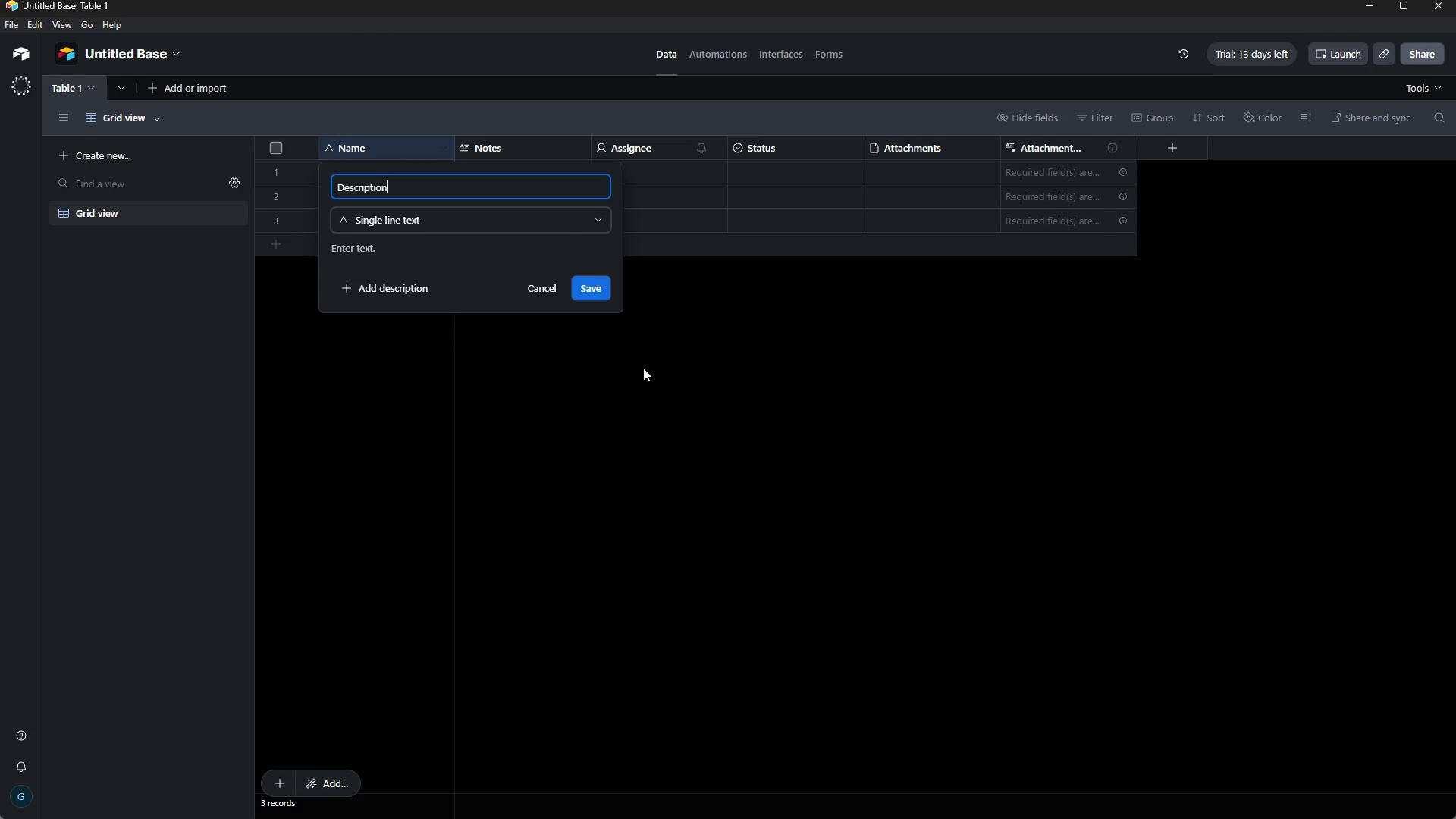 
left_click([596, 280])
 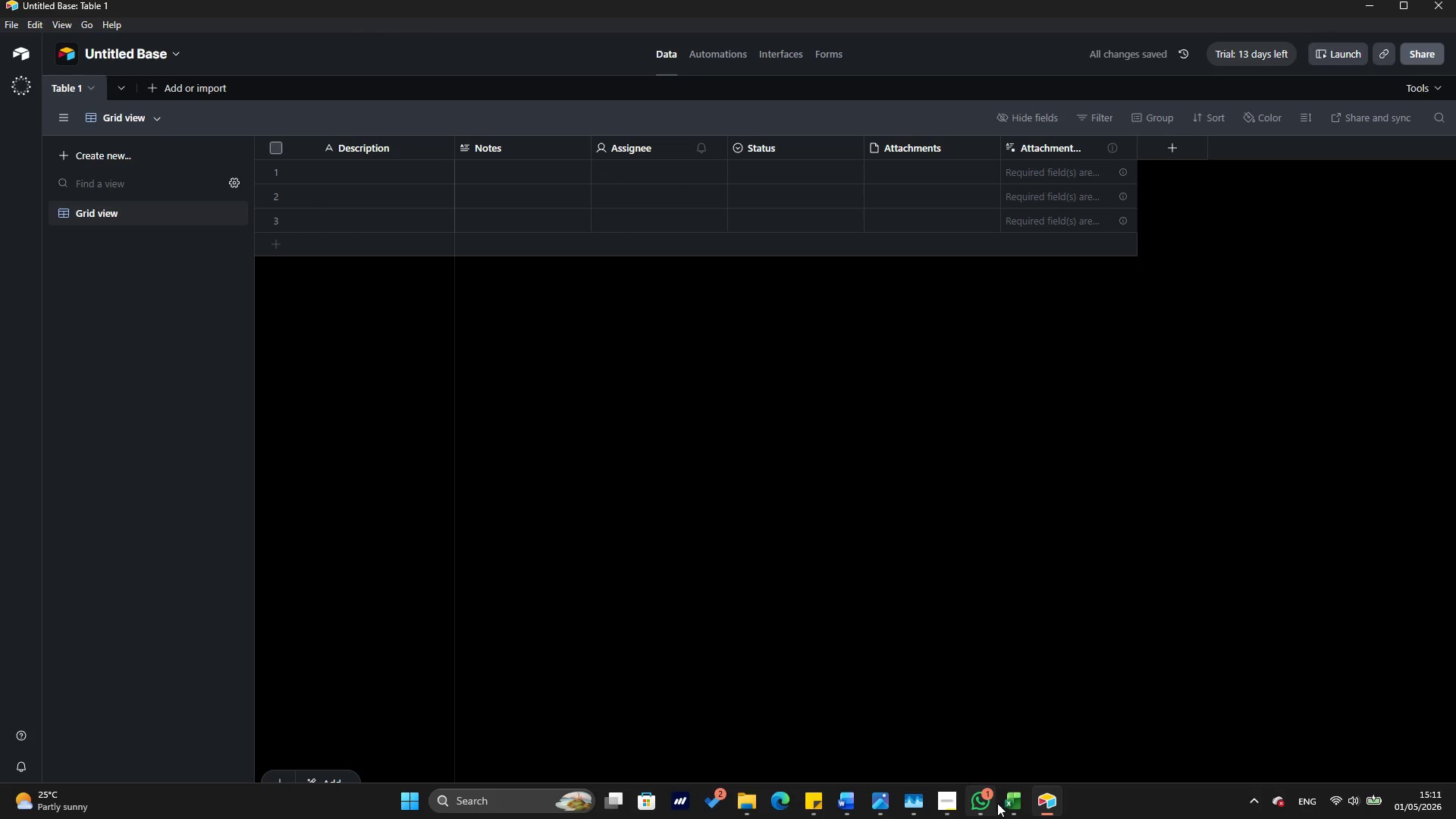 
left_click([1002, 738])
 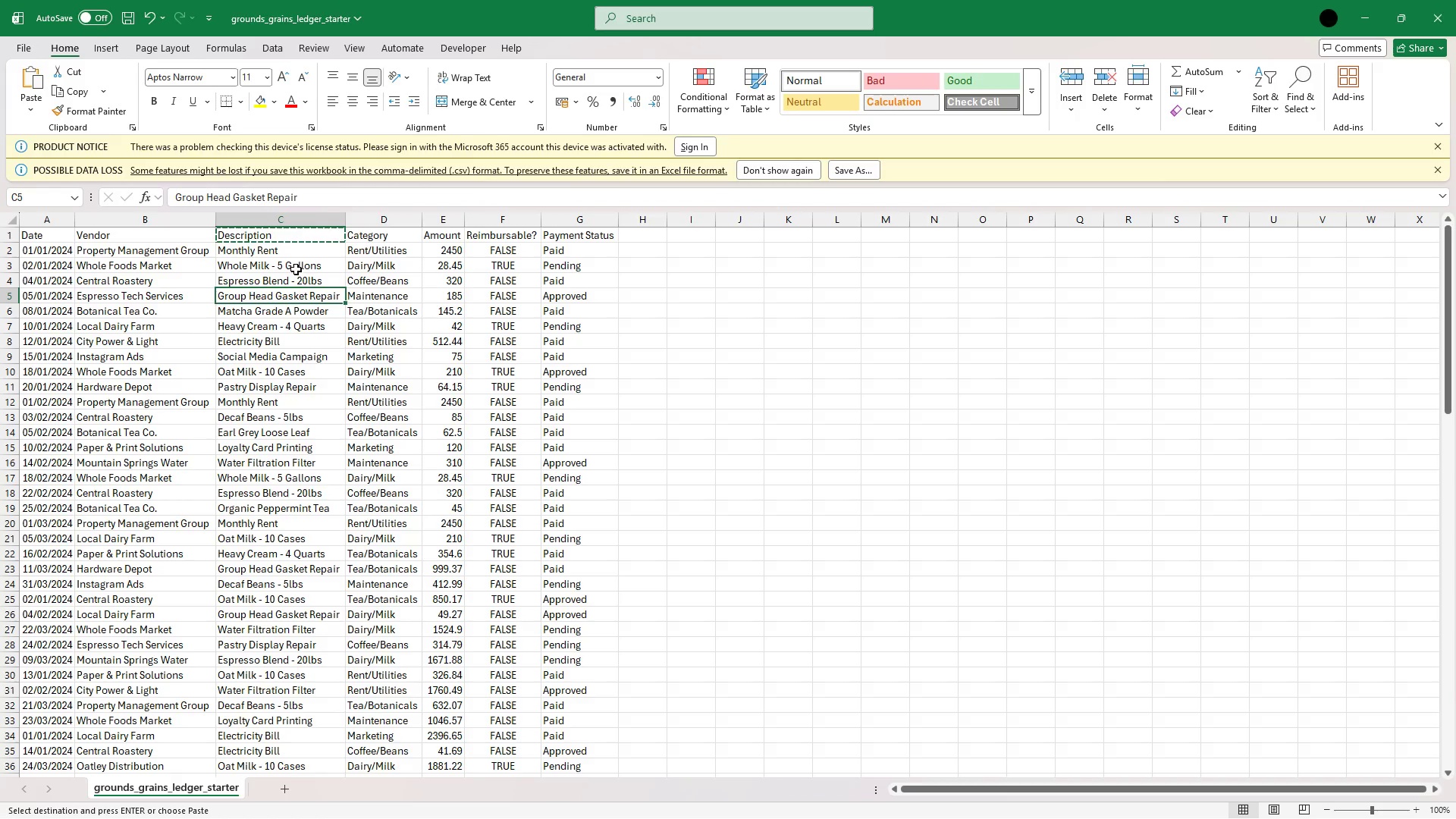 
left_click([291, 247])
 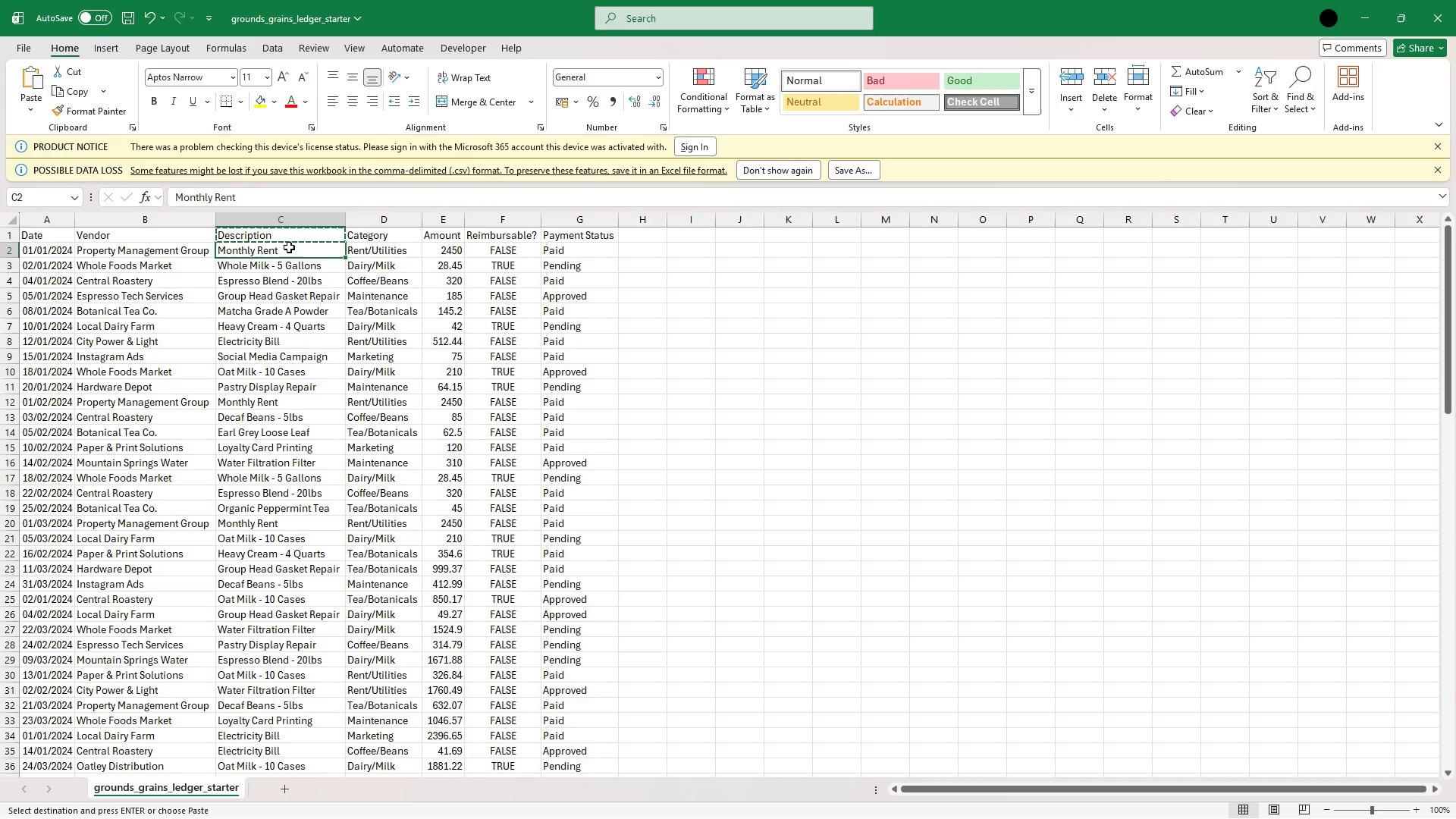 
key(Escape)
 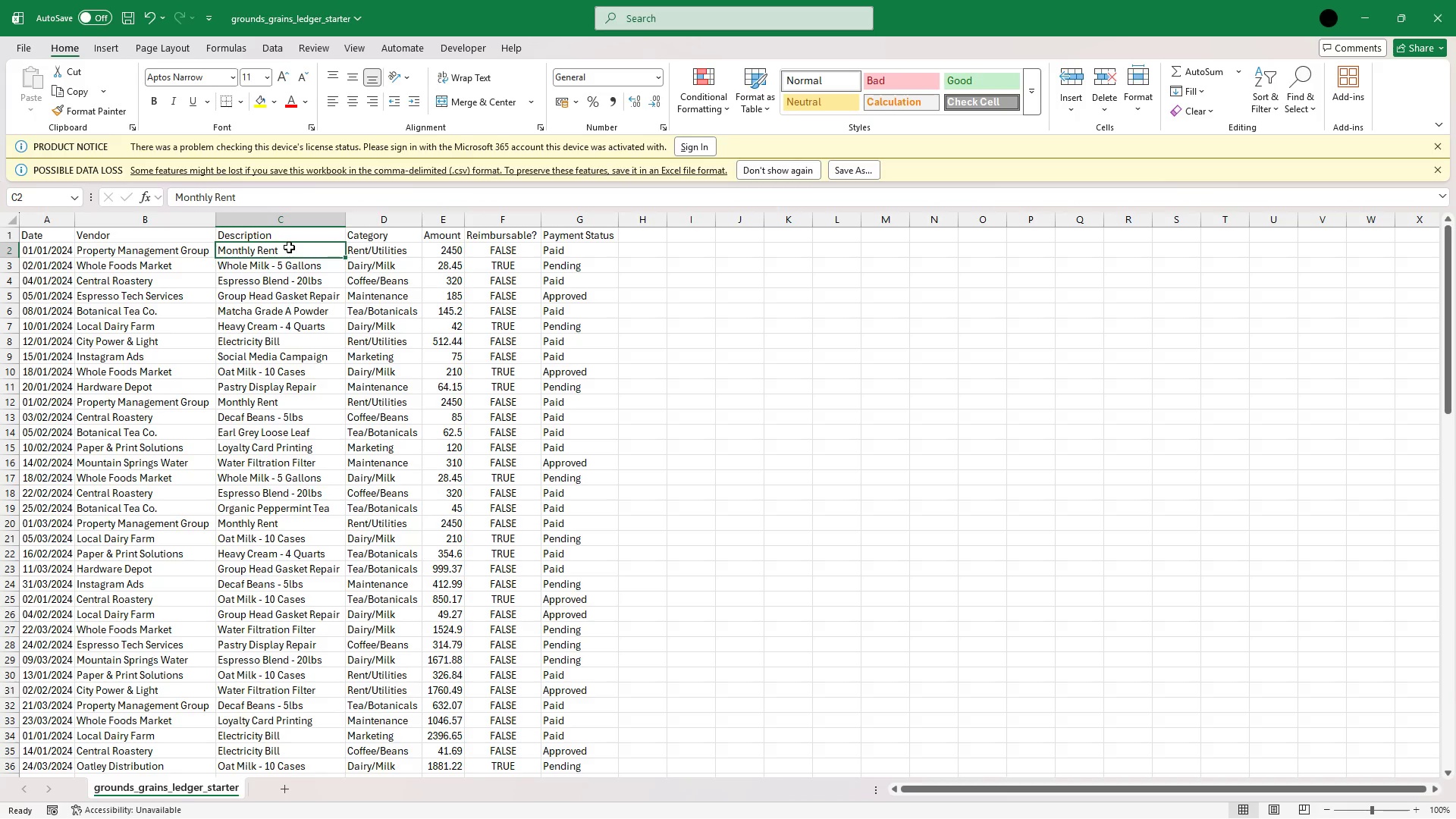 
key(Shift+ArrowDown)
 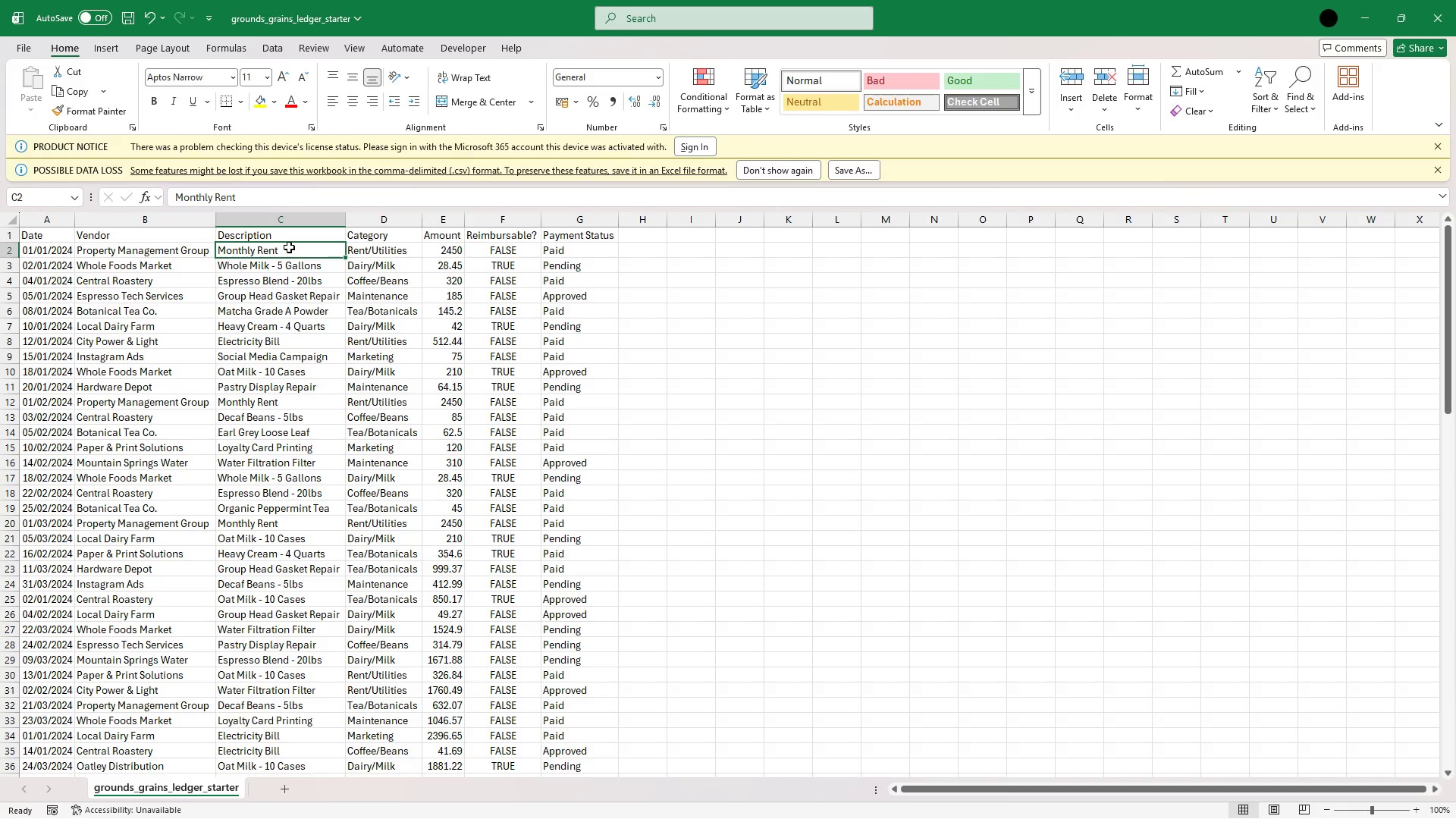 
key(Shift+ArrowDown)
 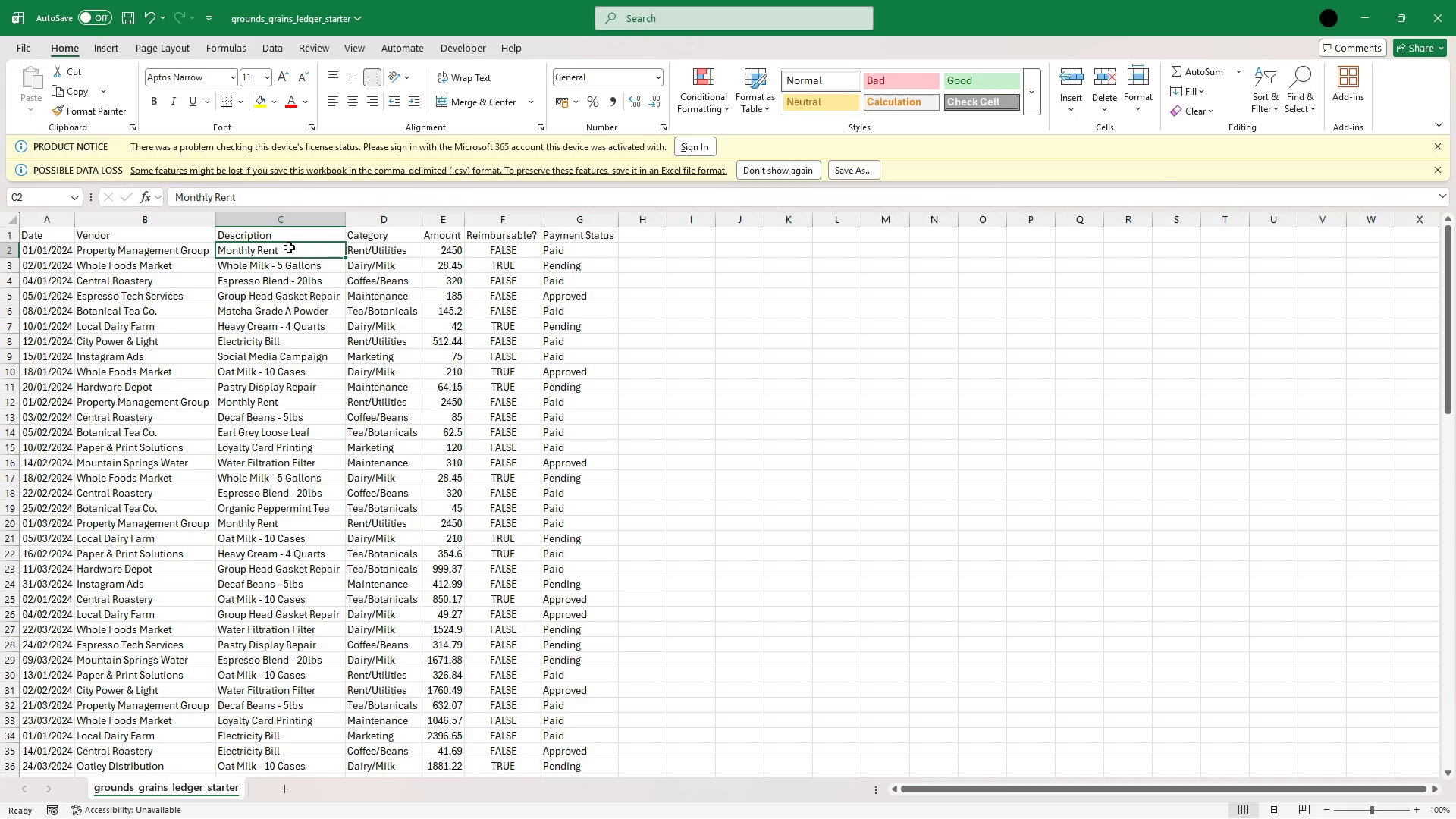 
key(Shift+ArrowDown)
 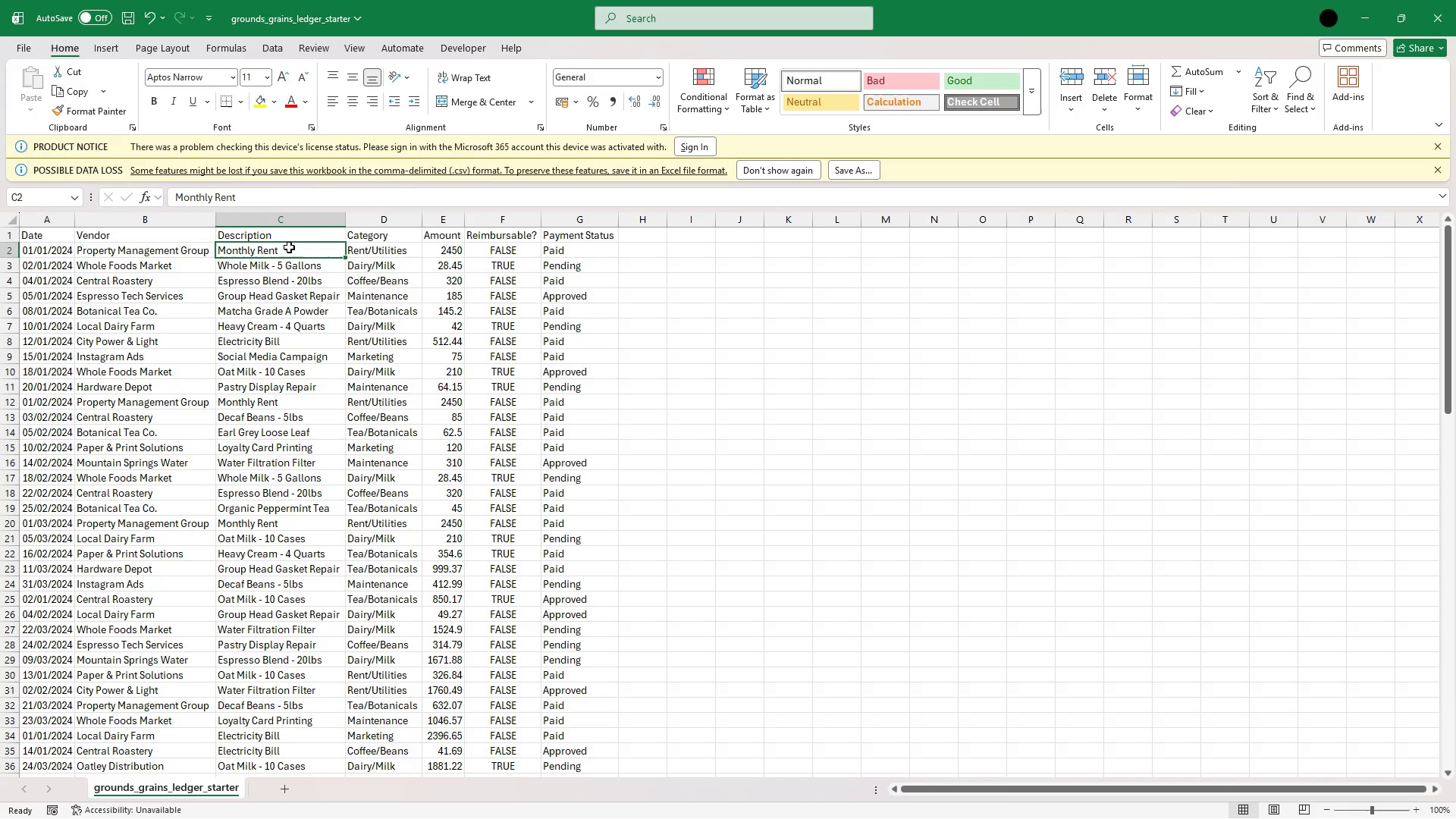 
key(Shift+ArrowDown)
 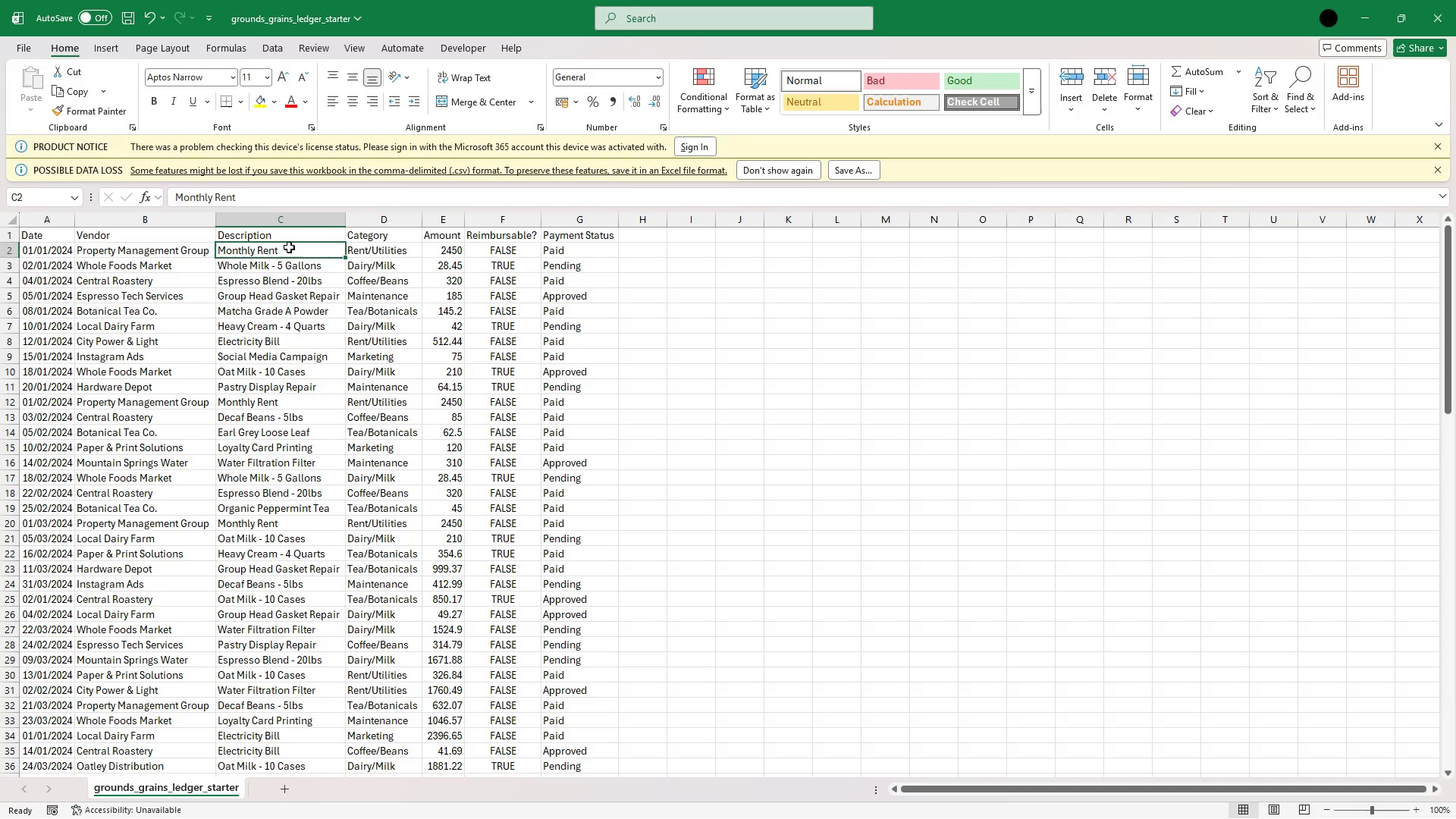 
key(Shift+ArrowDown)
 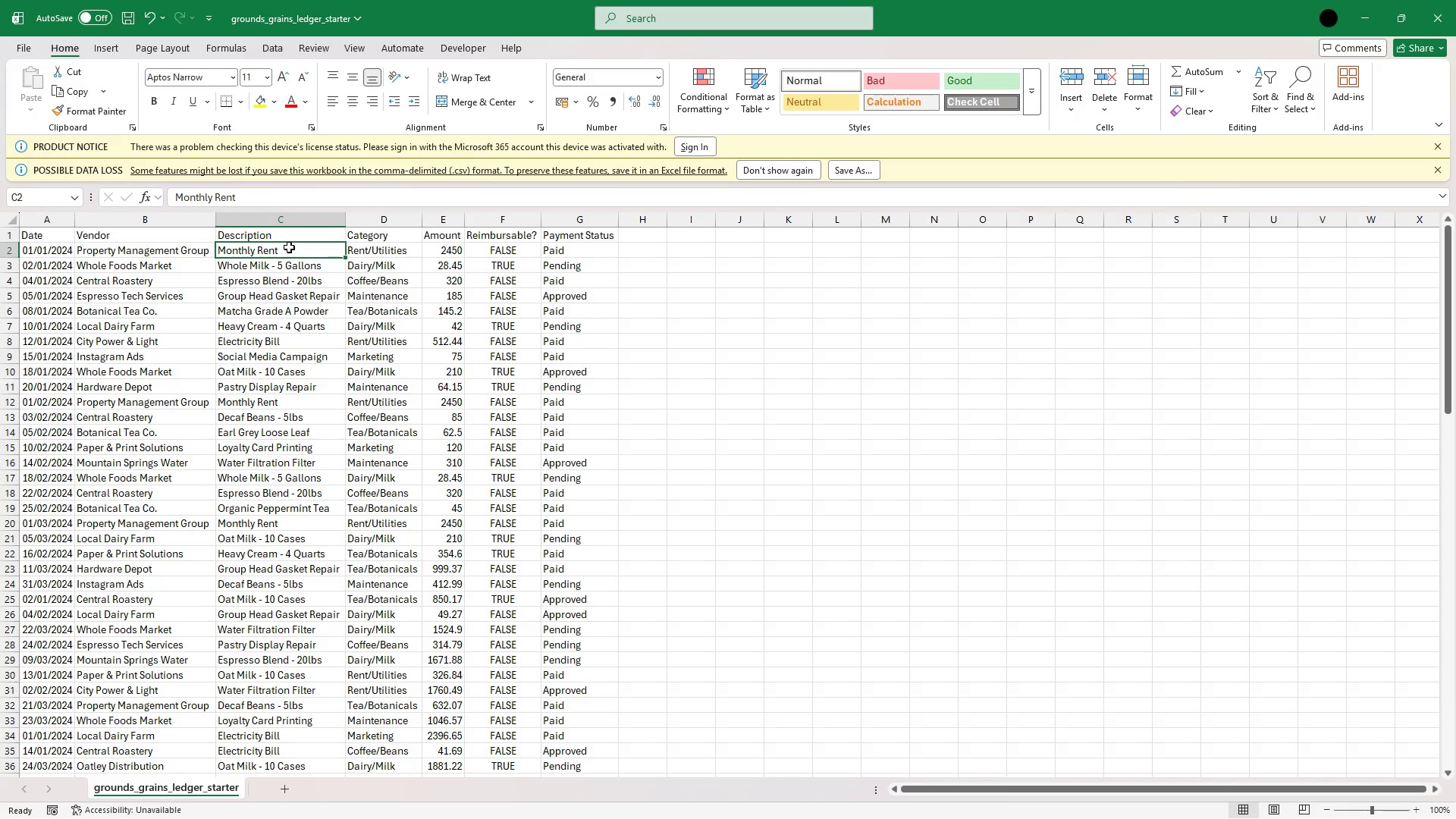 
key(Shift+ArrowDown)
 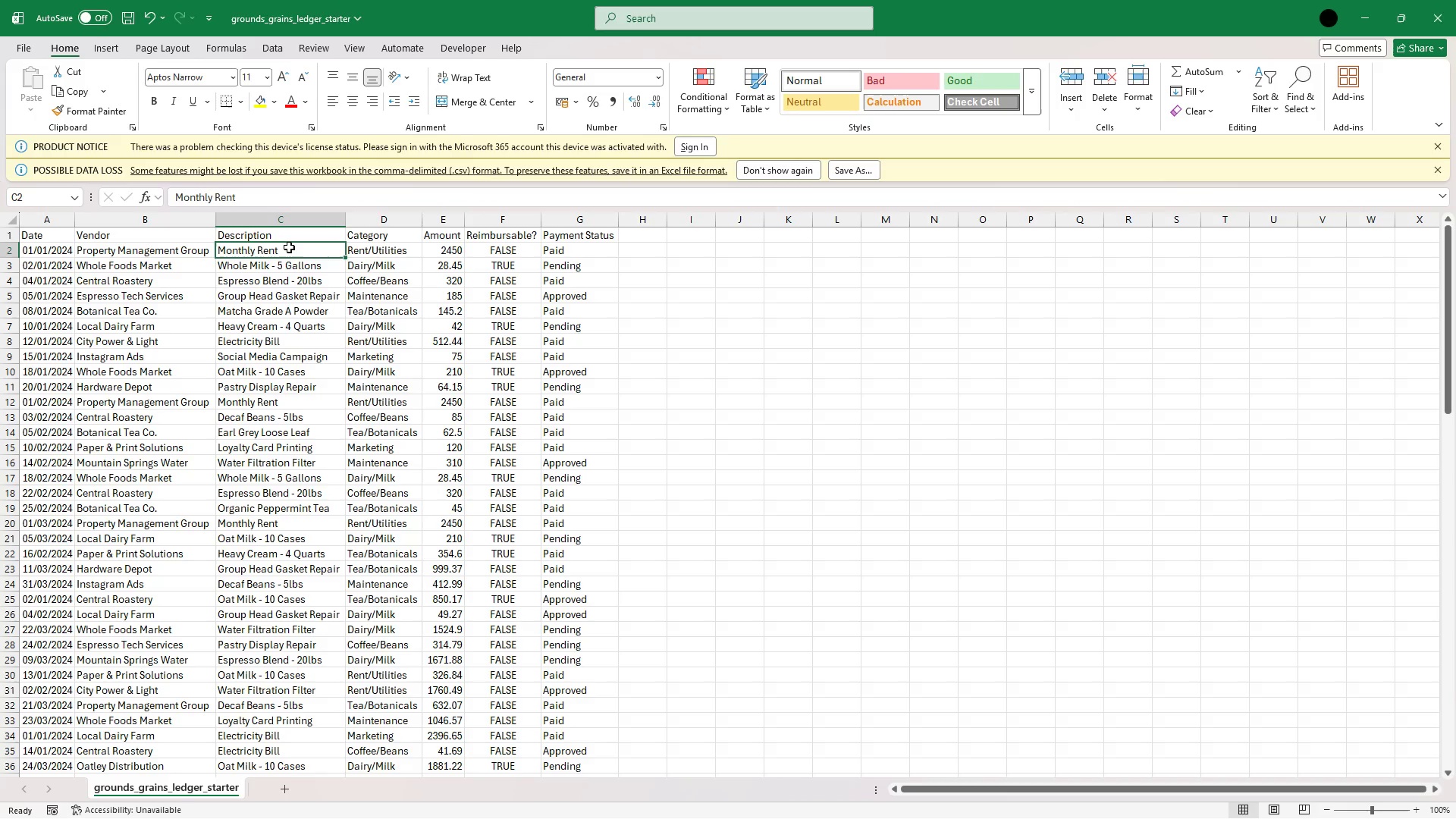 
key(Shift+ArrowDown)
 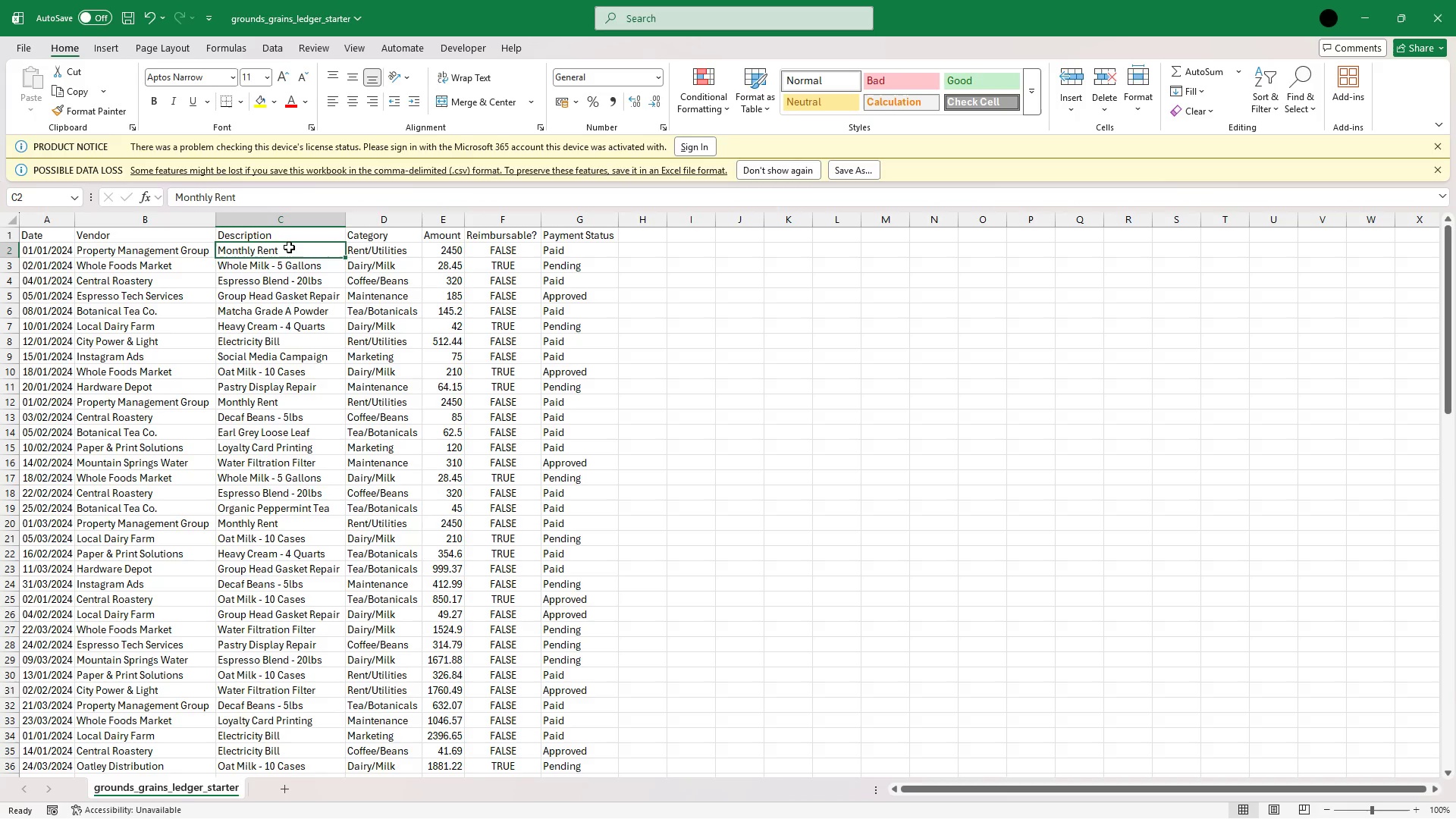 
key(Shift+ArrowDown)
 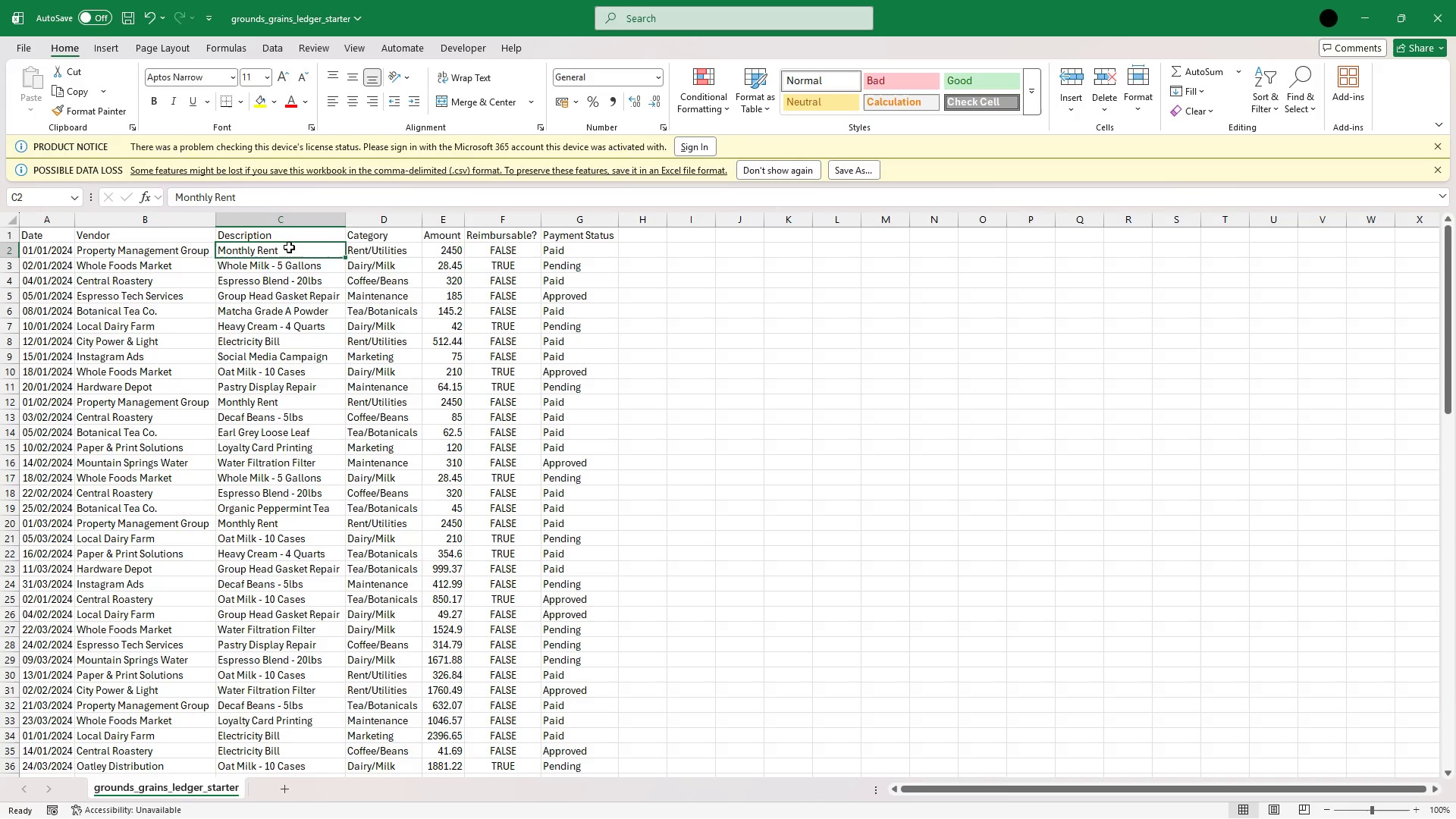 
hold_key(key=ArrowDown, duration=0.7)
 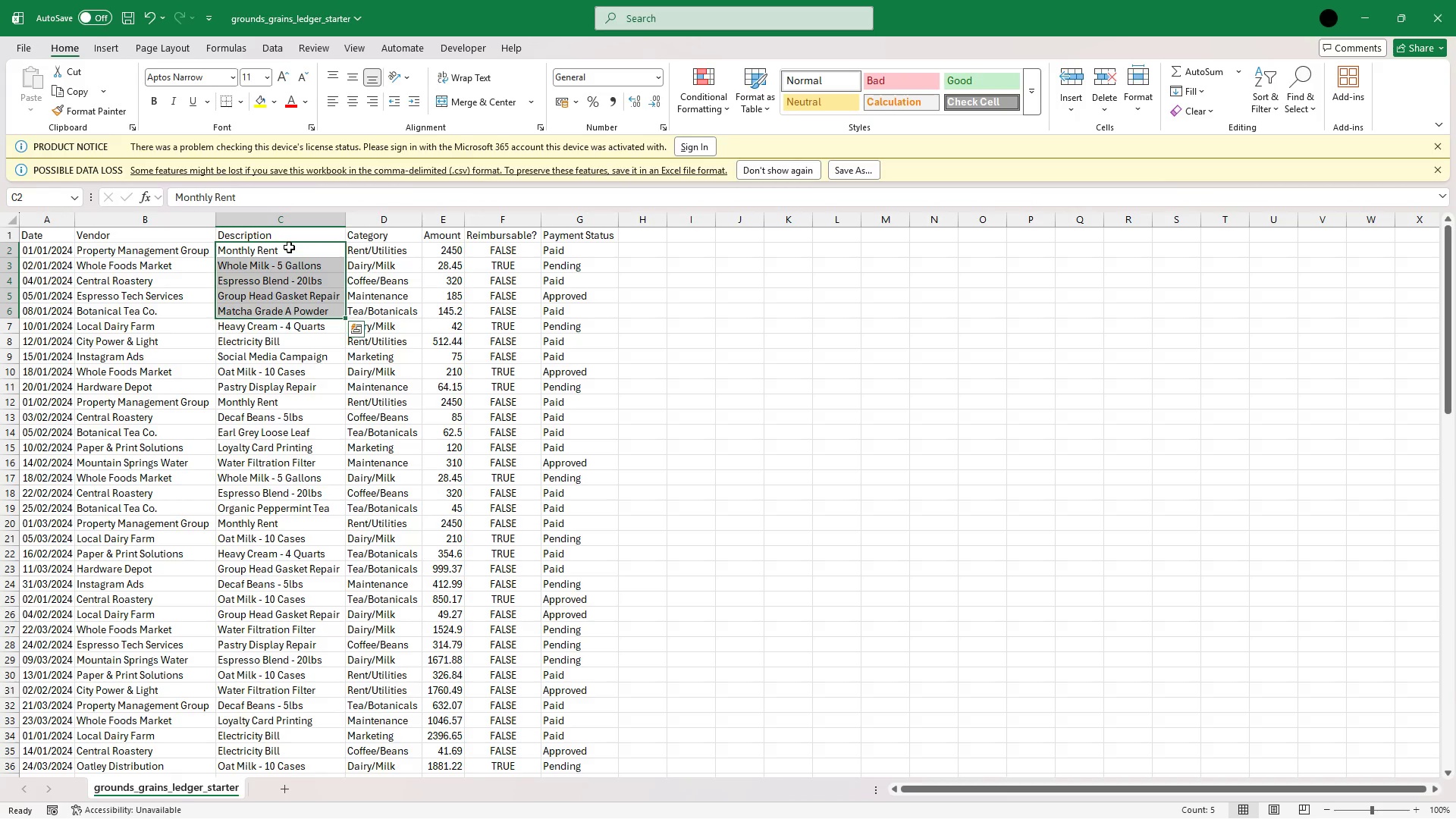 
hold_key(key=ArrowDown, duration=0.98)
 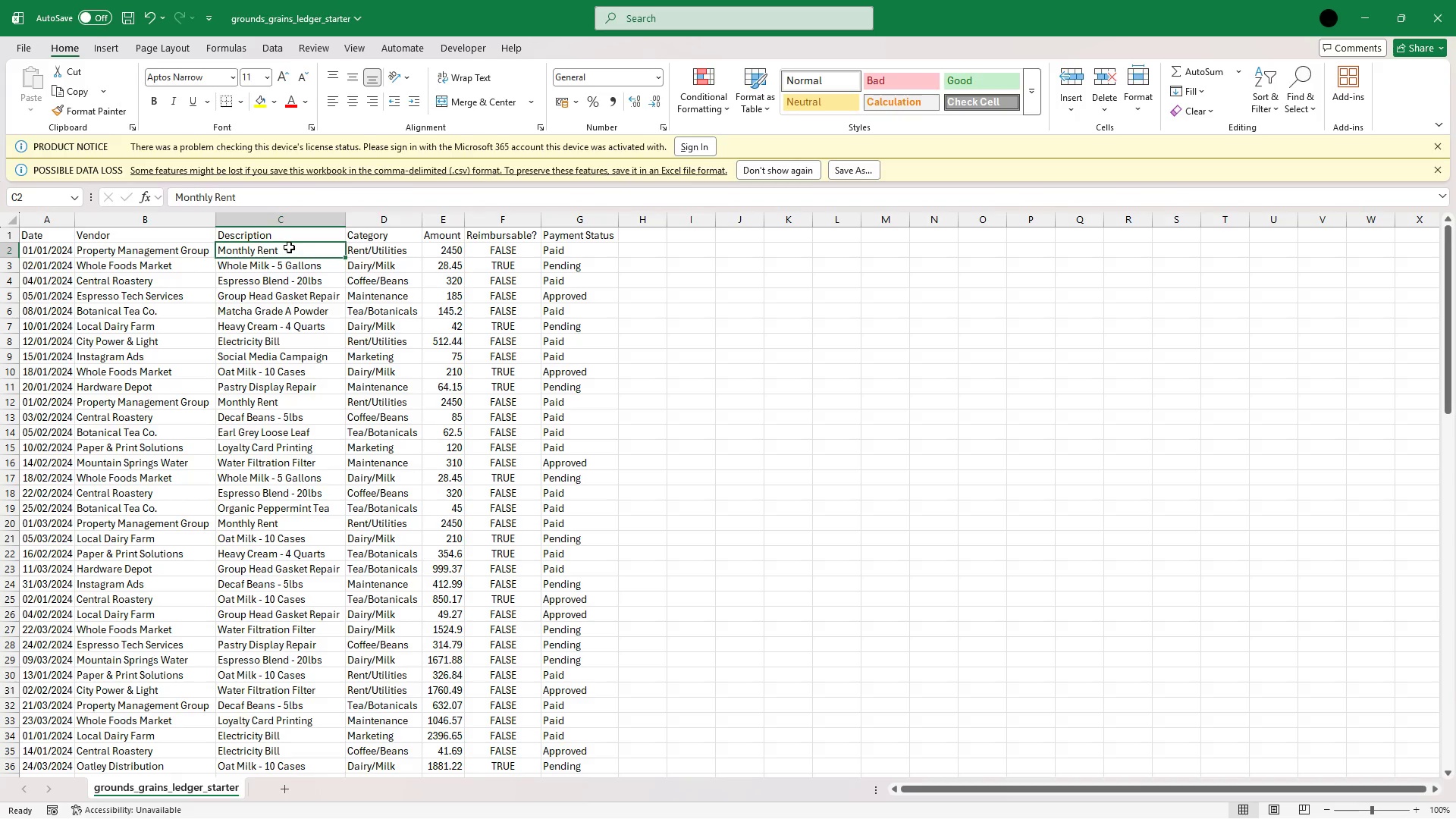 
key(Shift+ShiftRight)
 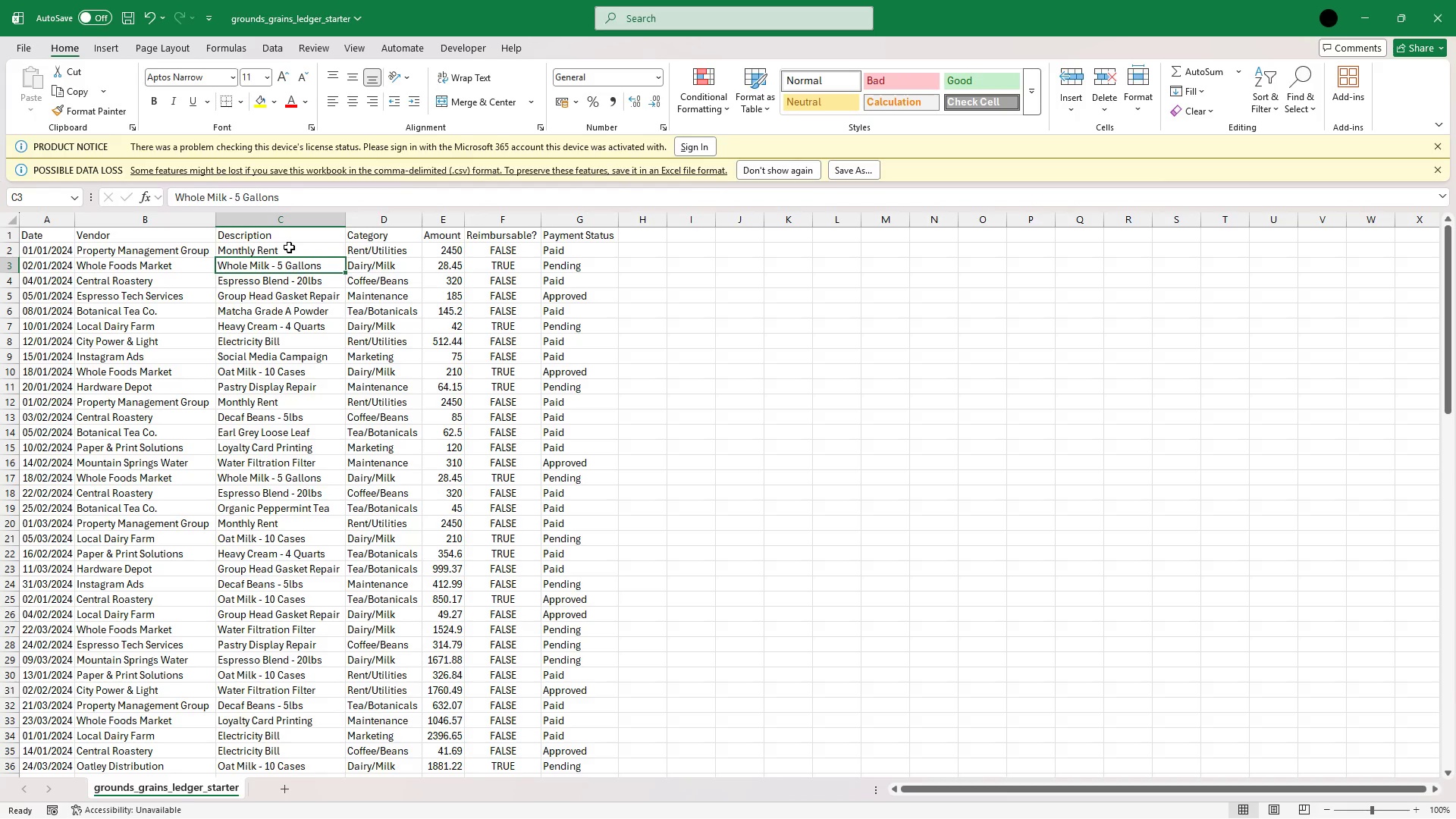 
key(ArrowUp)
 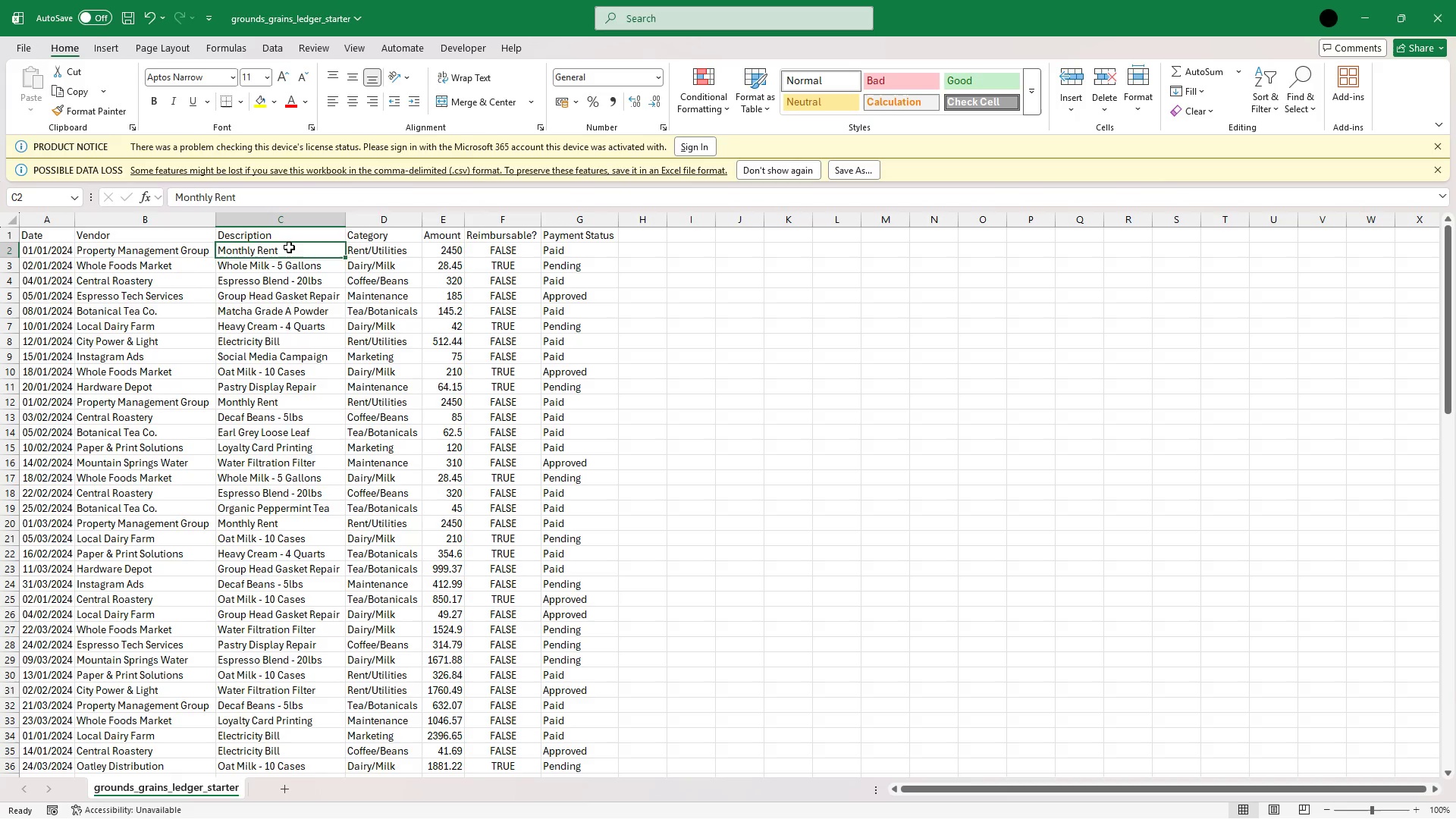 
wait(44.67)
 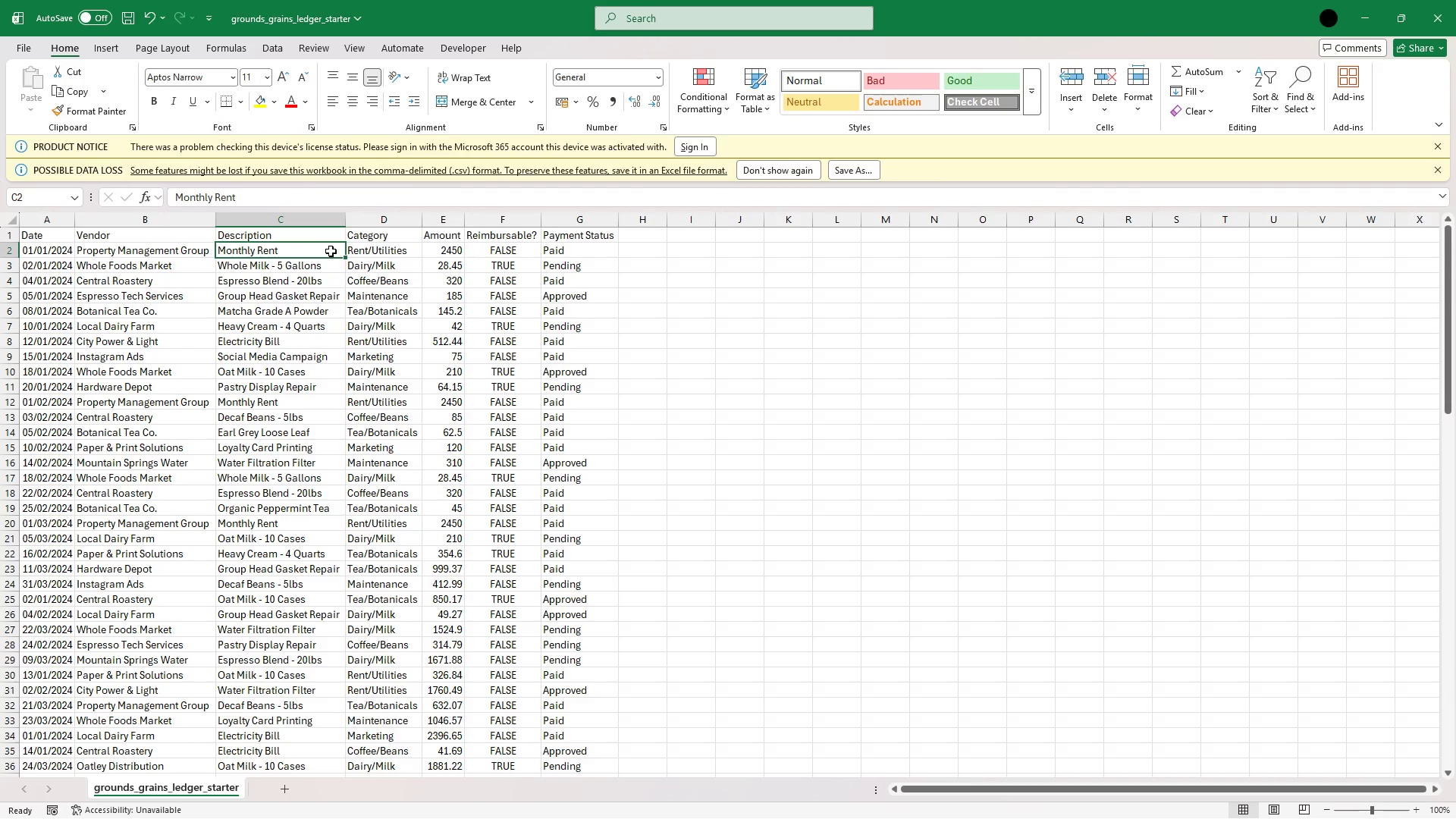 
hold_key(key=ArrowDown, duration=1.52)
 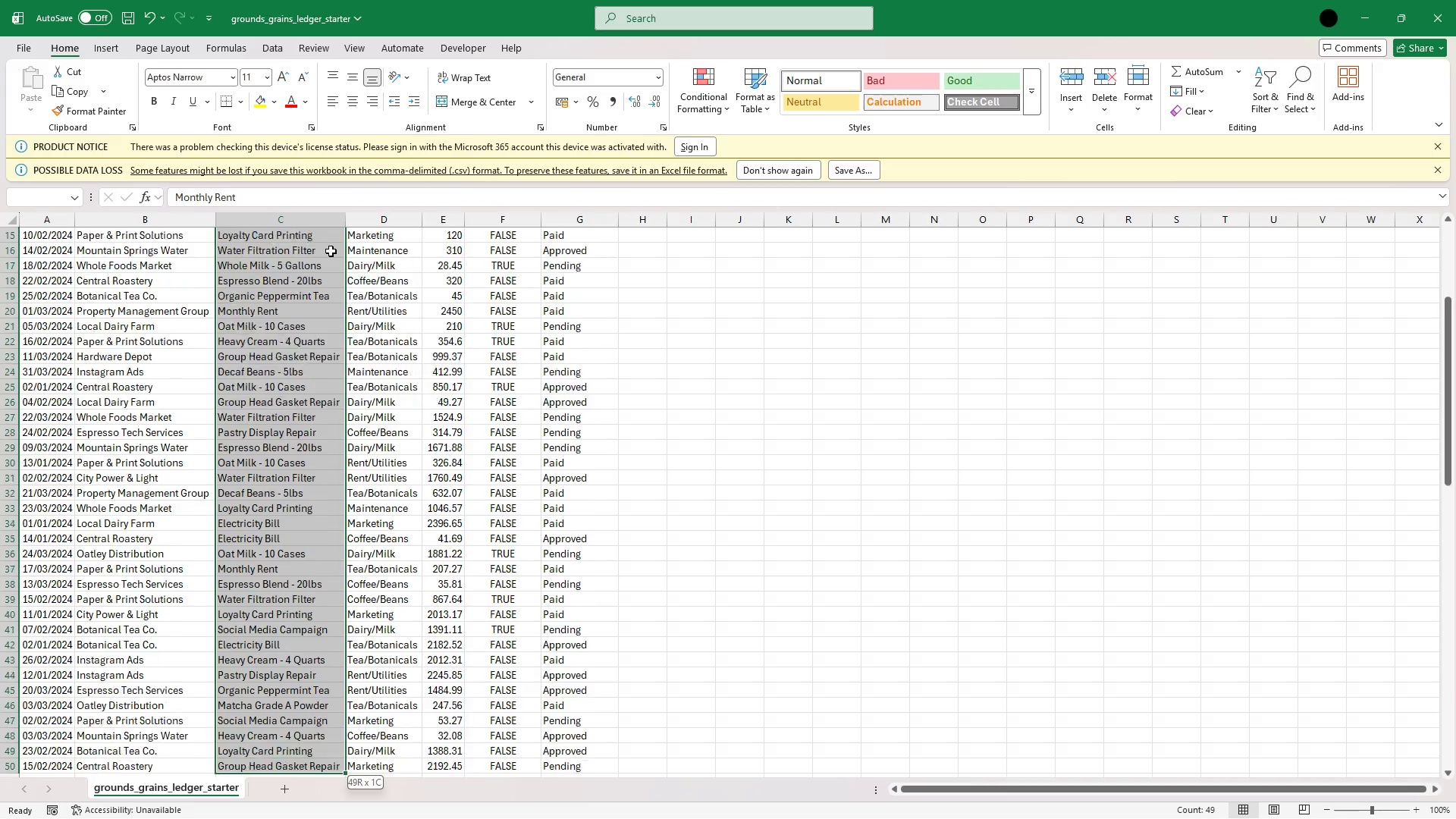 
hold_key(key=ArrowDown, duration=0.77)
 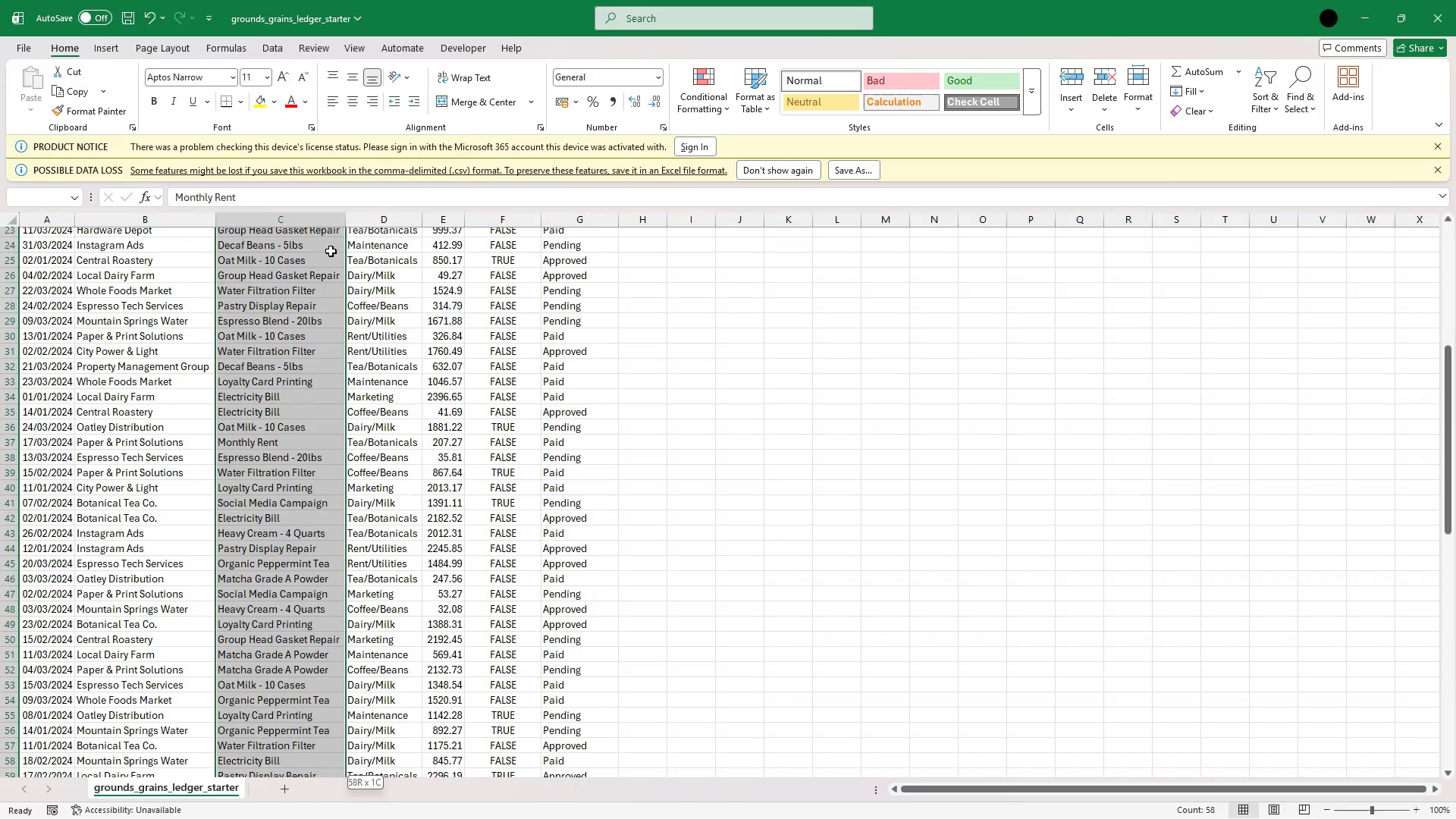 
hold_key(key=ArrowDown, duration=0.77)
 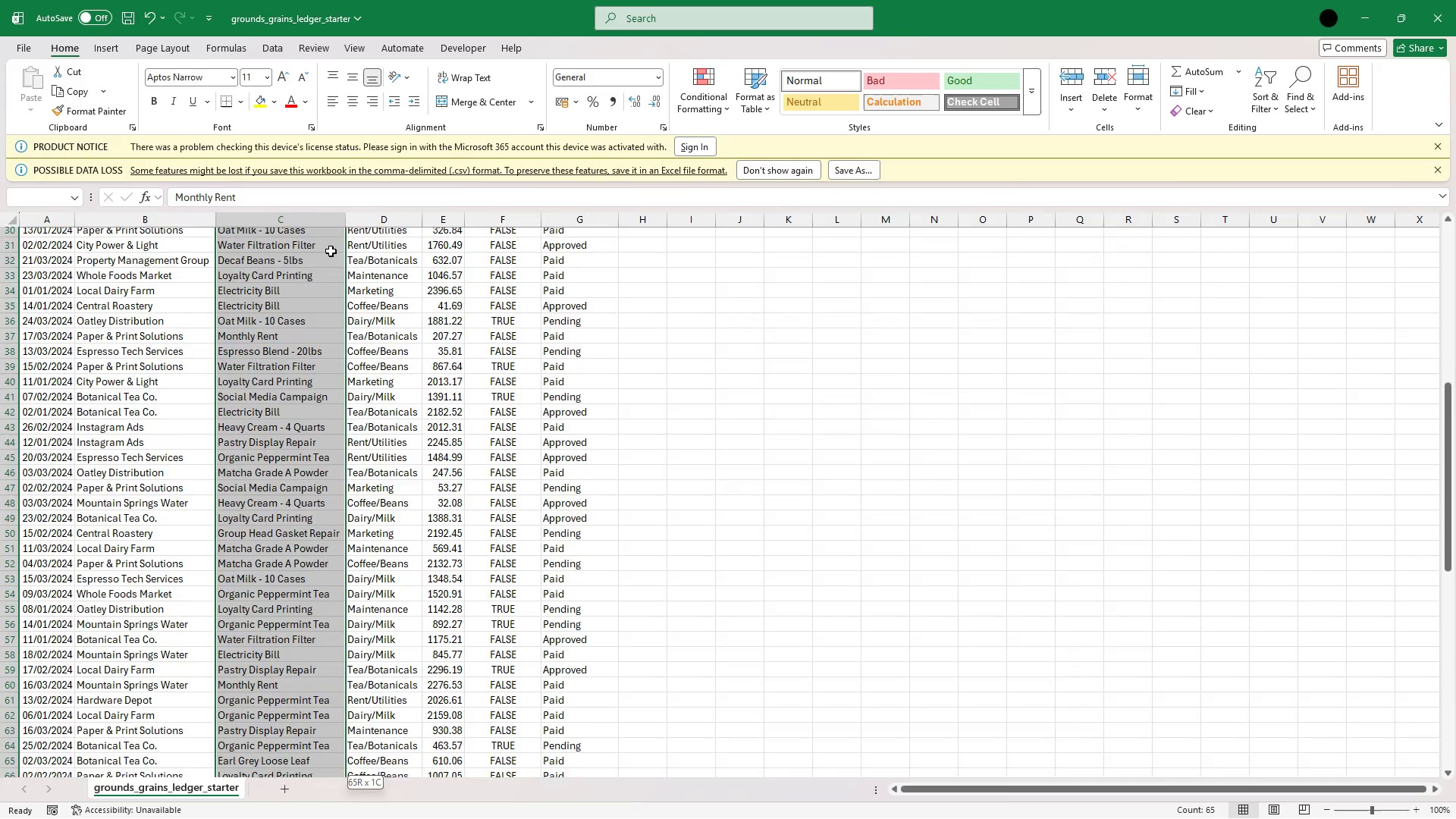 
hold_key(key=ArrowDown, duration=0.83)
 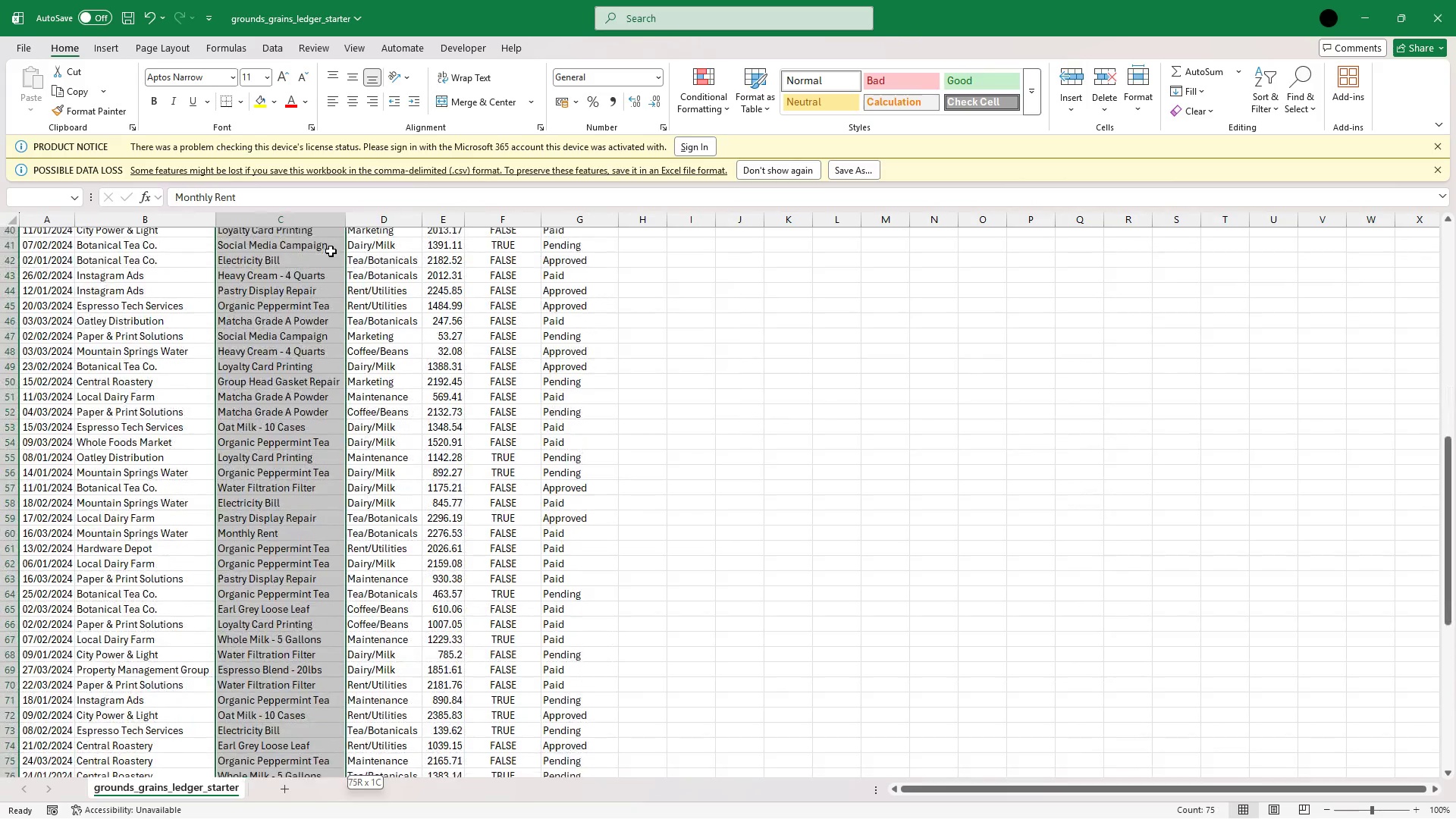 
key(Shift+ArrowDown)
 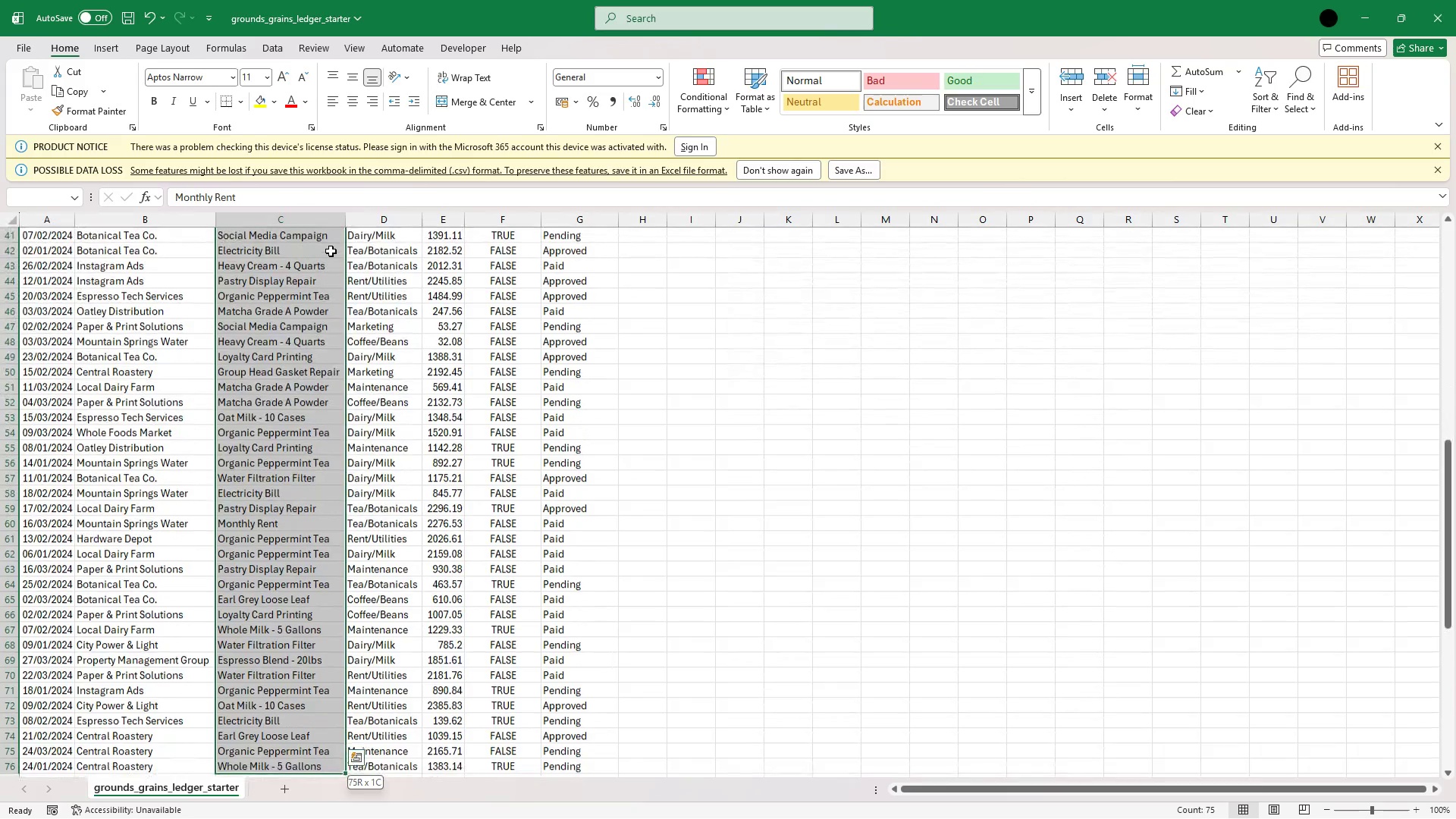 
key(Shift+ArrowDown)
 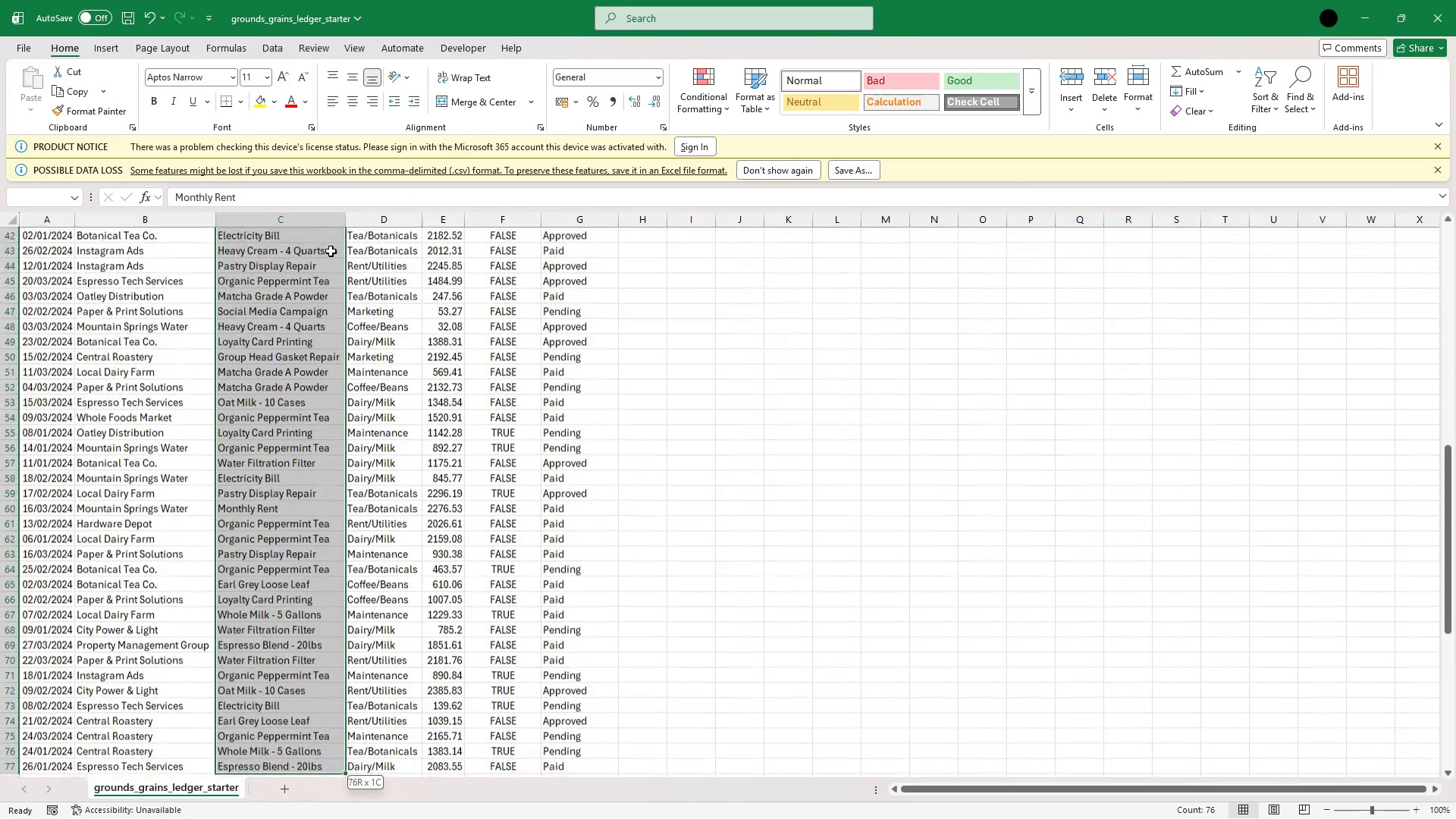 
key(Shift+ArrowDown)
 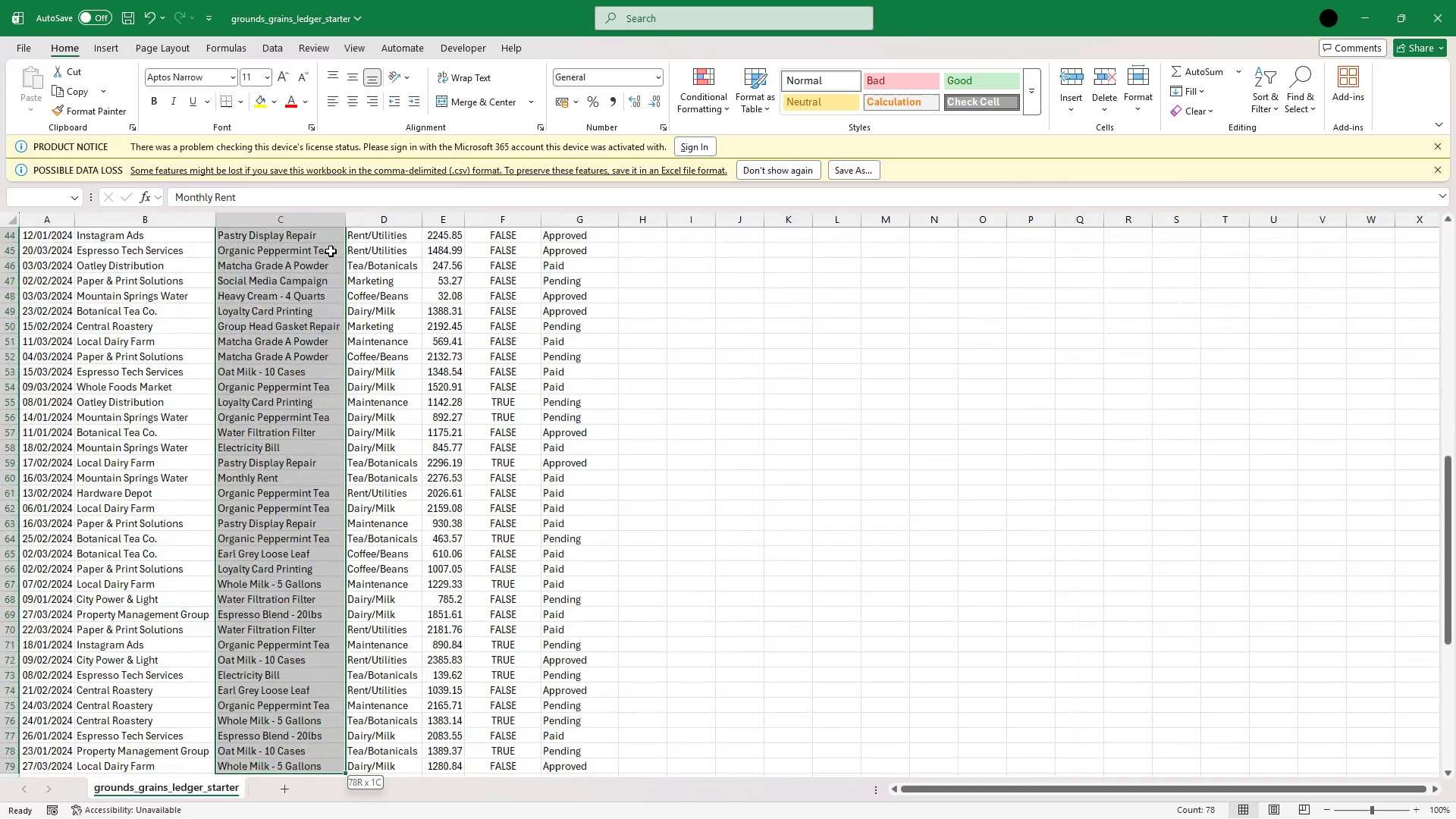 
key(Shift+ArrowDown)
 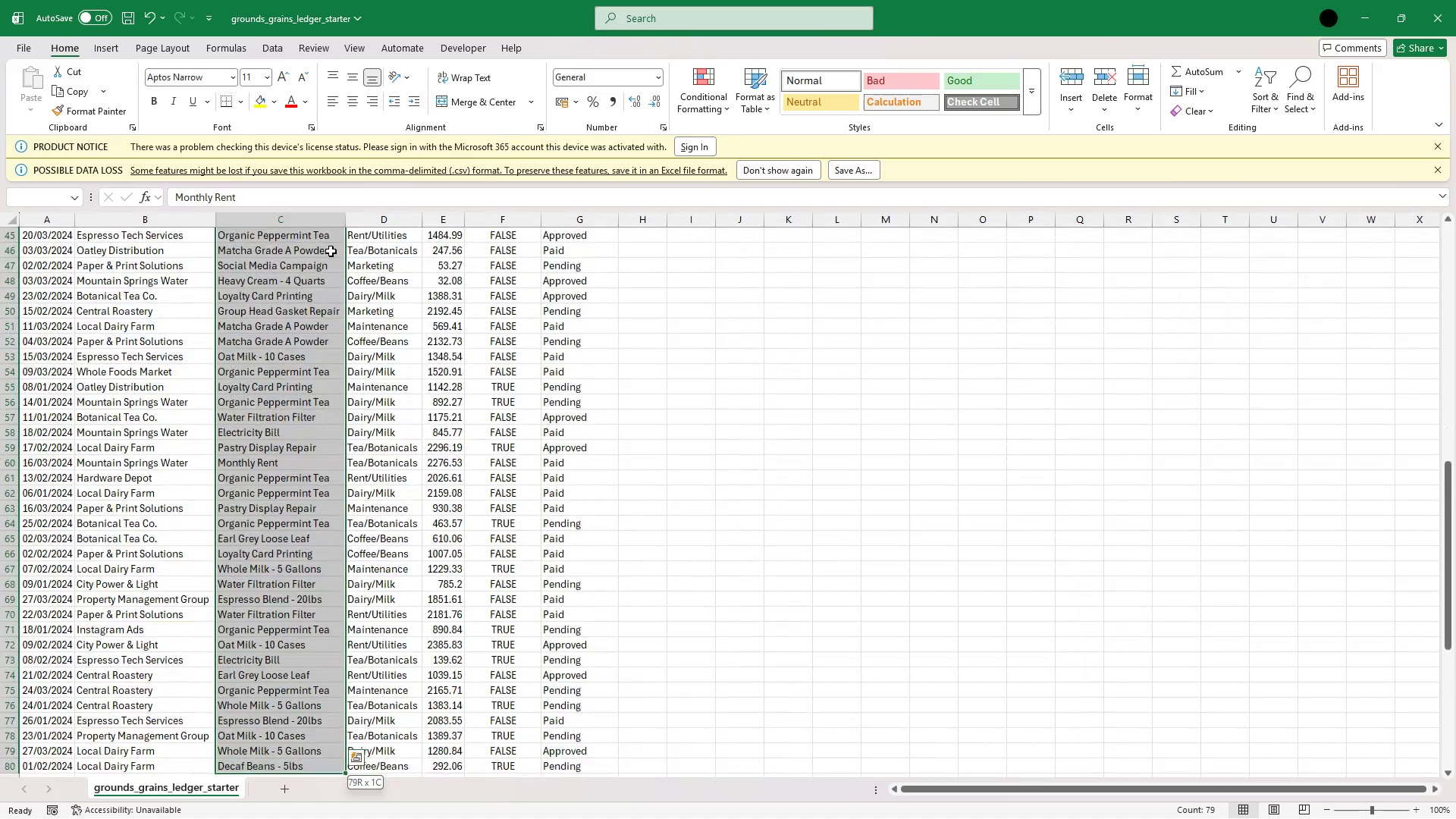 
key(Shift+ArrowDown)
 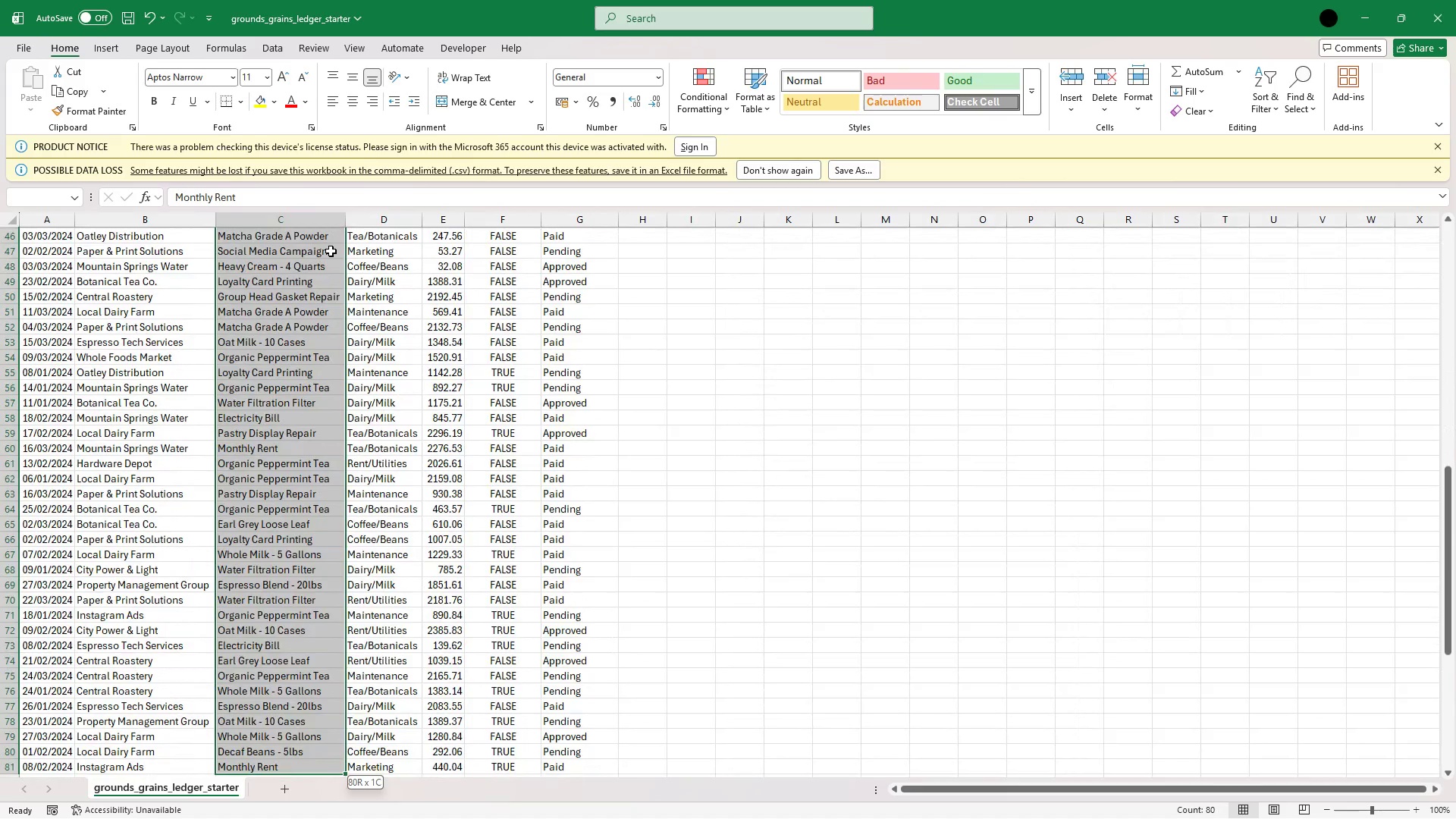 
key(Shift+ArrowDown)
 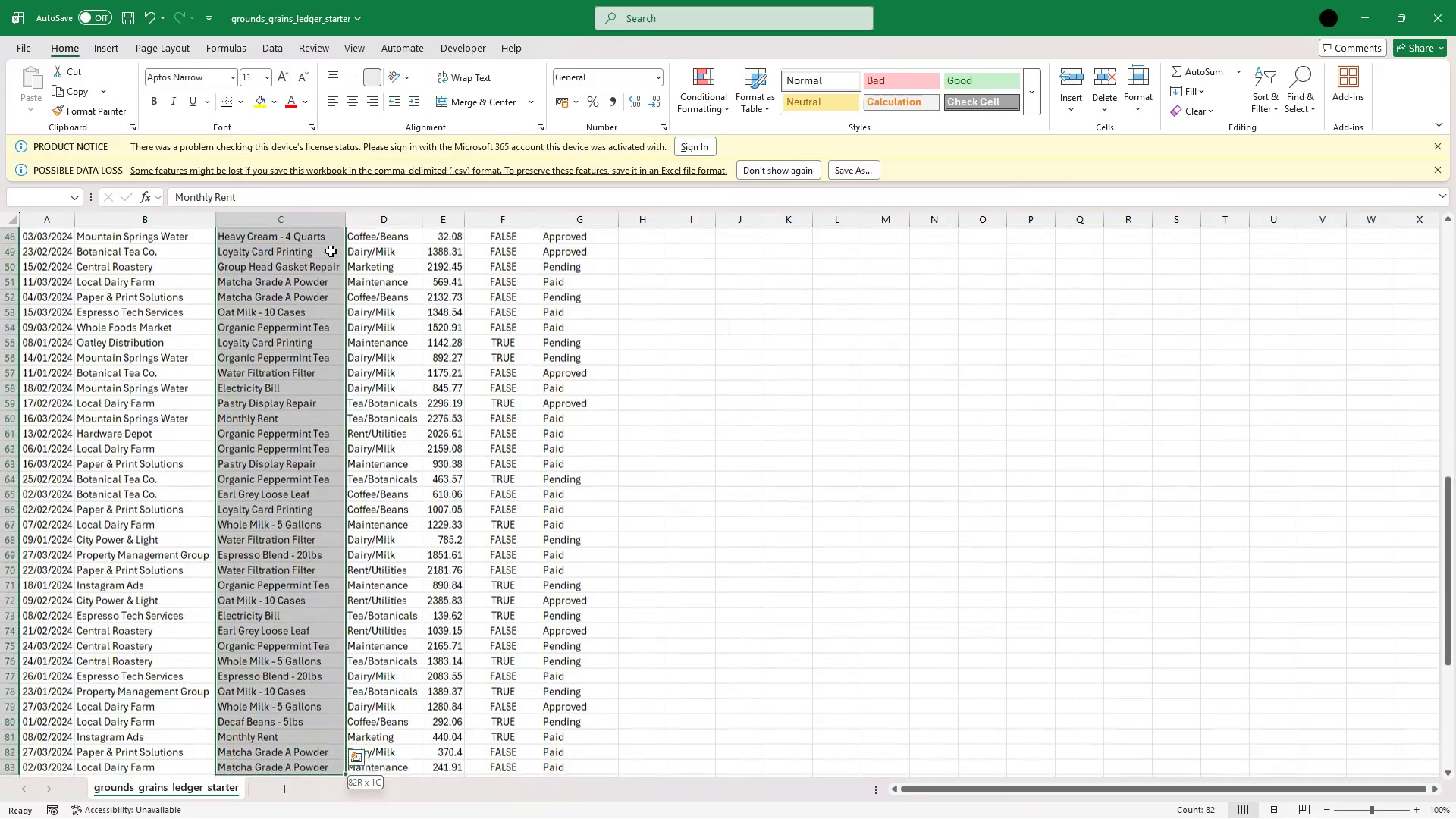 
key(Shift+ArrowDown)
 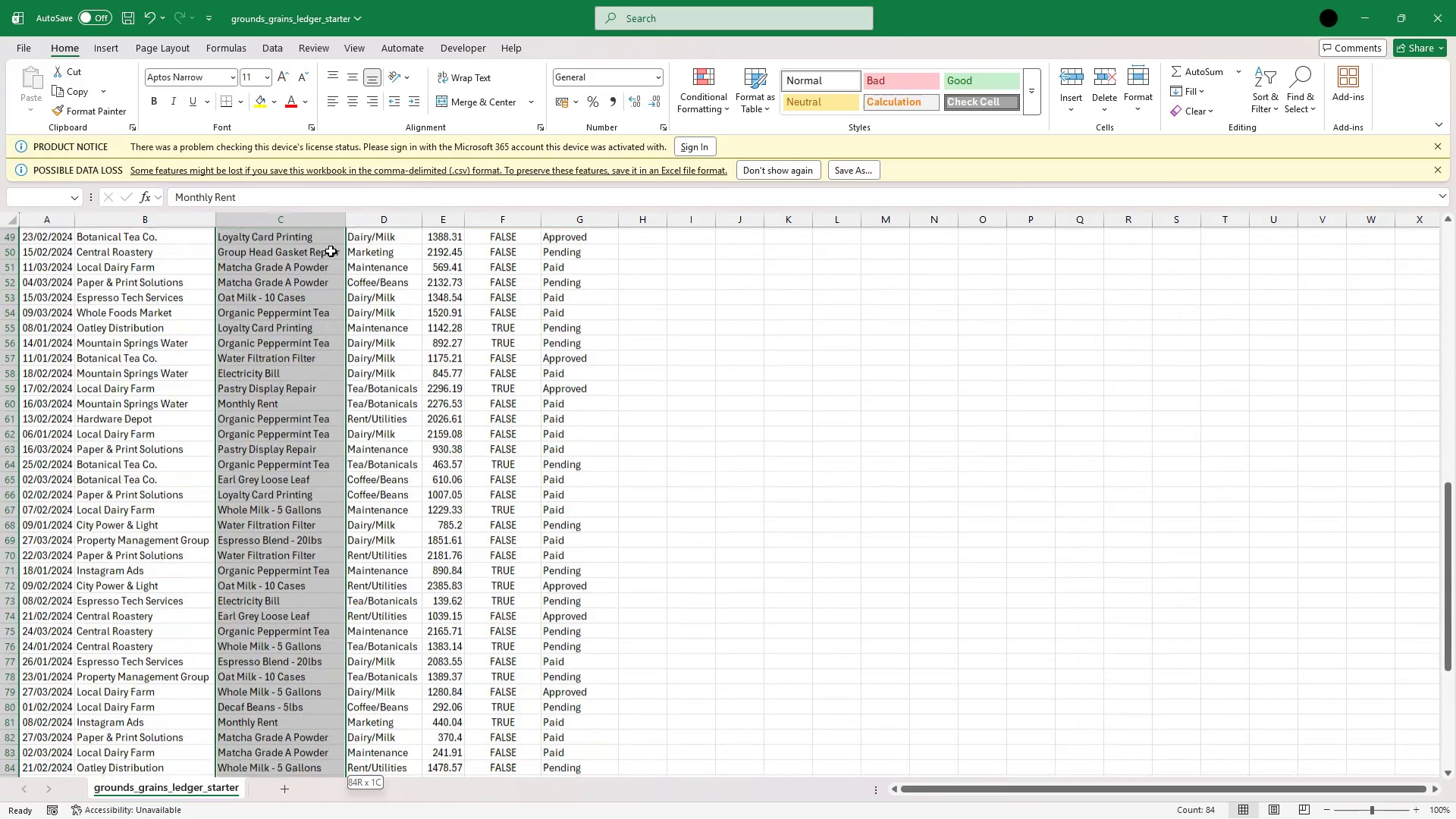 
key(Shift+ArrowDown)
 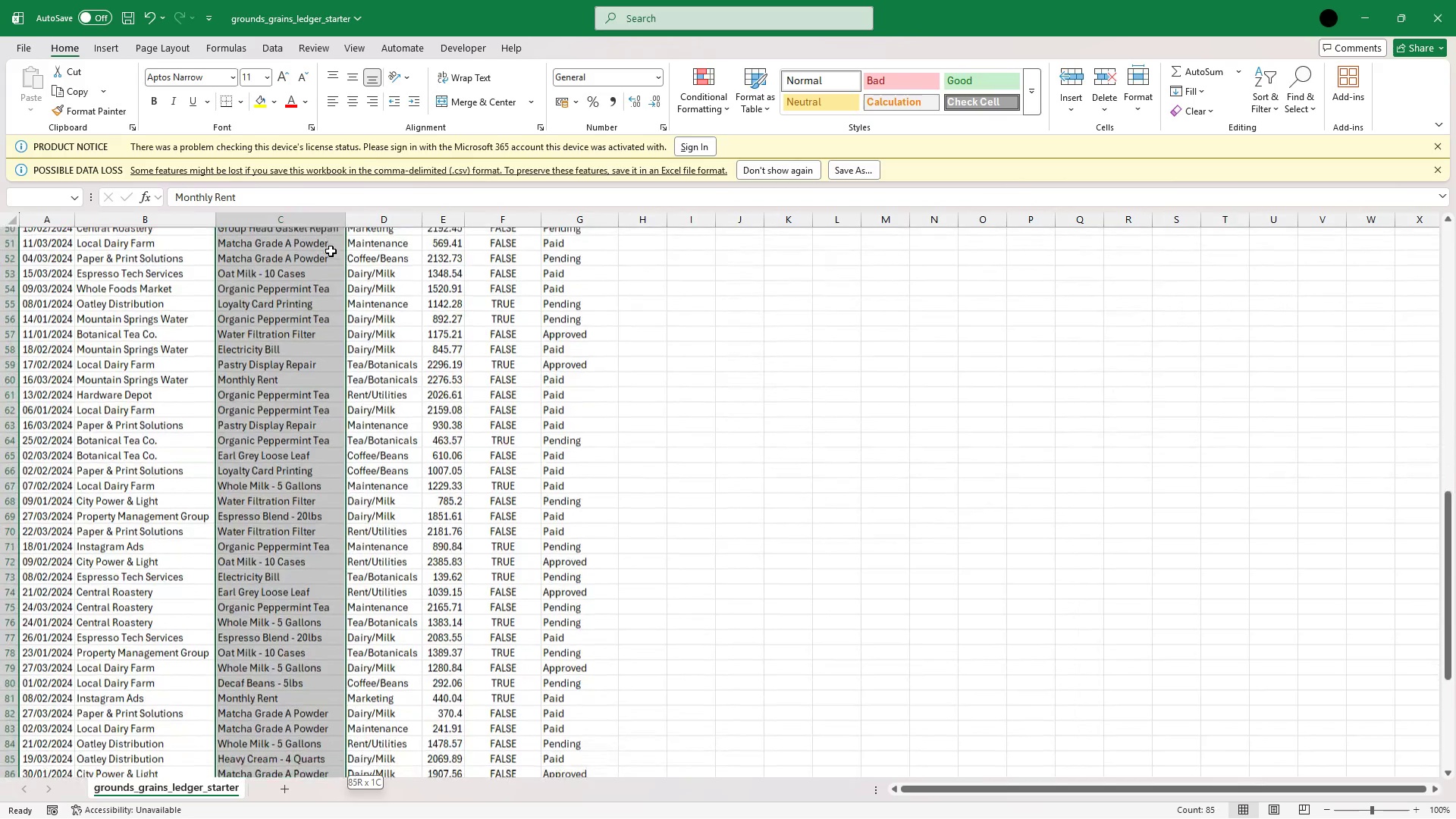 
key(Shift+ArrowDown)
 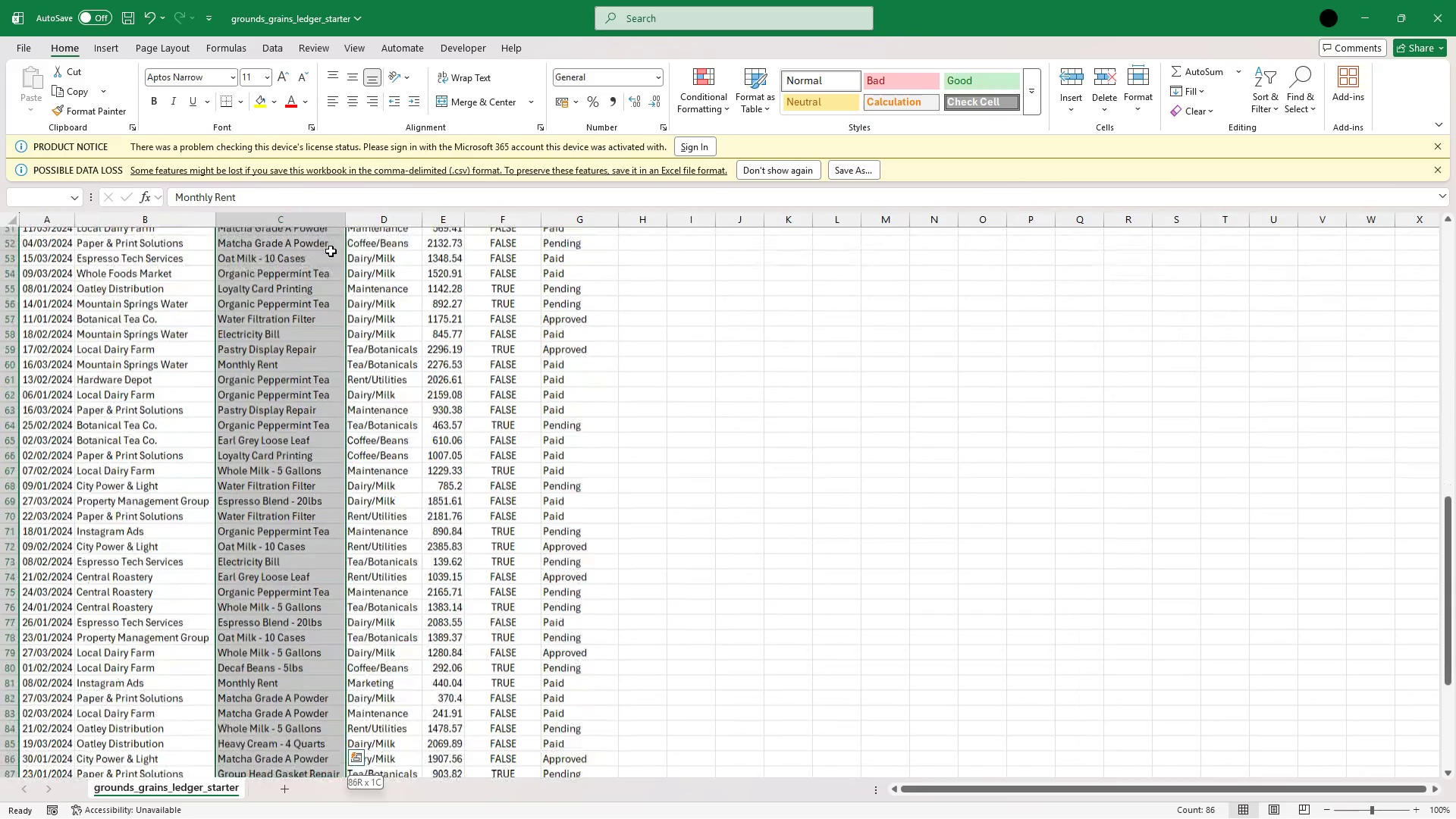 
key(Shift+ArrowDown)
 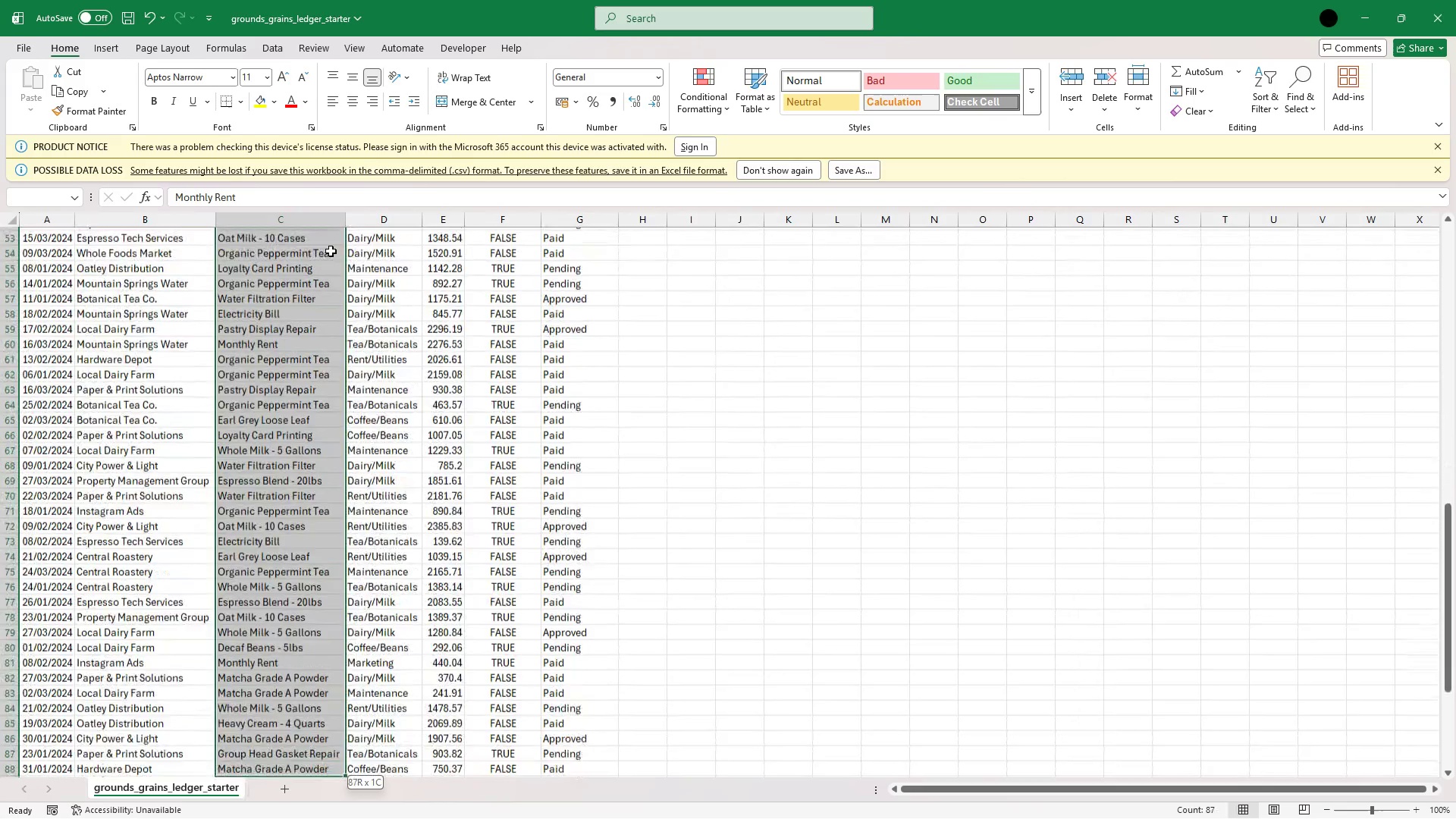 
key(Shift+ArrowDown)
 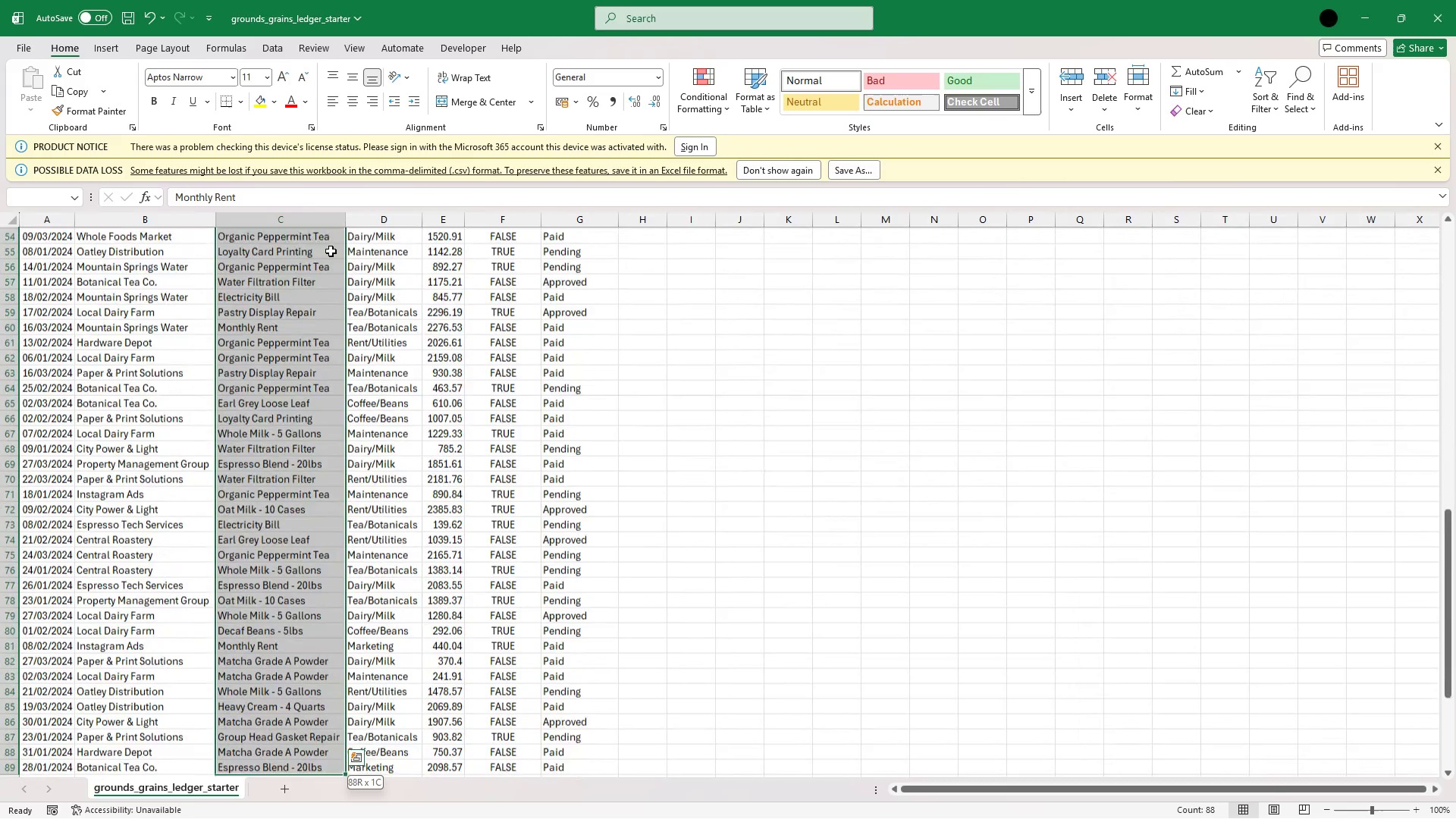 
key(Shift+ArrowDown)
 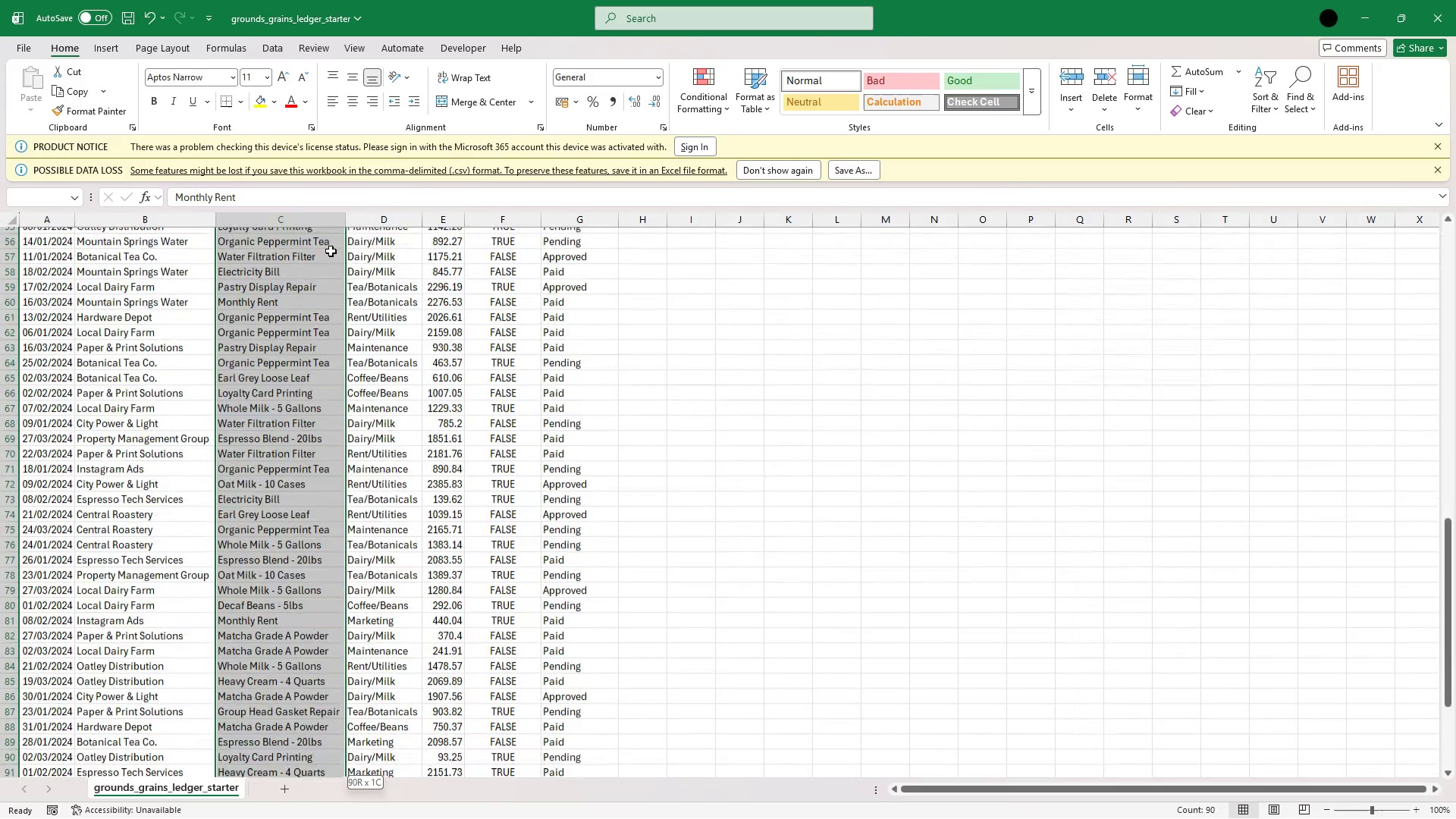 
key(Shift+ArrowDown)
 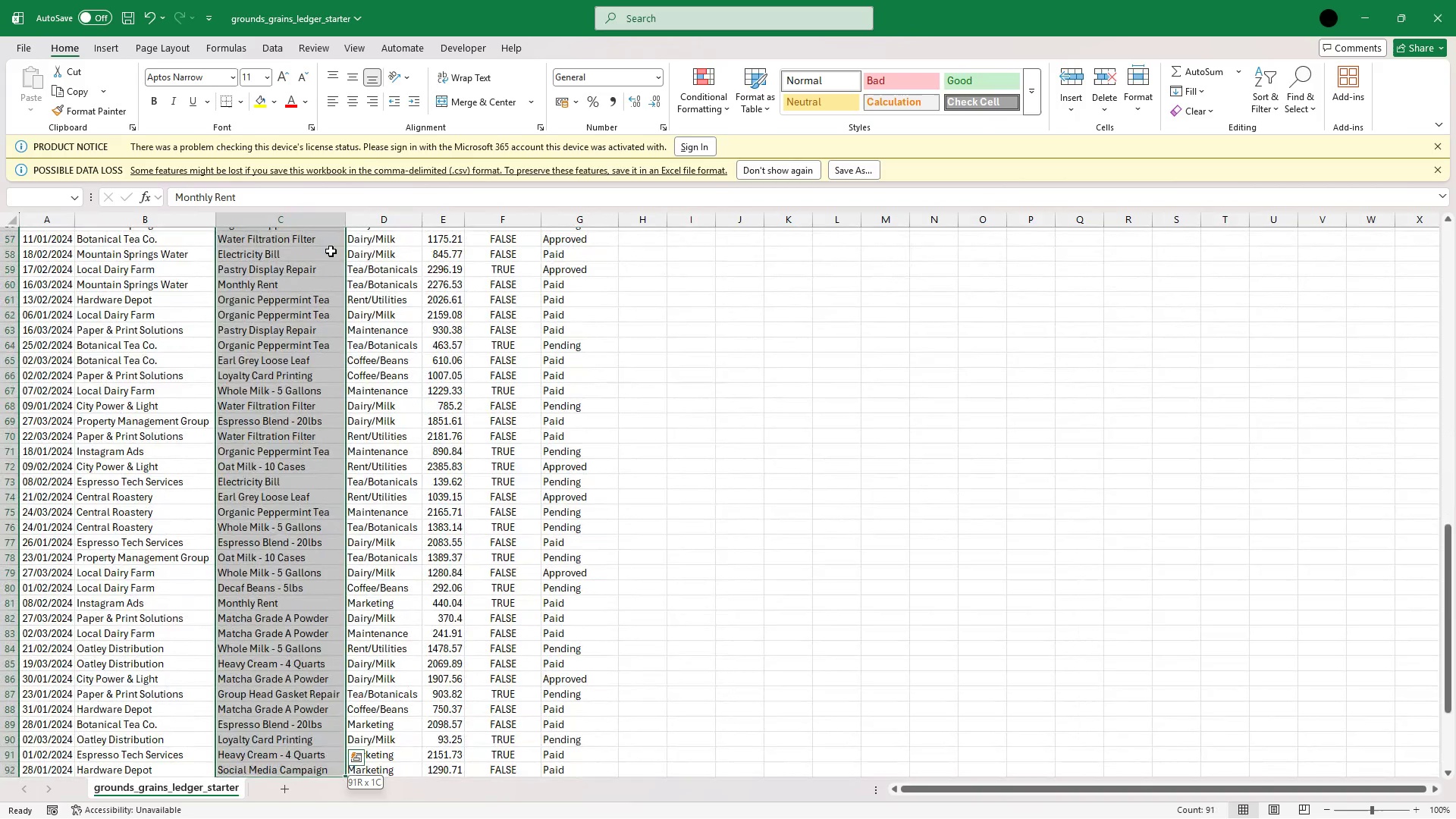 
key(Shift+ArrowDown)
 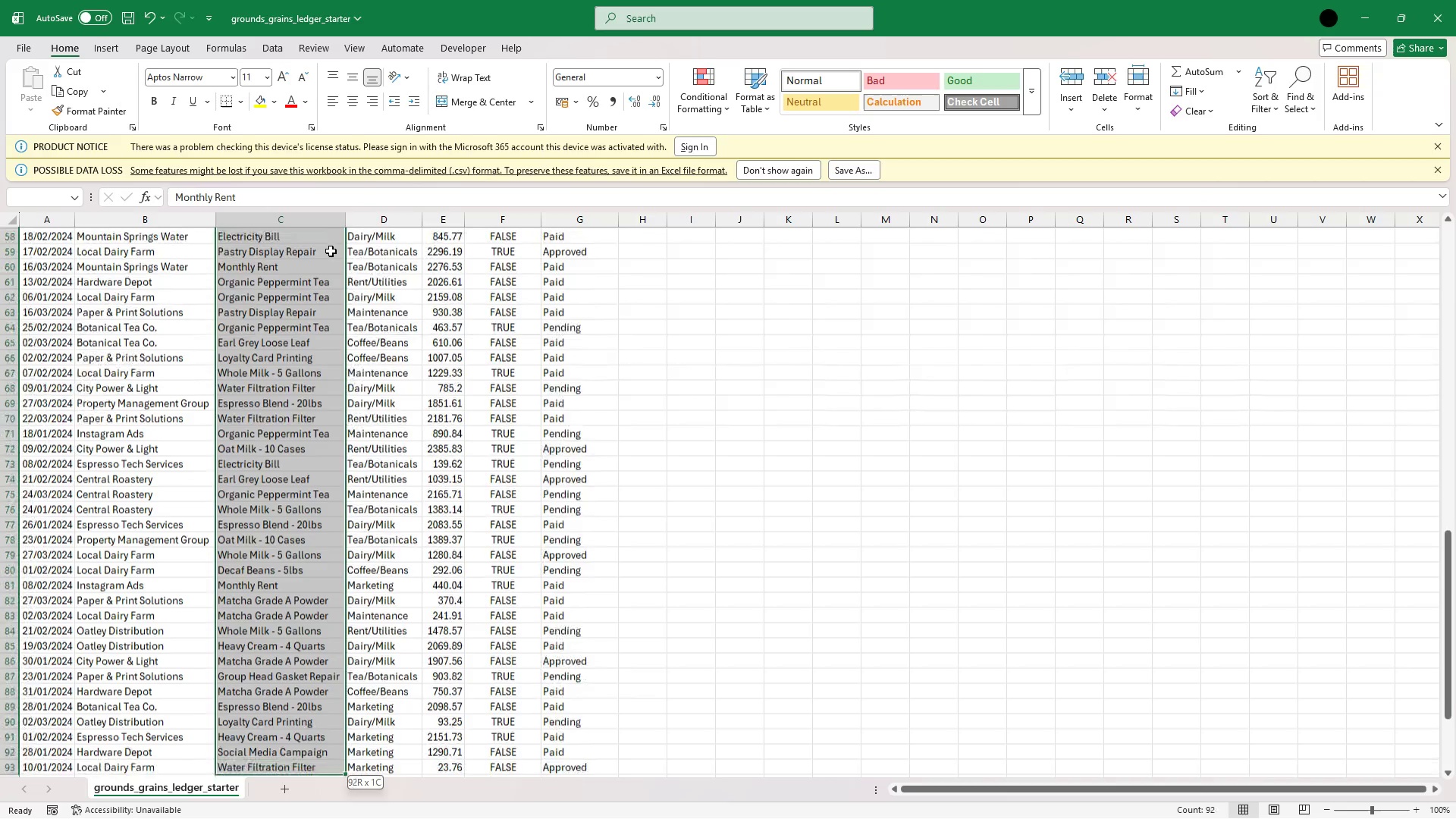 
key(Shift+ArrowDown)
 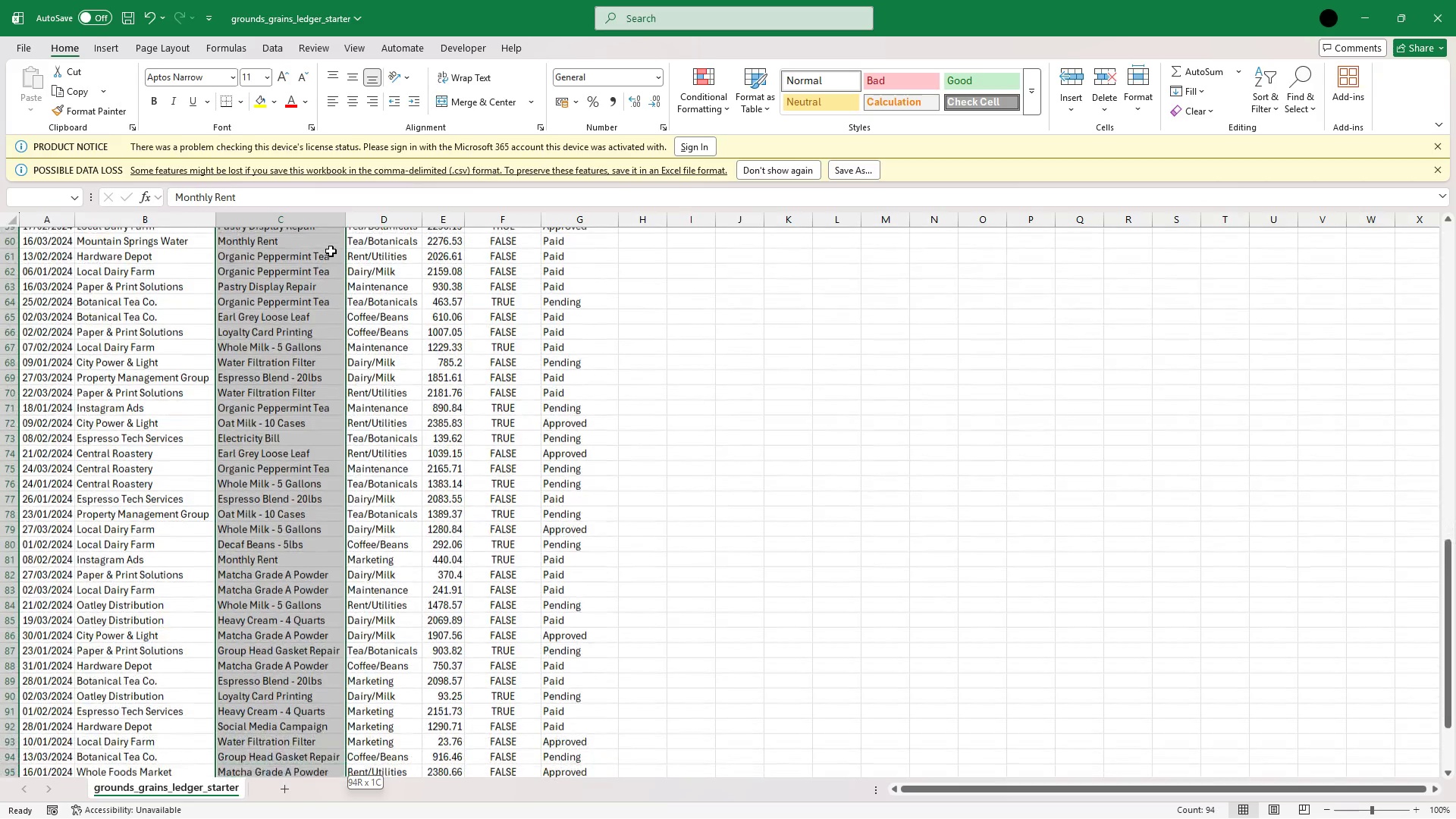 
key(Shift+ArrowDown)
 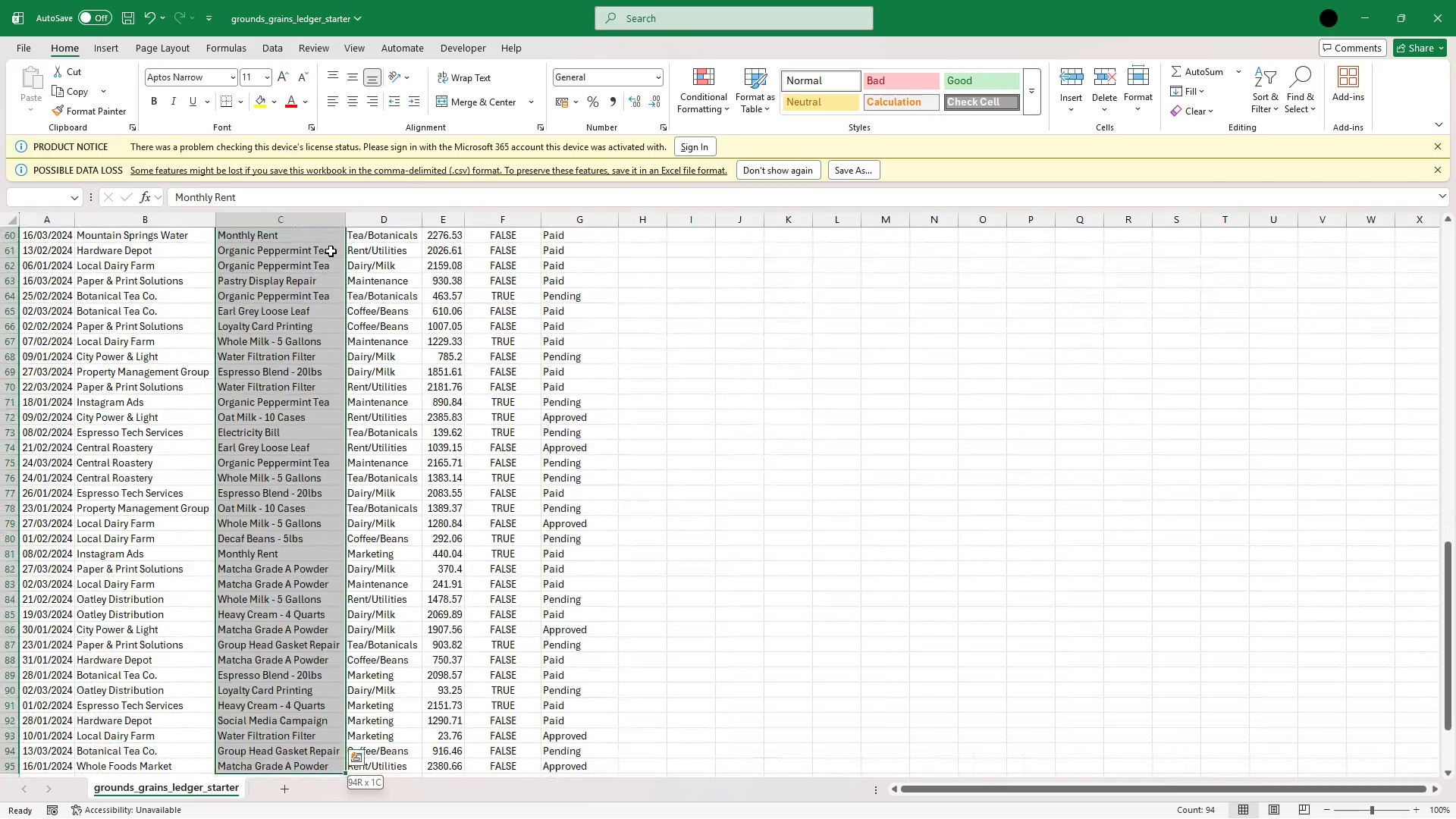 
key(Shift+ArrowDown)
 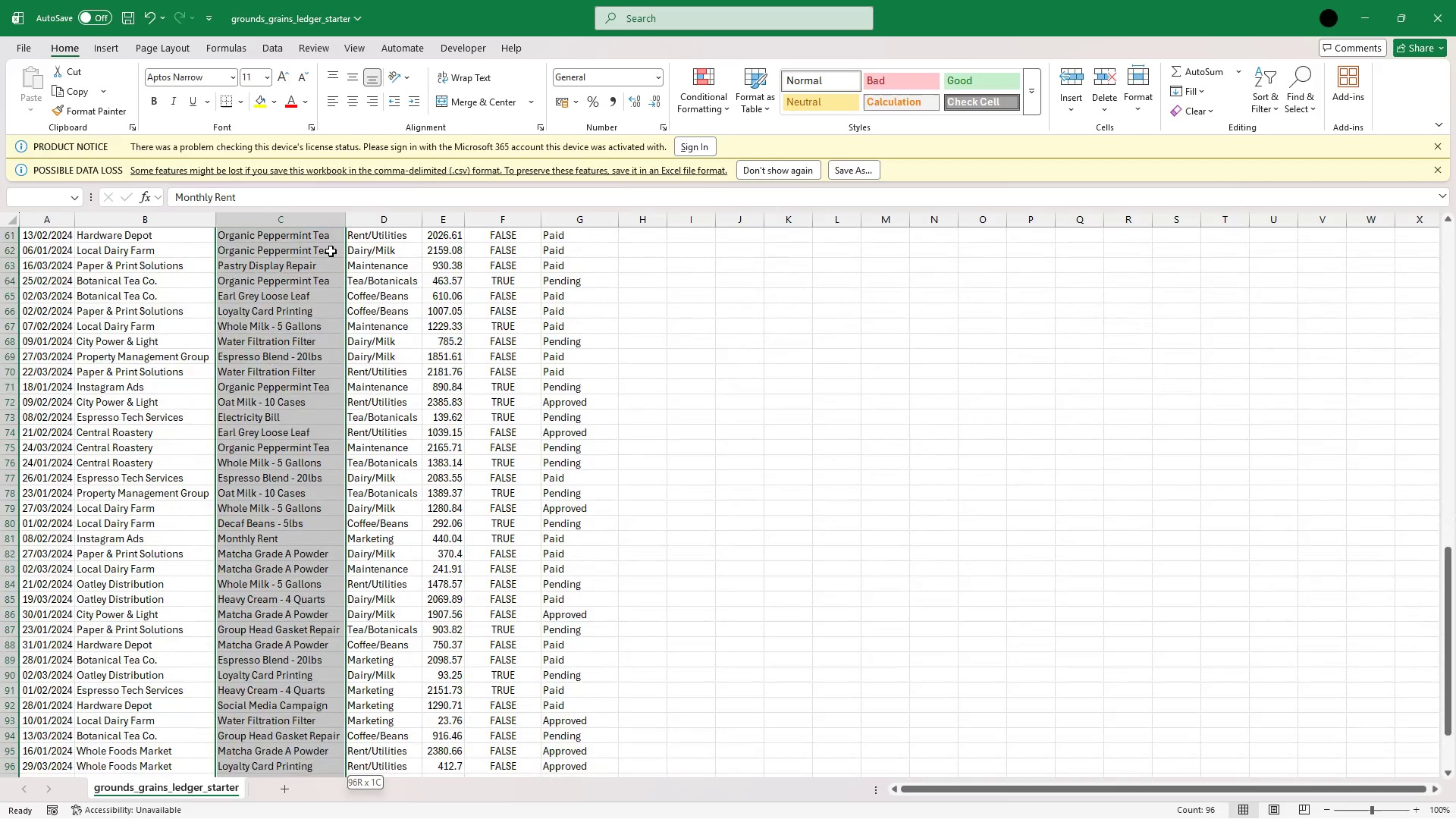 
key(Shift+ArrowDown)
 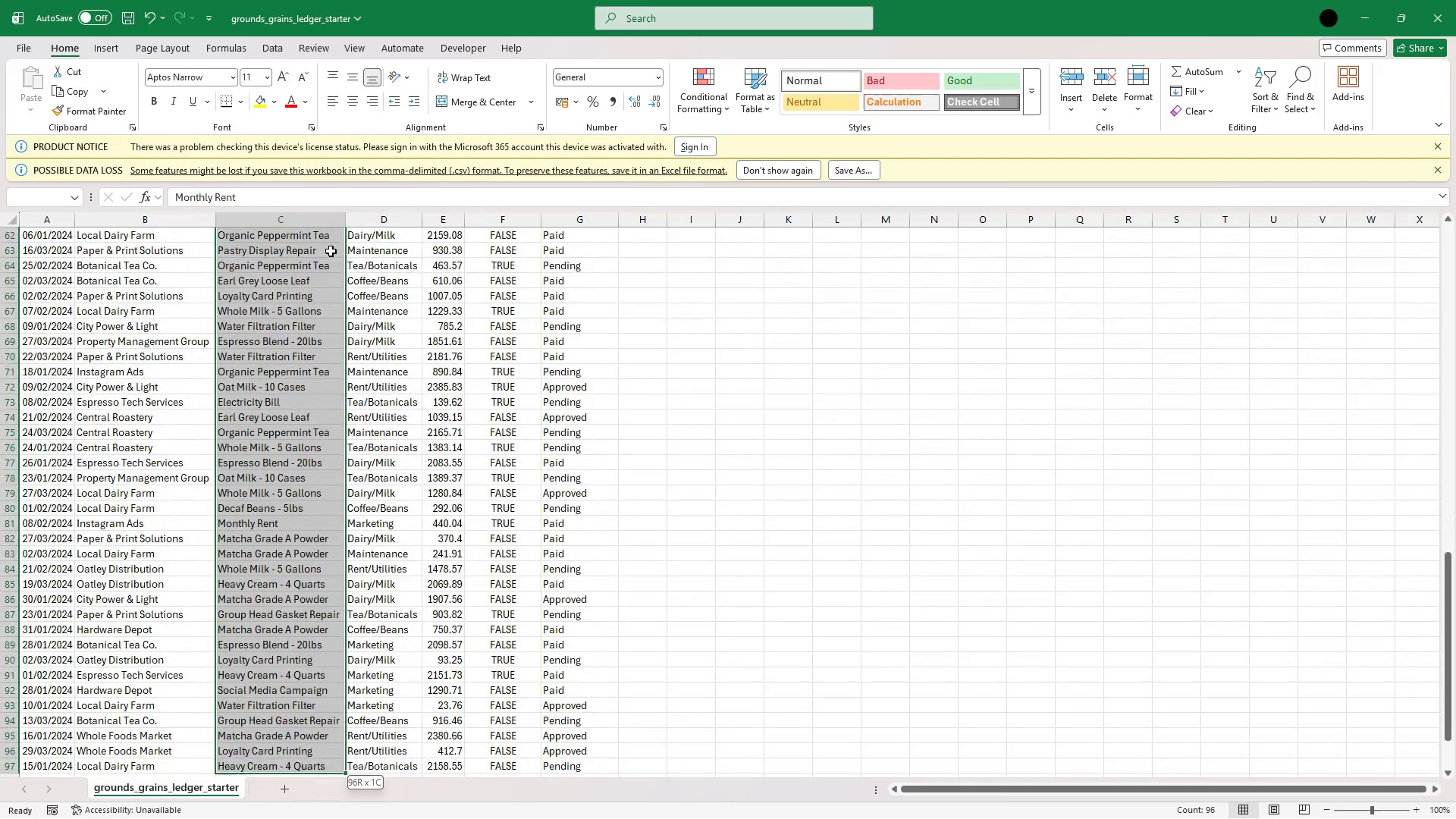 
key(Shift+ArrowDown)
 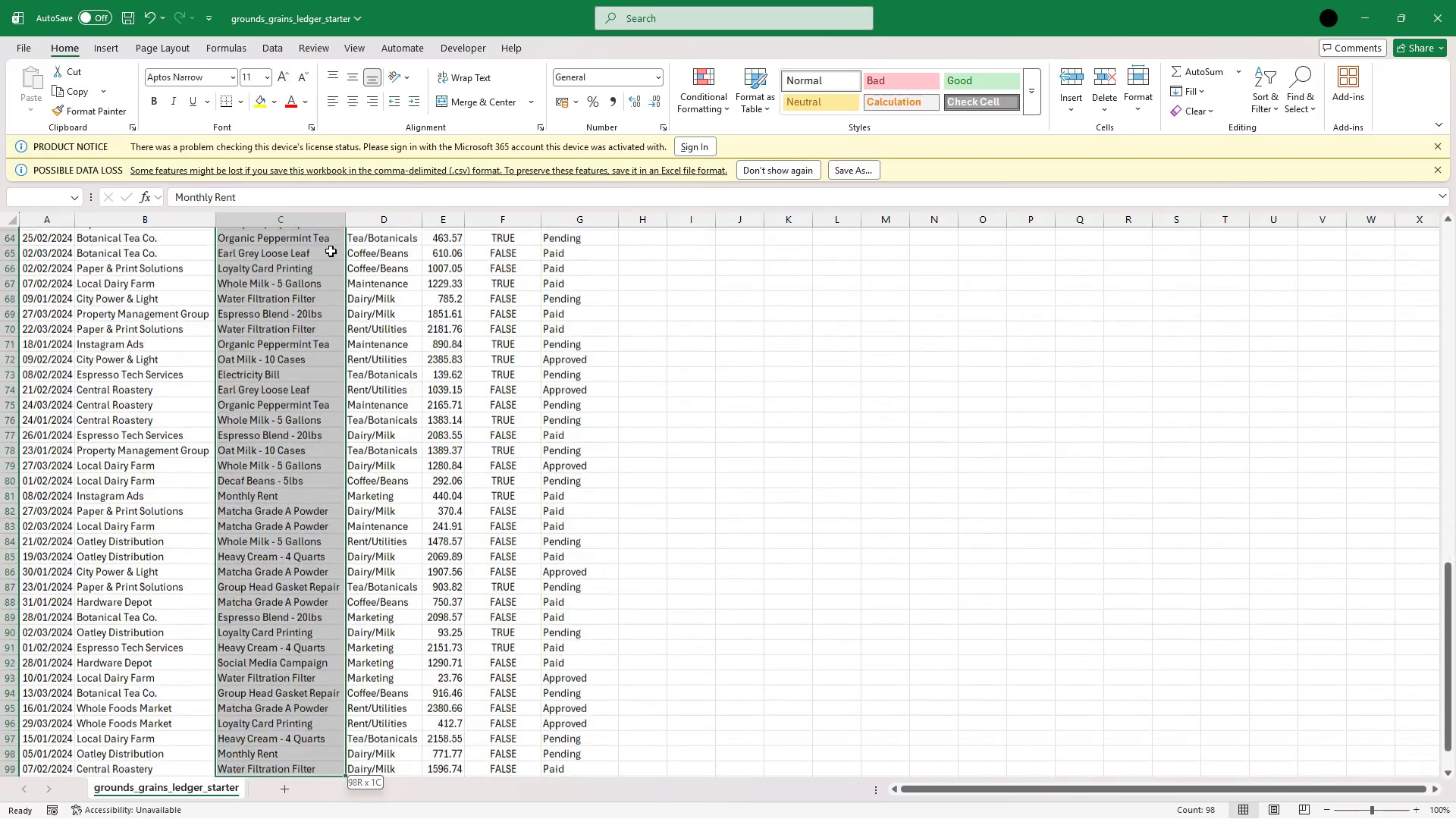 
hold_key(key=ArrowDown, duration=0.53)
 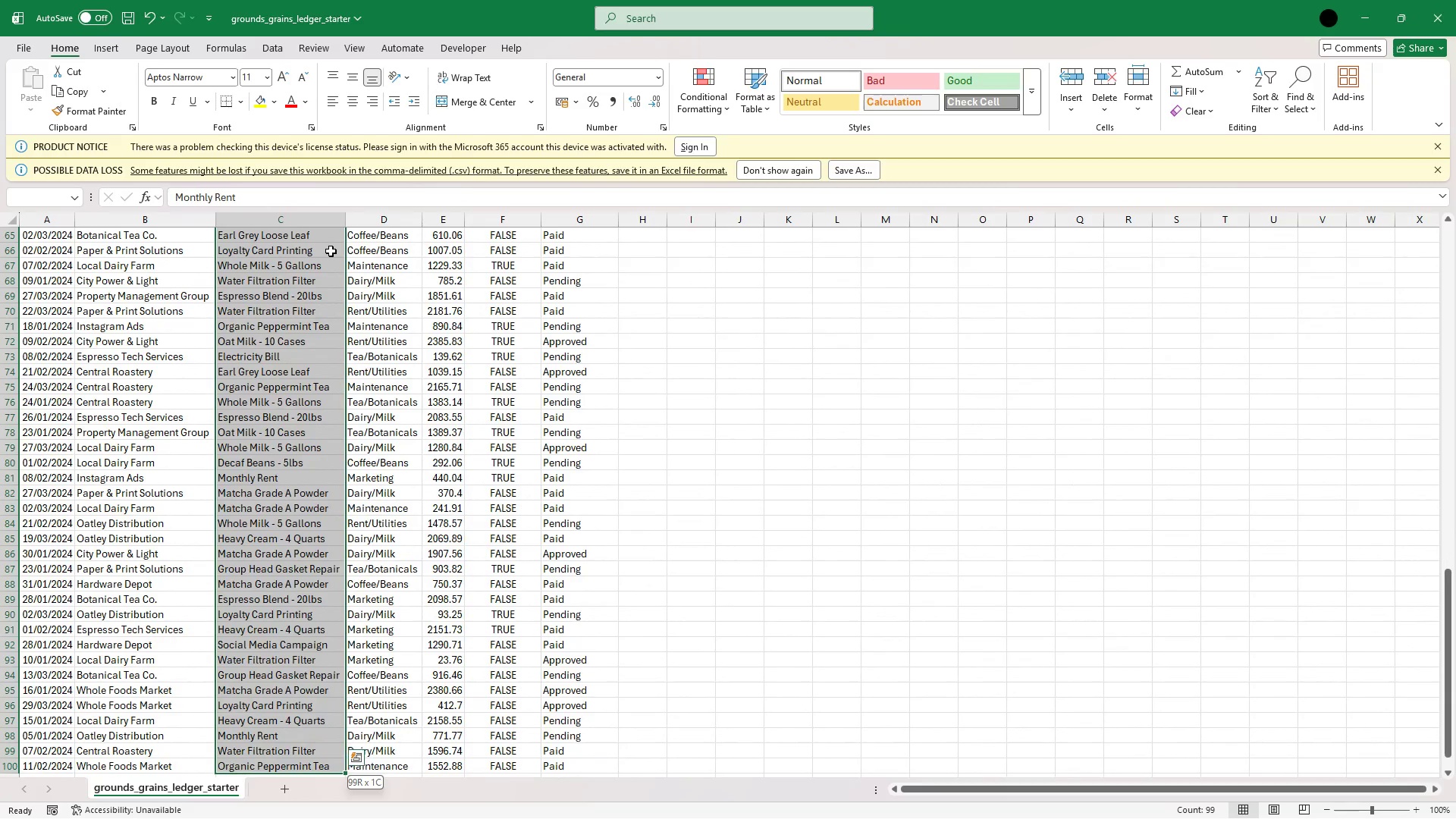 
key(Shift+ArrowDown)
 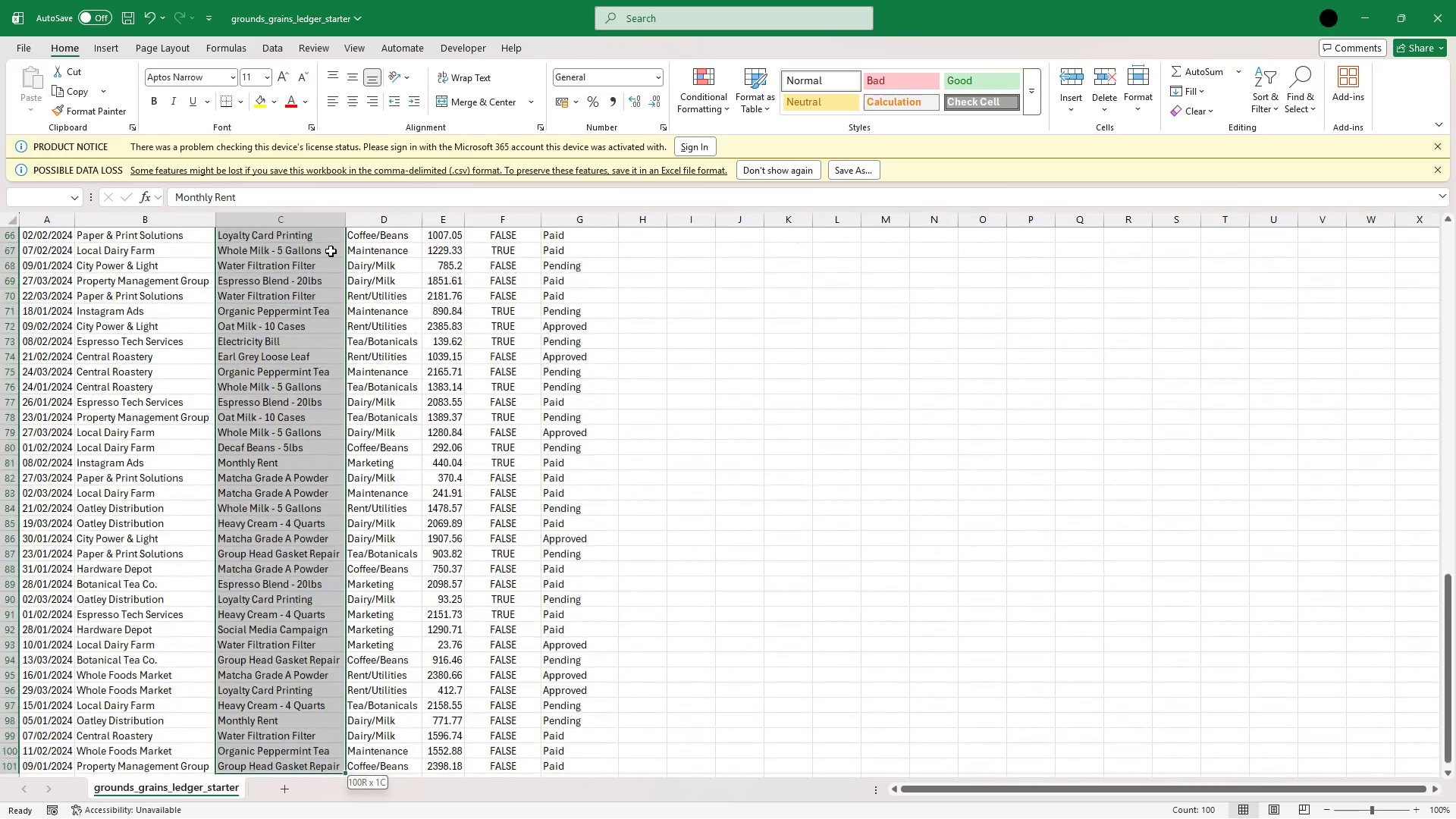 
key(Shift+ArrowDown)
 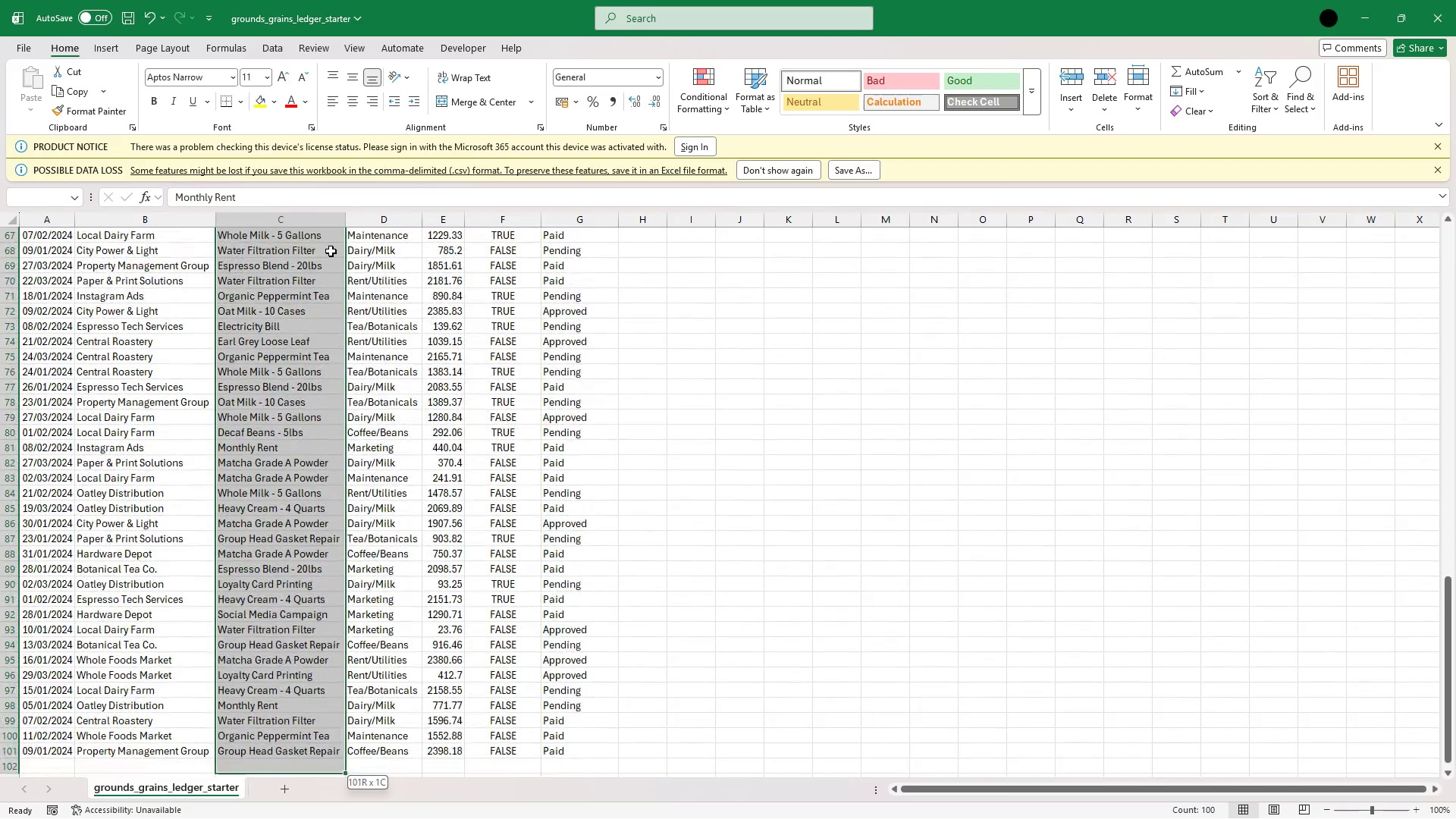 
key(Shift+ArrowDown)
 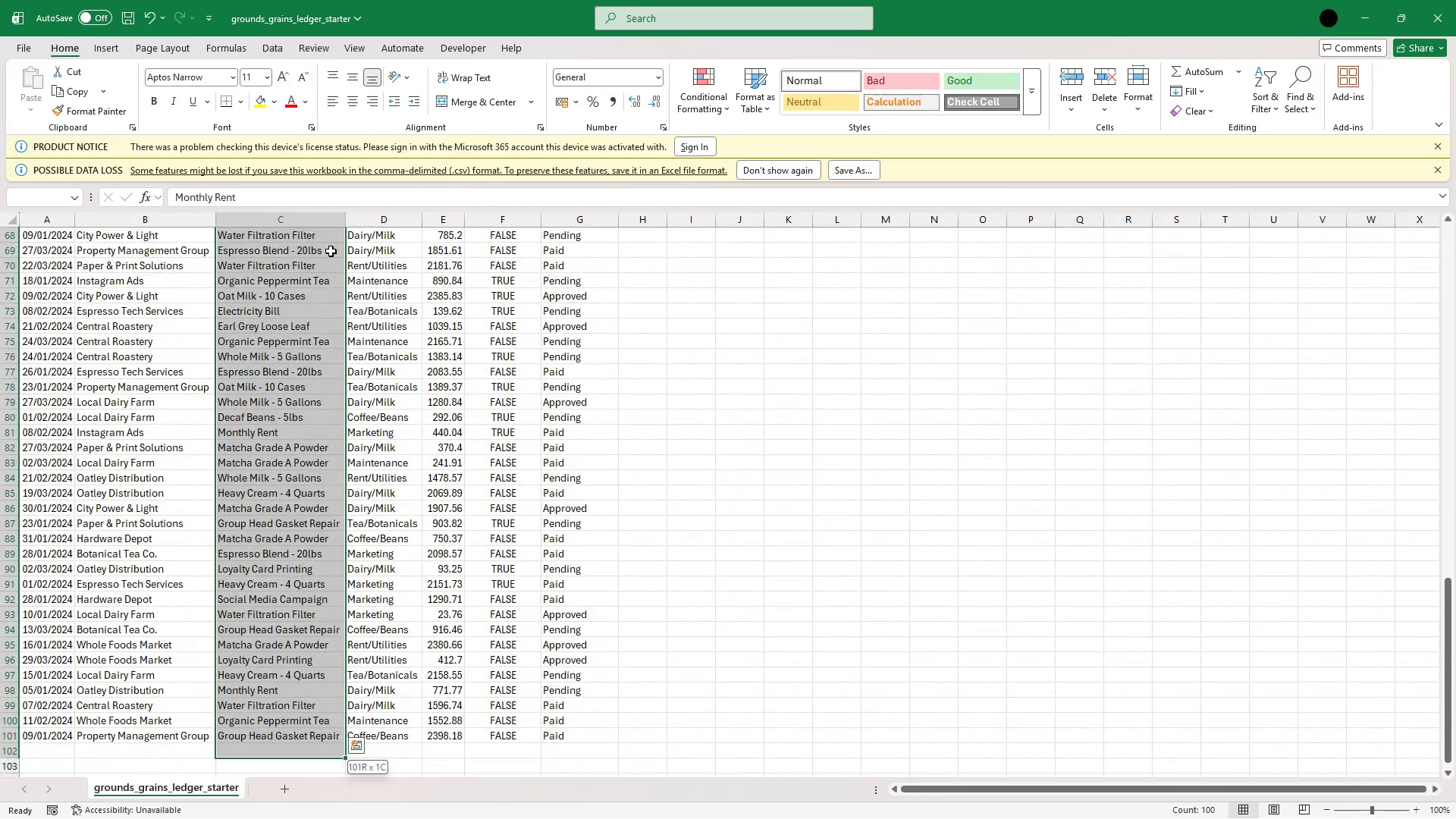 
key(Shift+ArrowUp)
 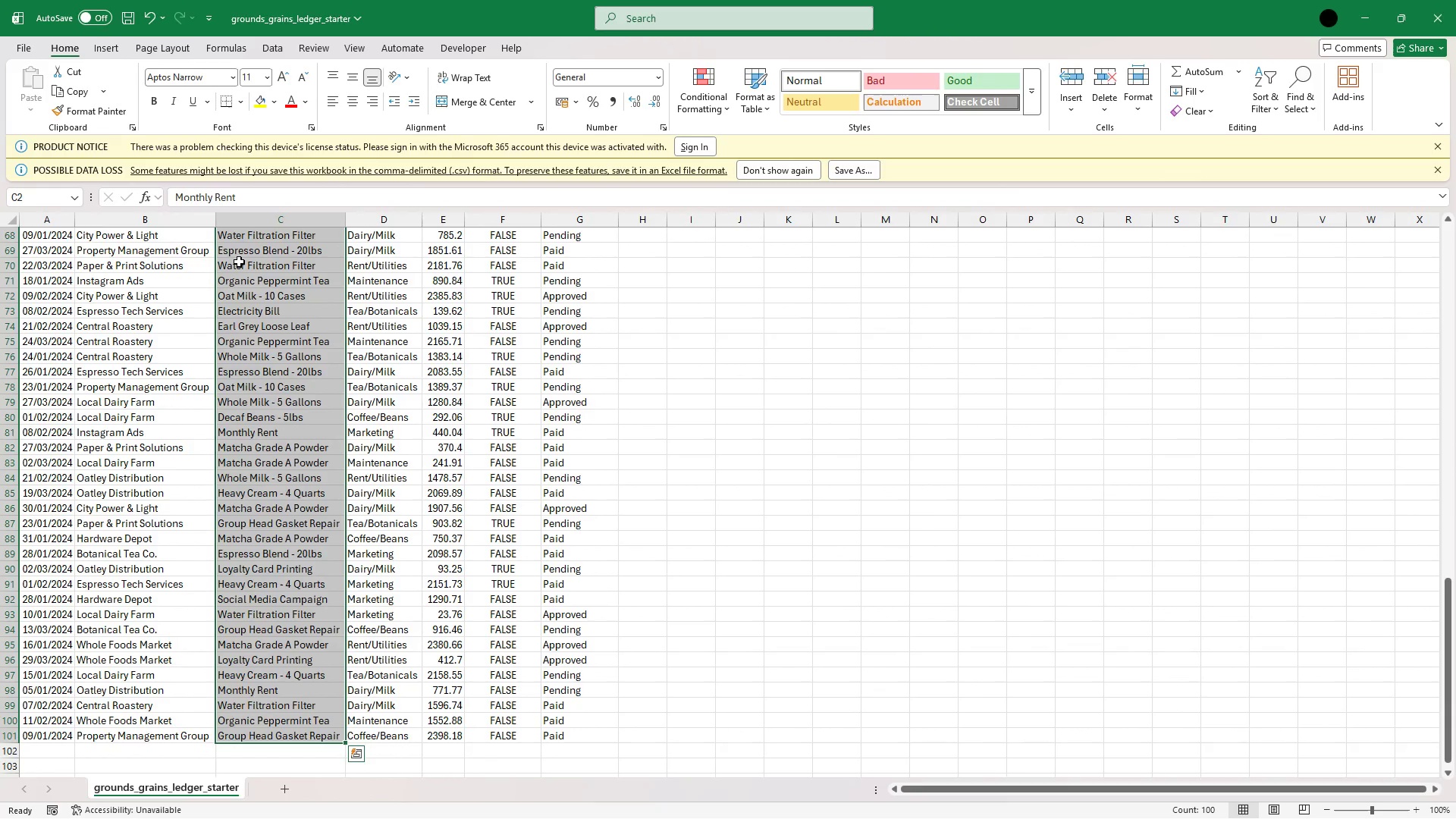 
scroll: coordinate [239, 262], scroll_direction: up, amount: 28.0
 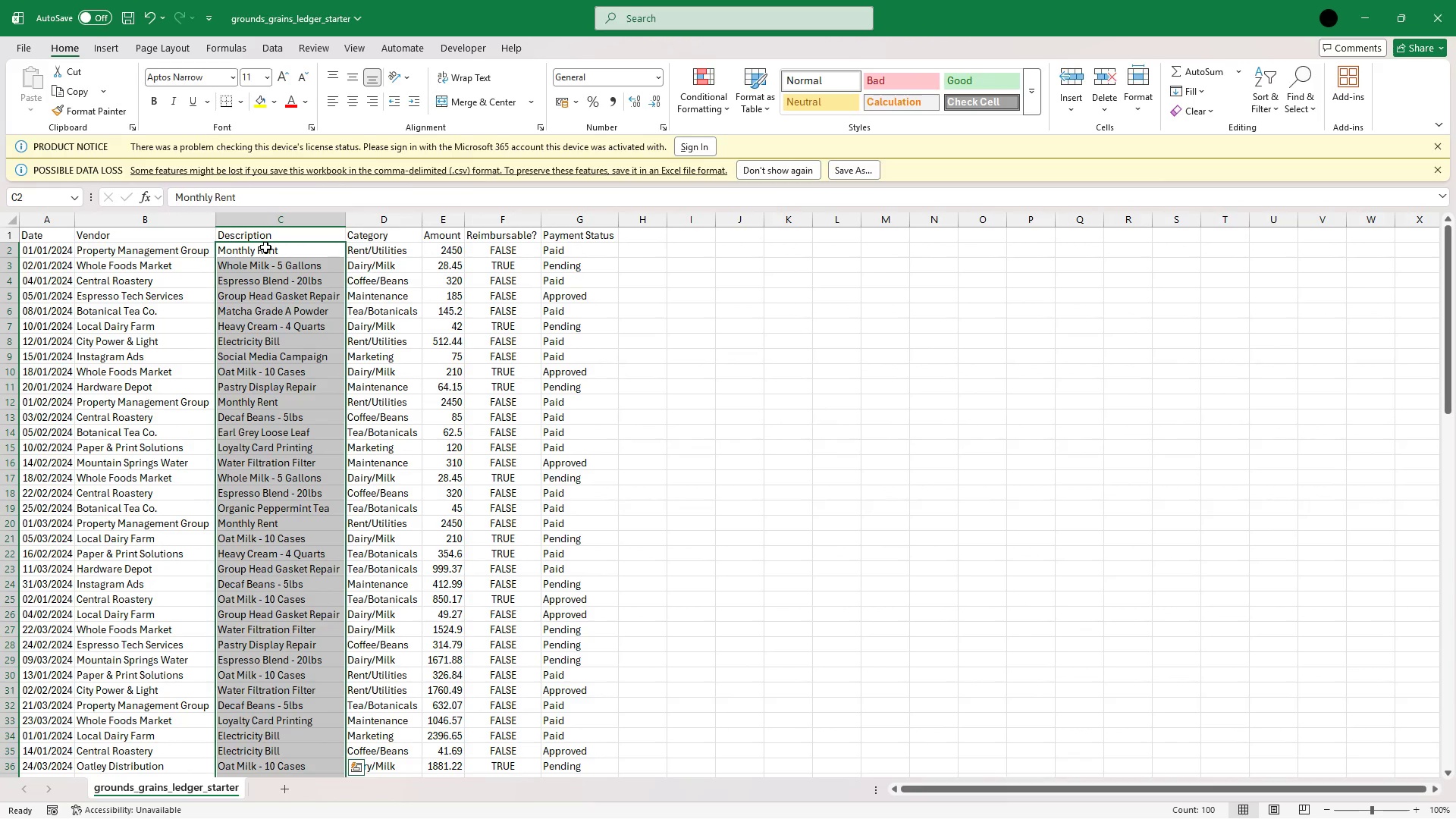 
right_click([265, 247])
 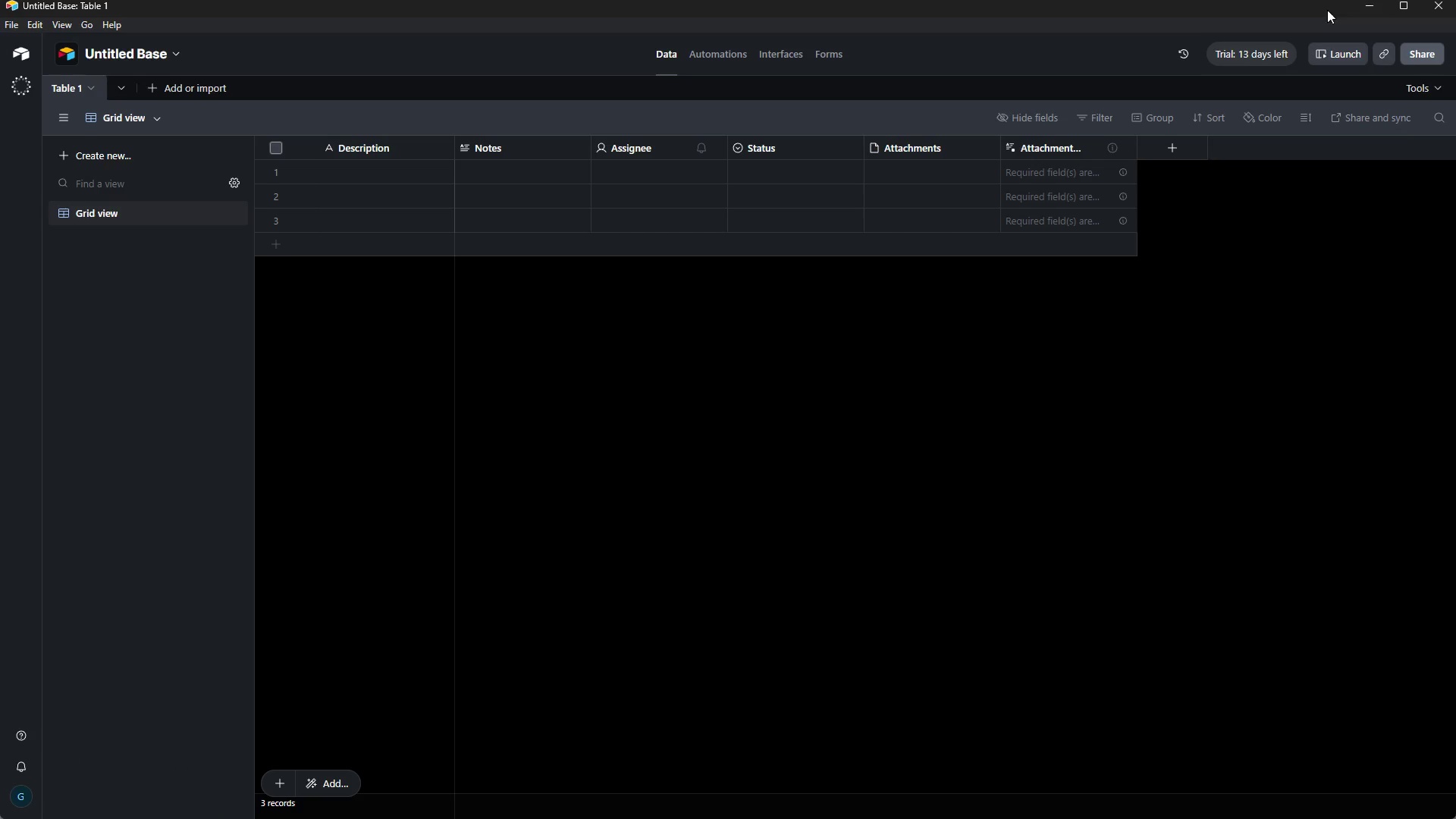 
wait(5.02)
 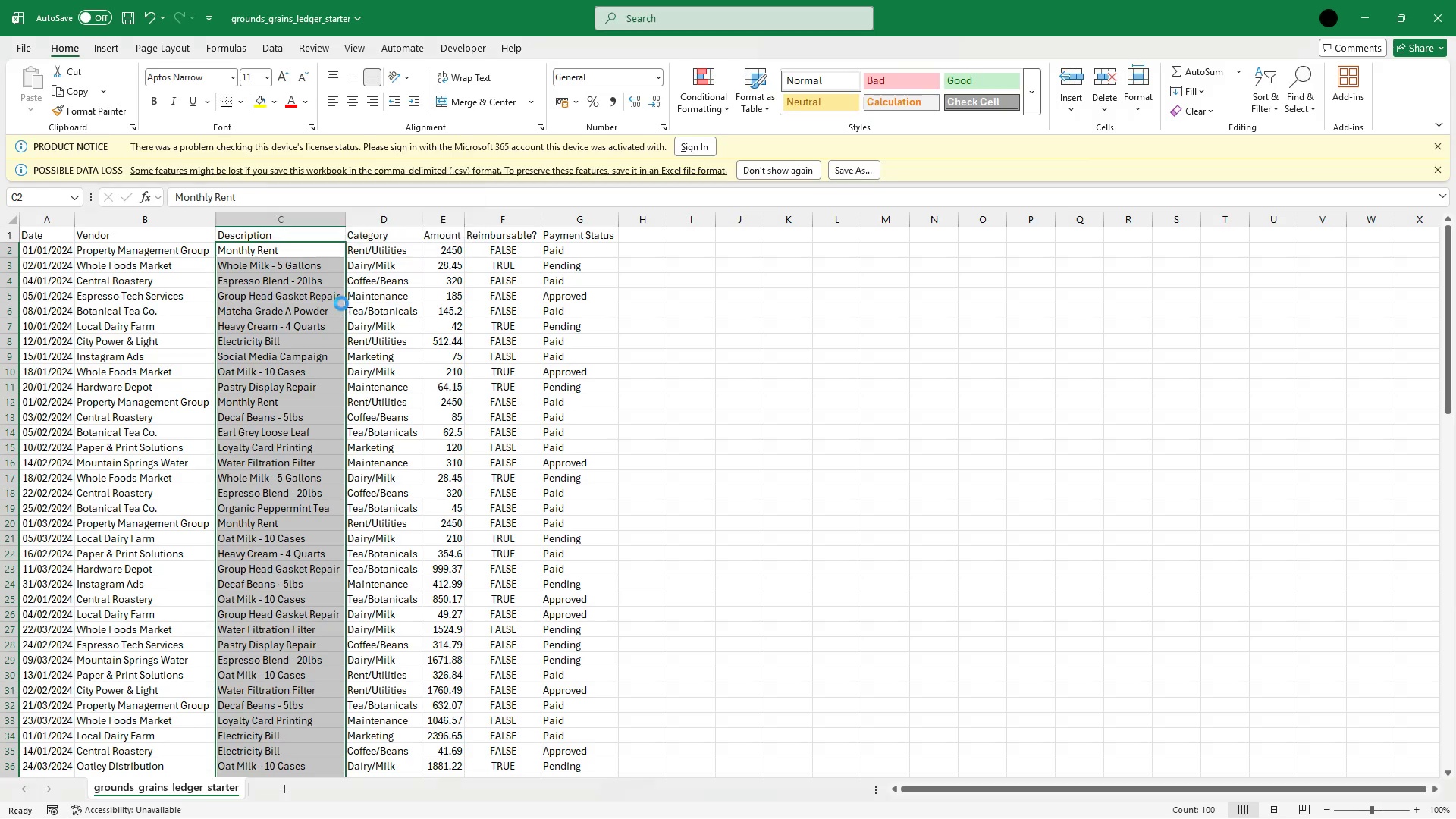 
left_click([392, 179])
 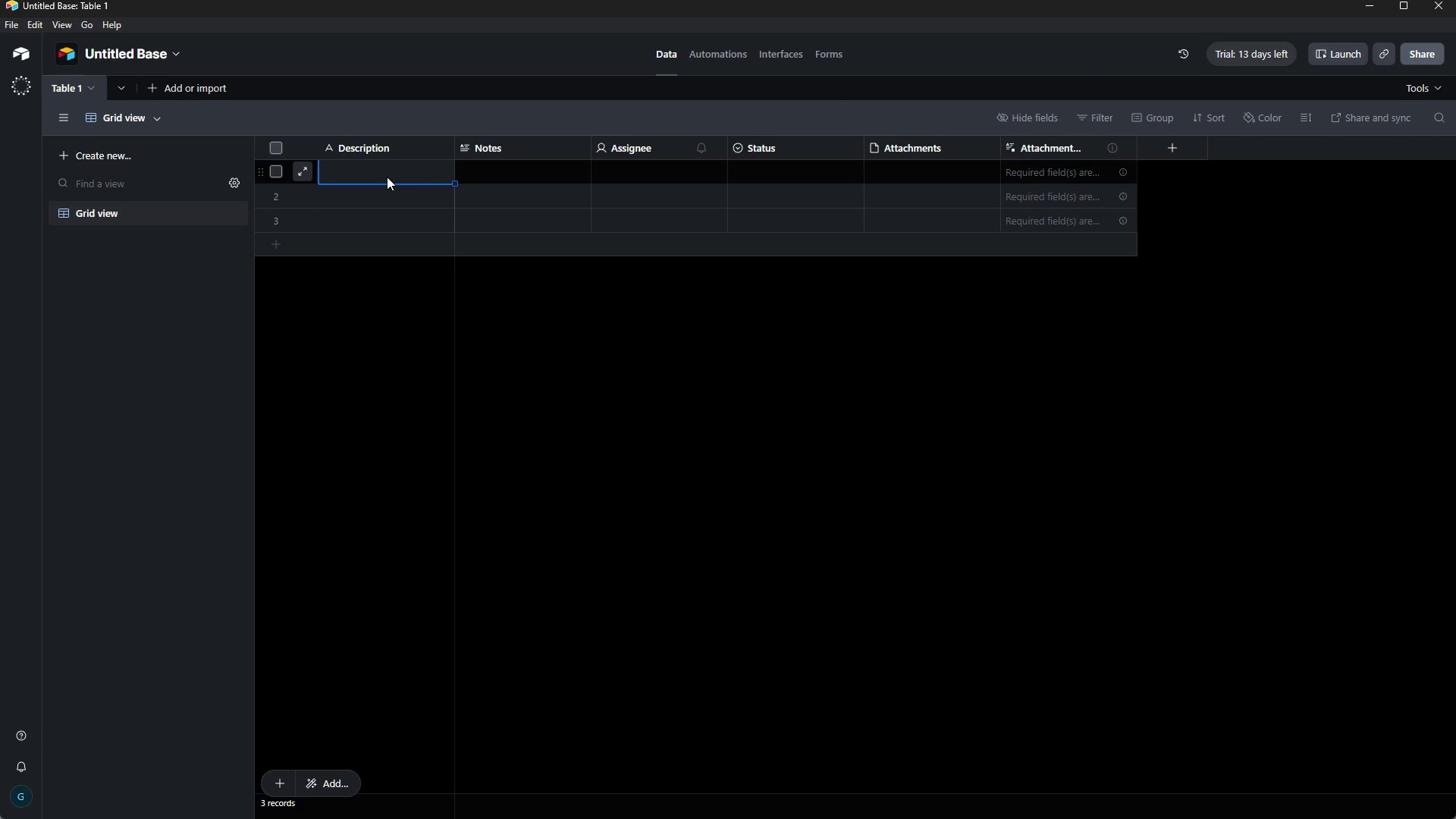 
key(Control+V)
 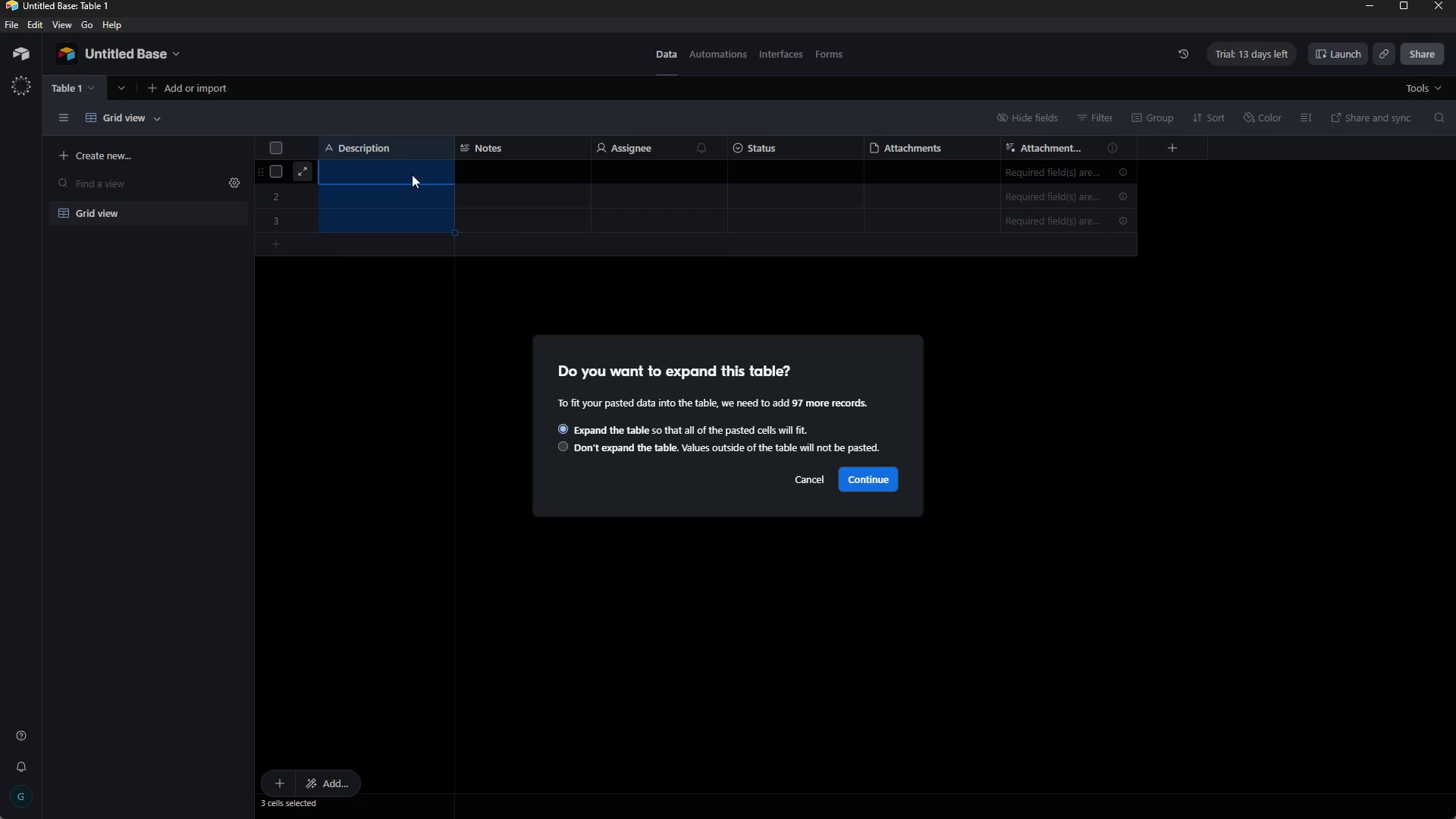 
wait(25.77)
 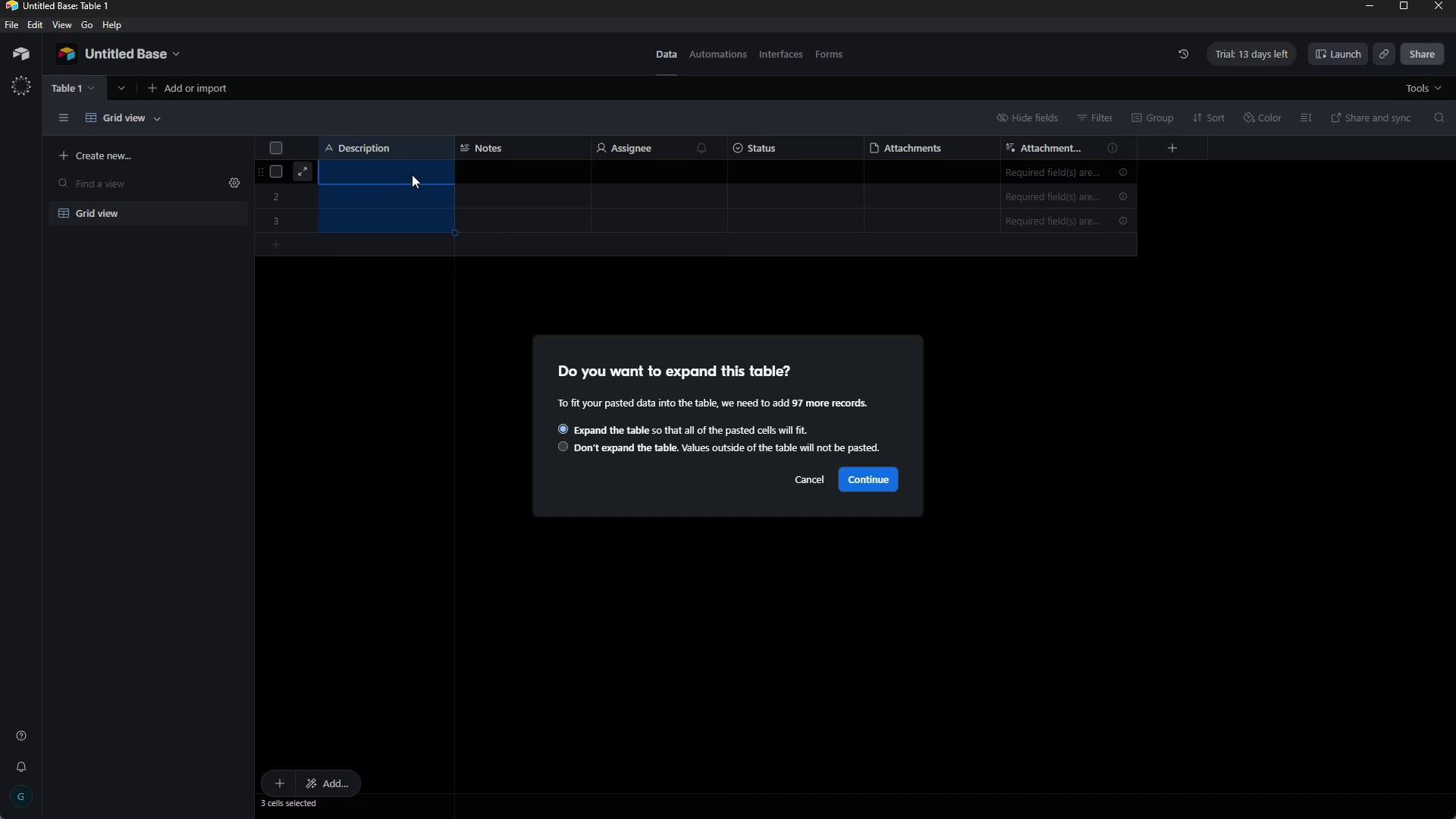 
left_click([877, 488])
 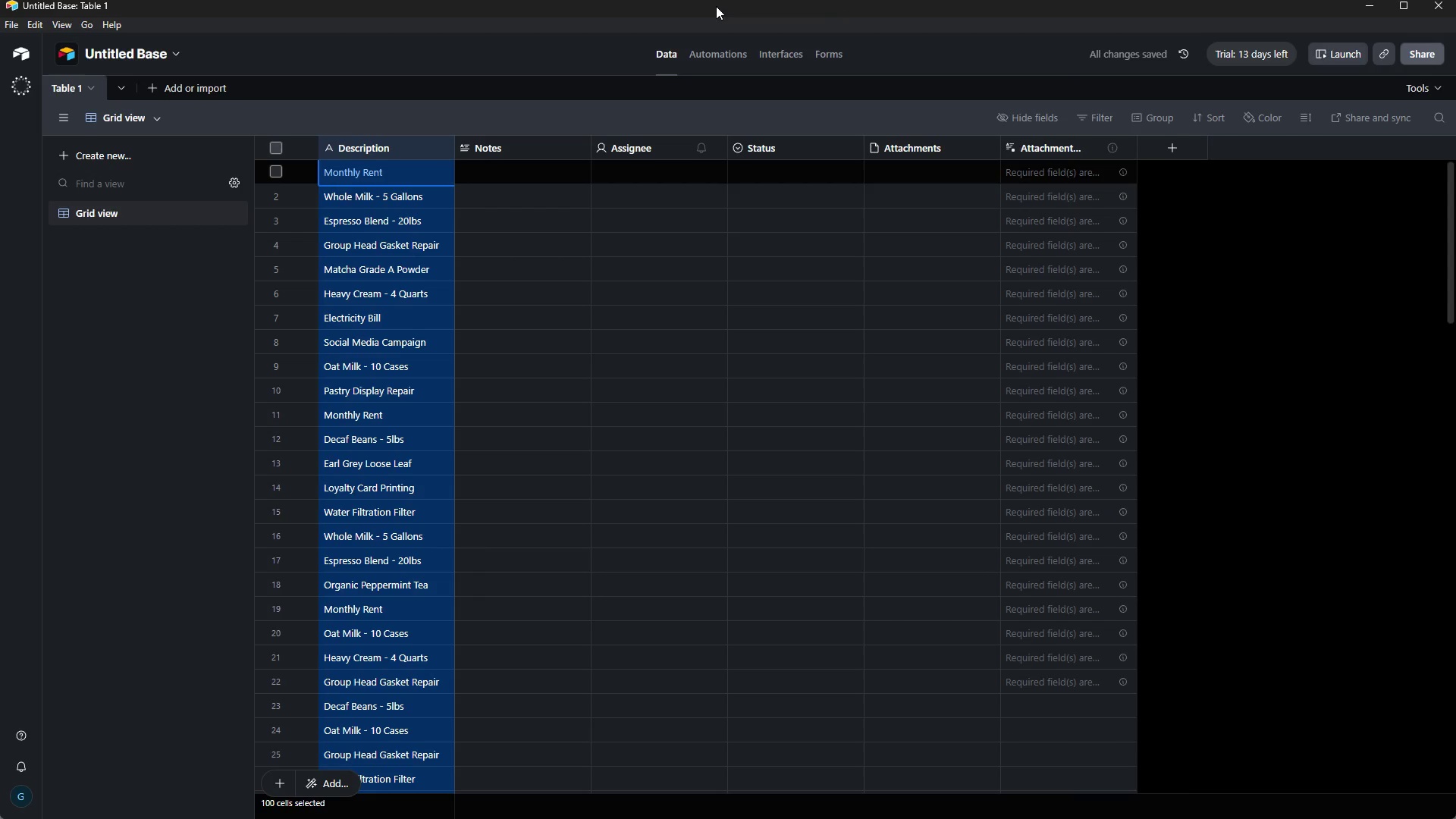 
scroll: coordinate [353, 290], scroll_direction: down, amount: 32.0
 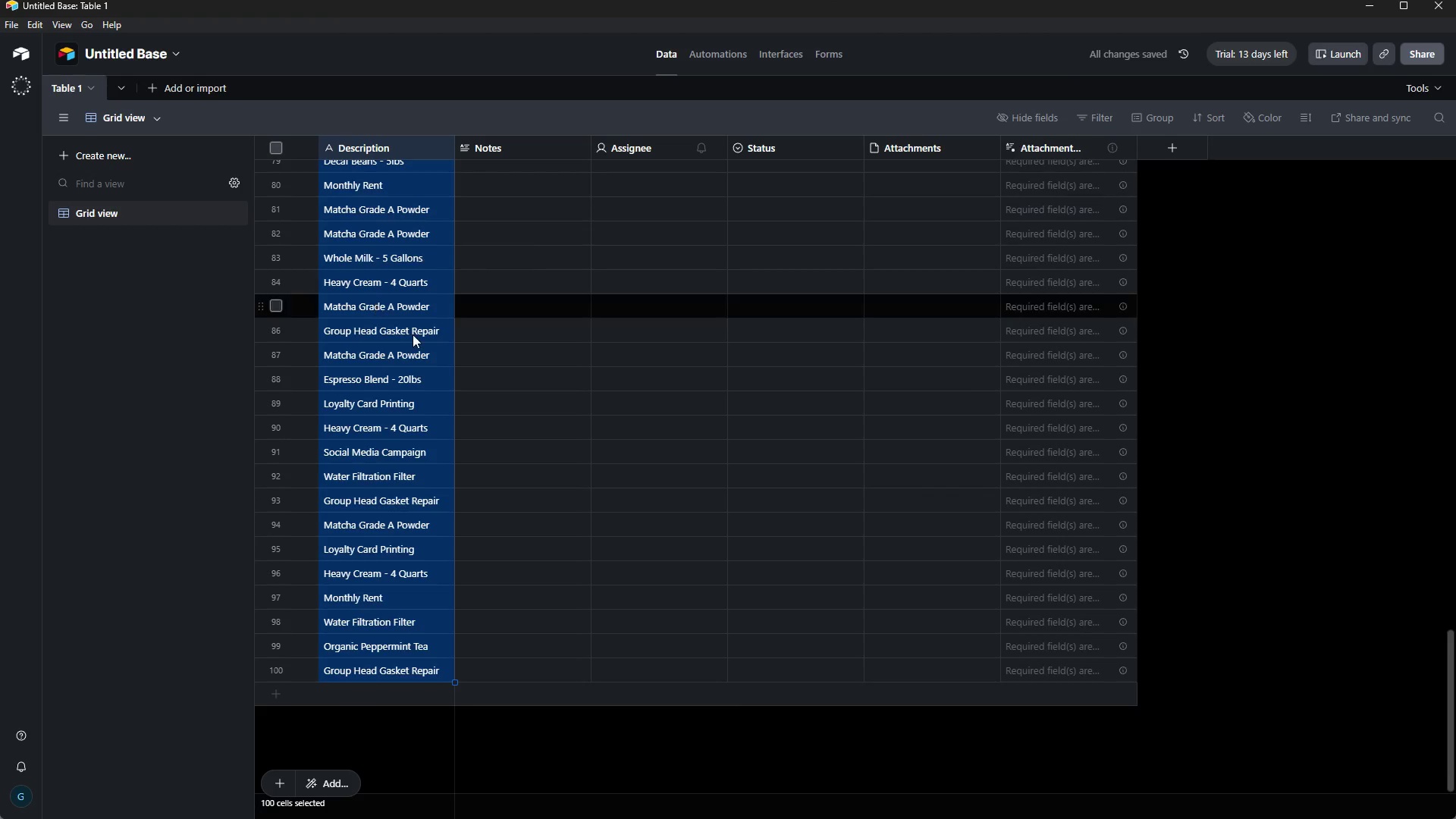 
scroll: coordinate [422, 322], scroll_direction: up, amount: 39.0
 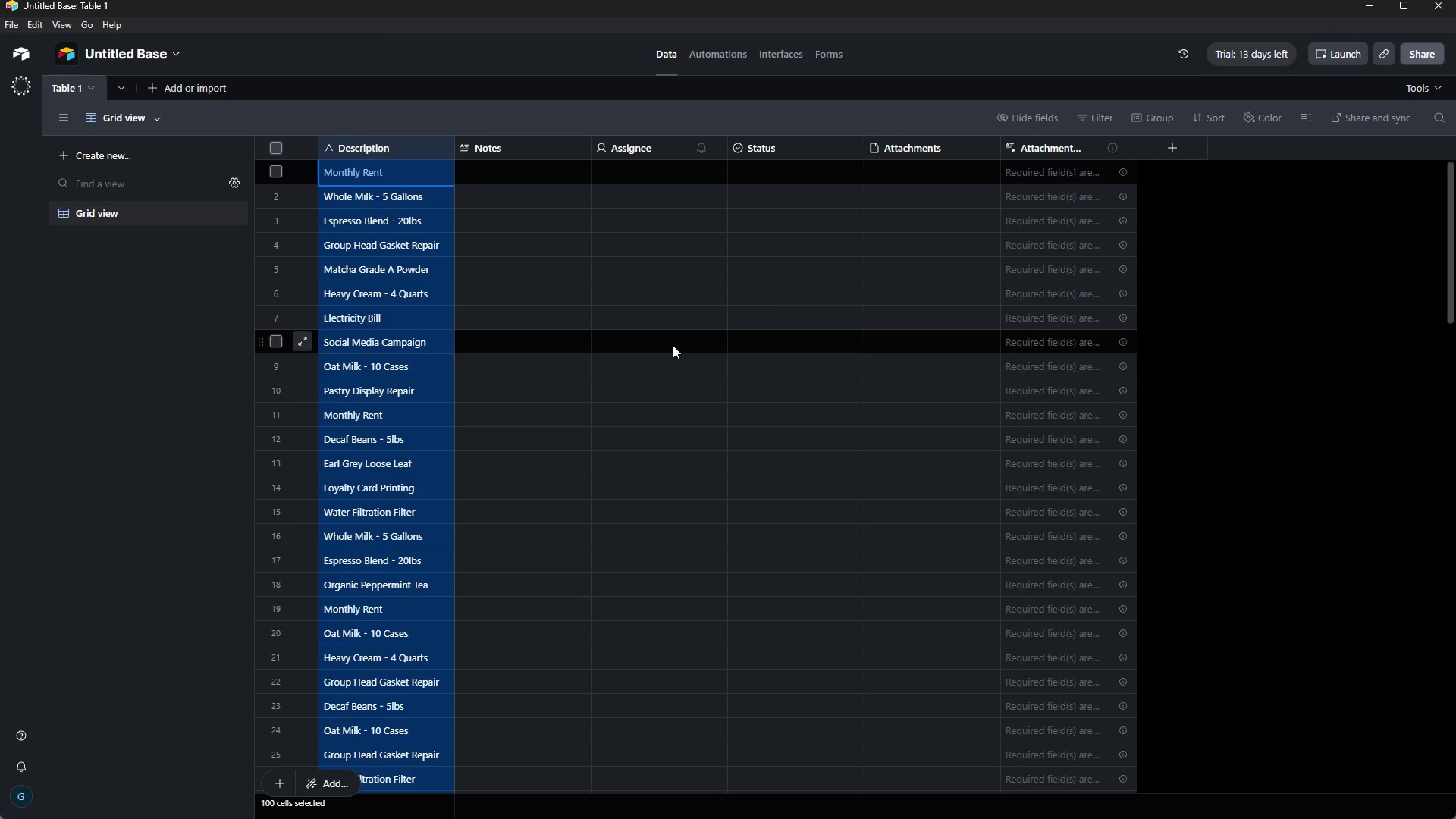 
wait(6.02)
 